 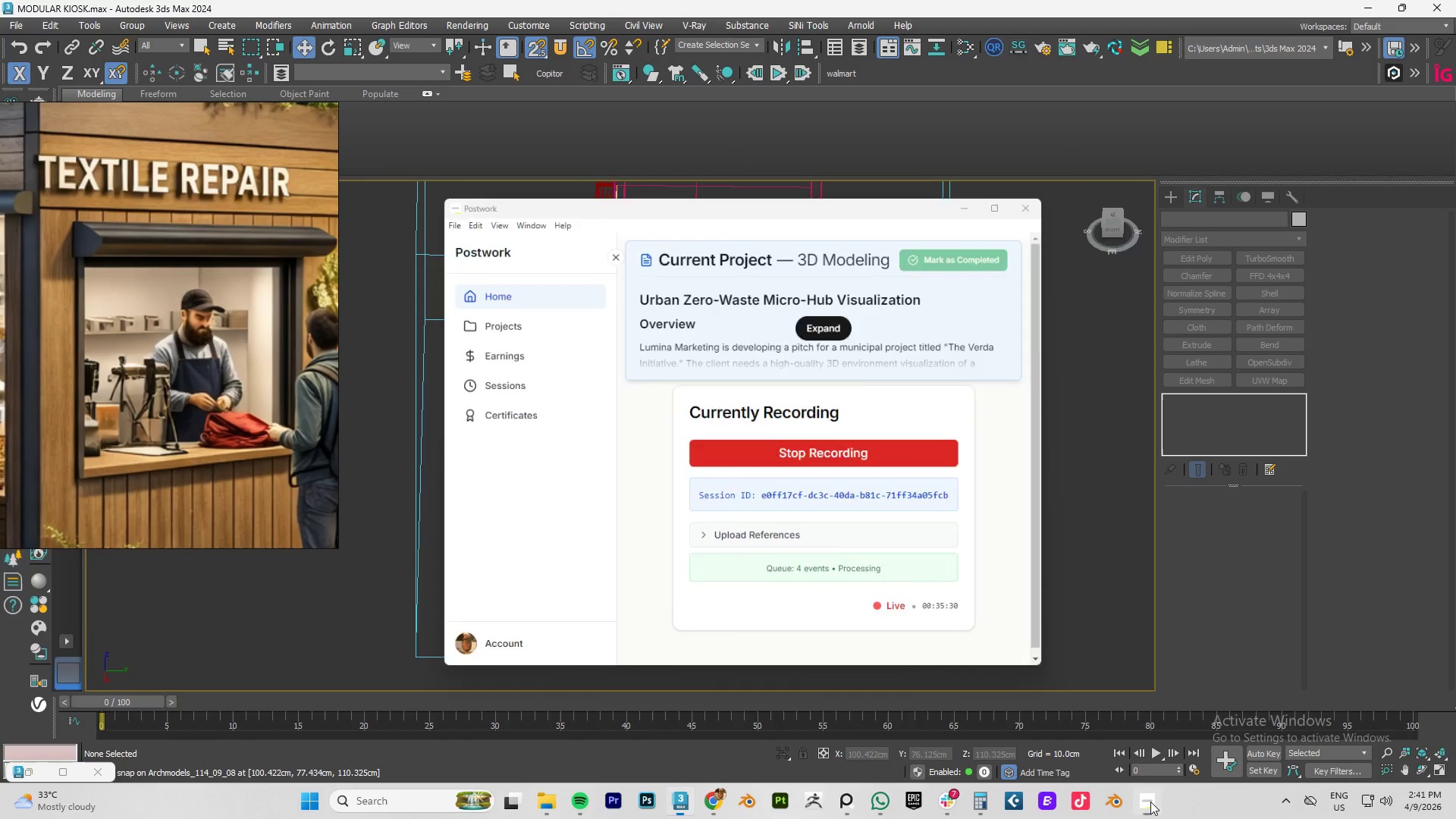 
scroll: coordinate [813, 477], scroll_direction: down, amount: 5.0
 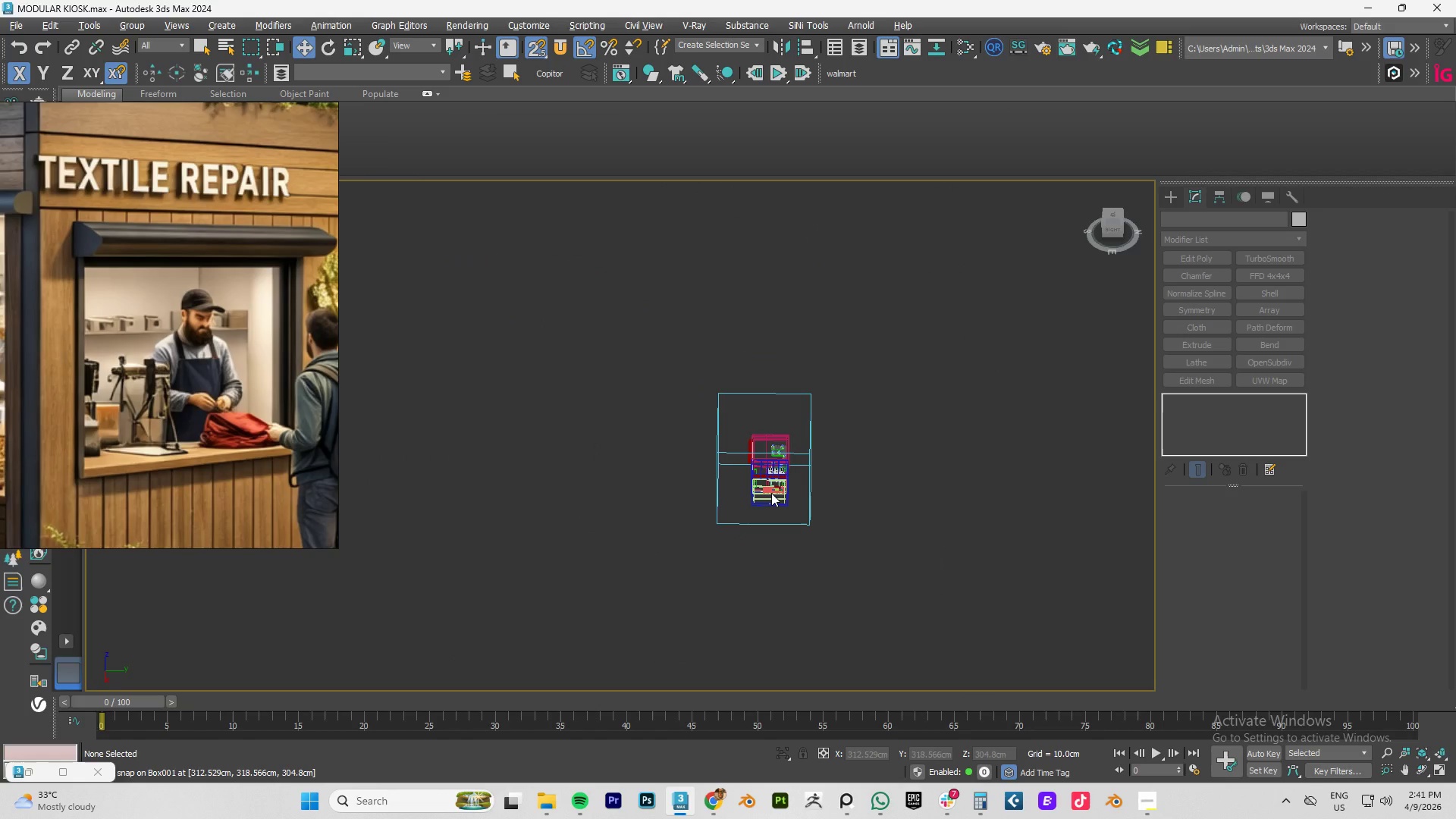 
type(fz[F3][F4]s)
 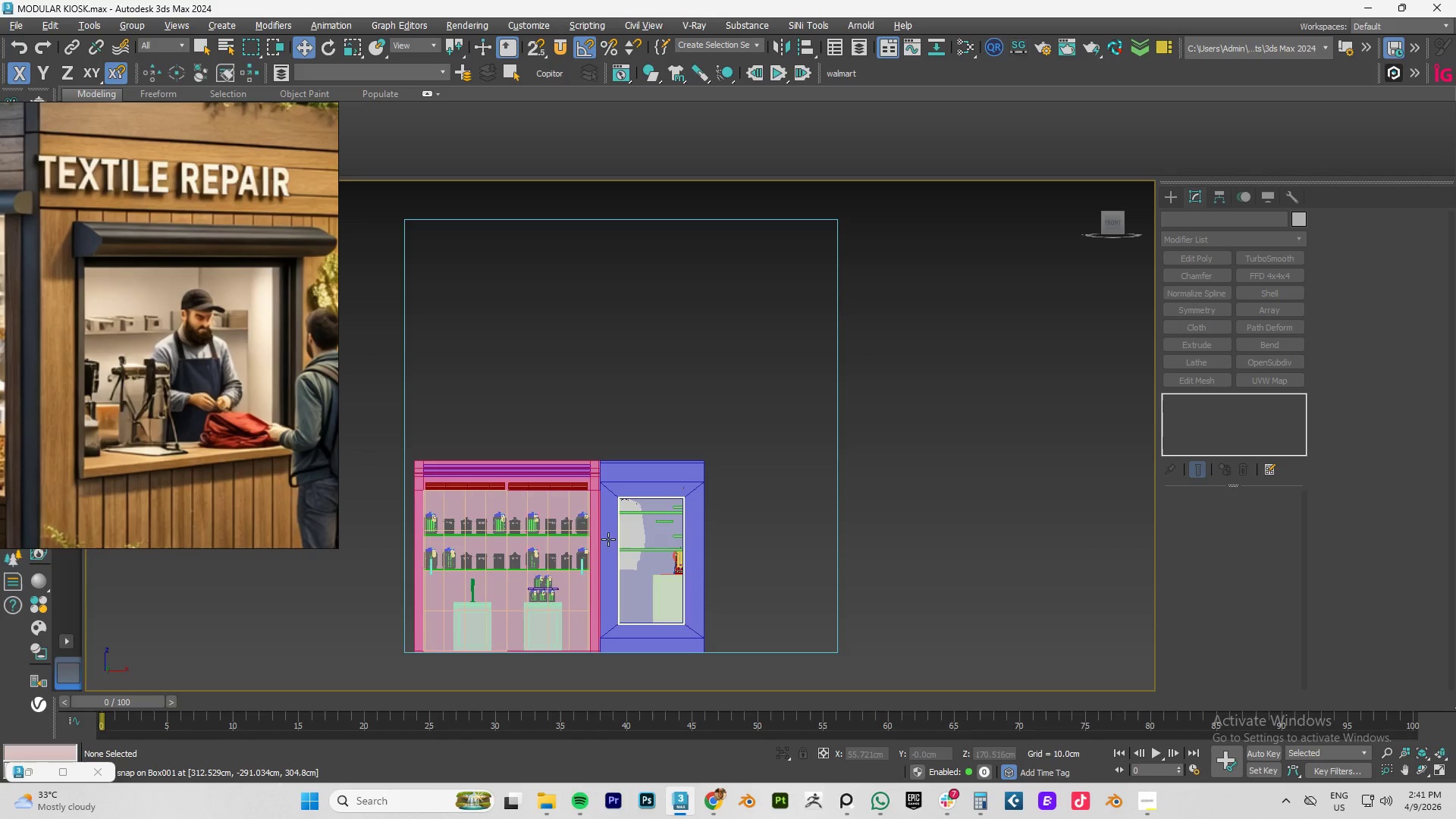 
key(Alt+AltLeft)
 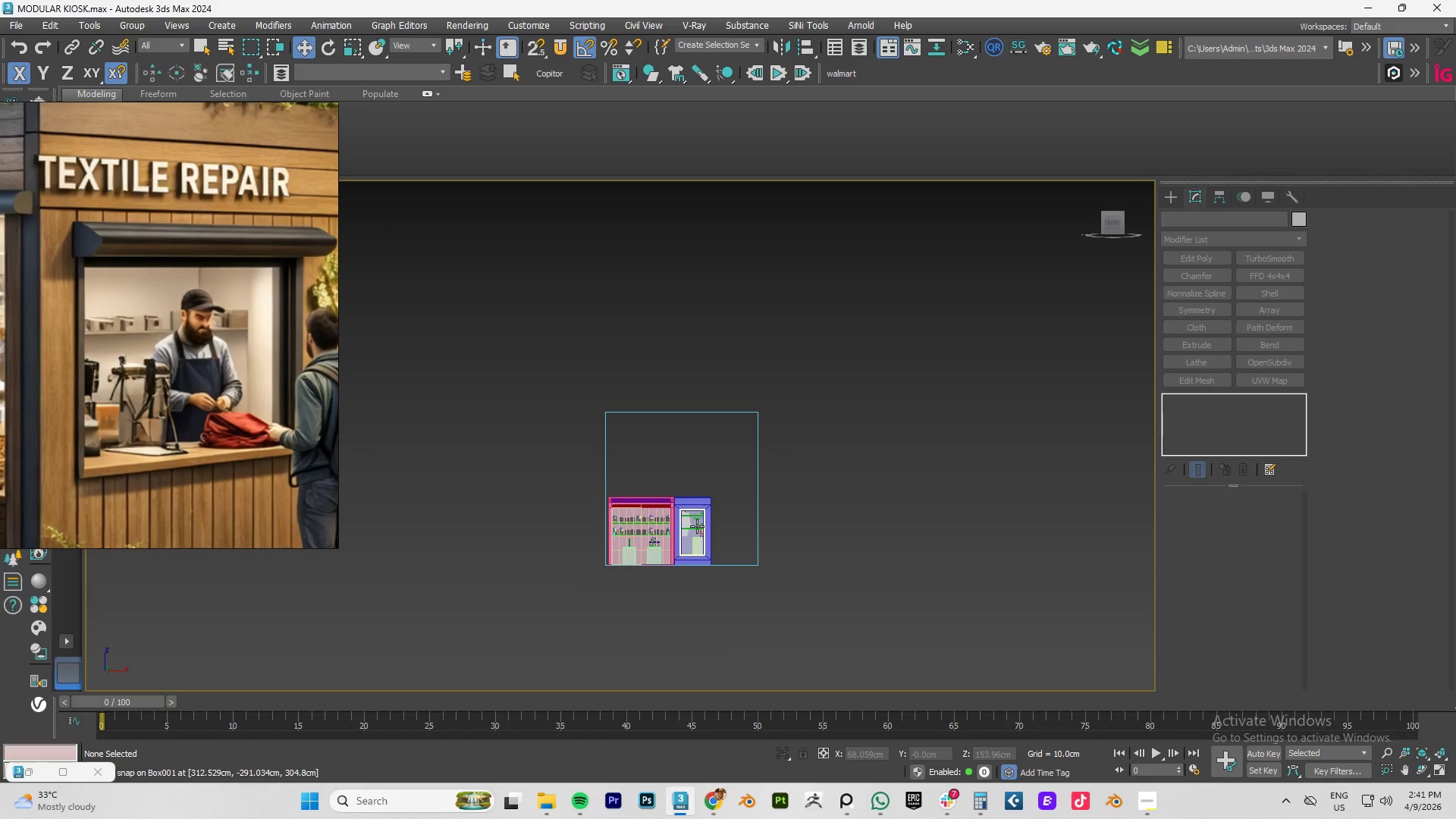 
scroll: coordinate [711, 518], scroll_direction: down, amount: 3.0
 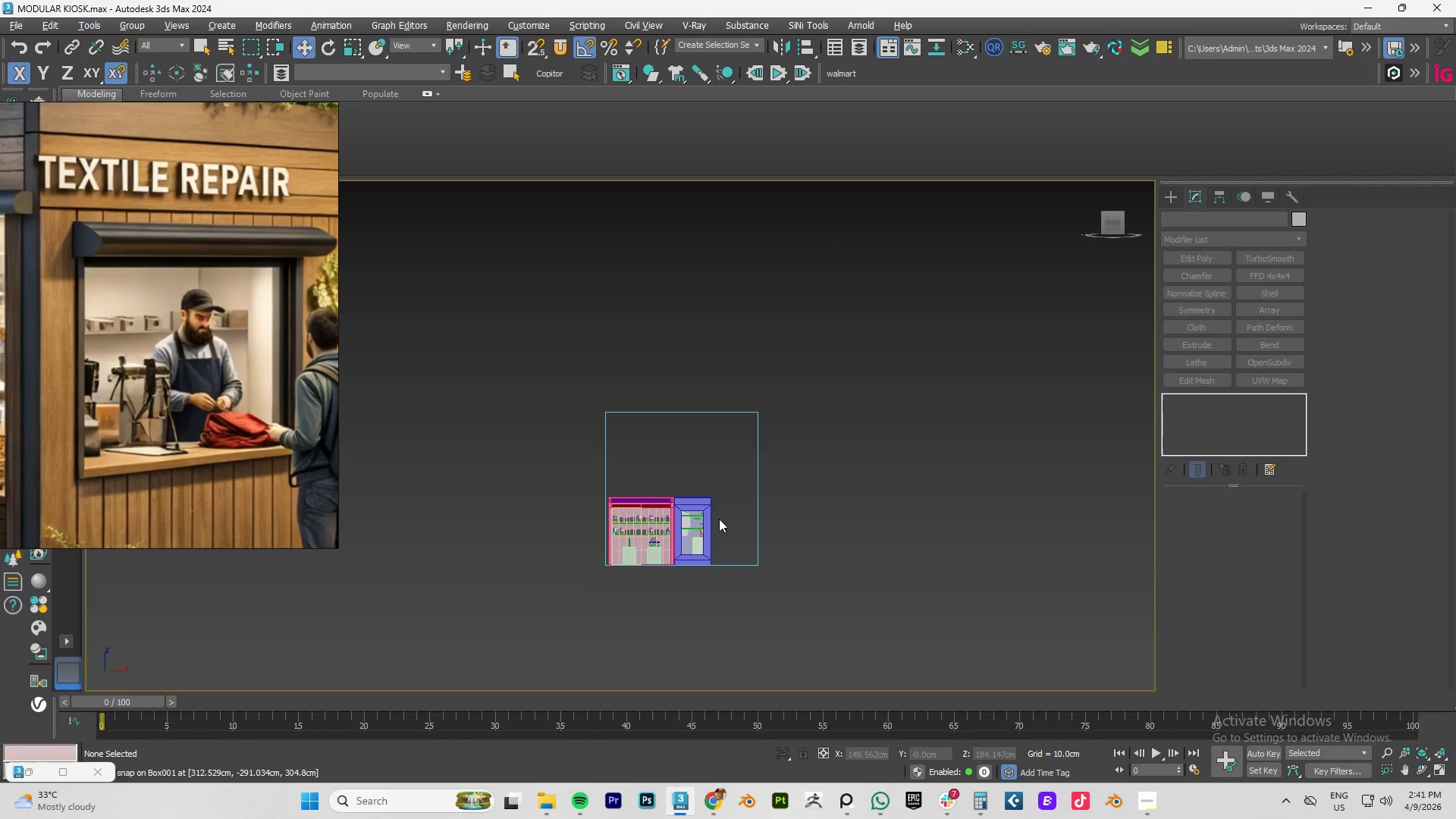 
left_click([696, 526])
 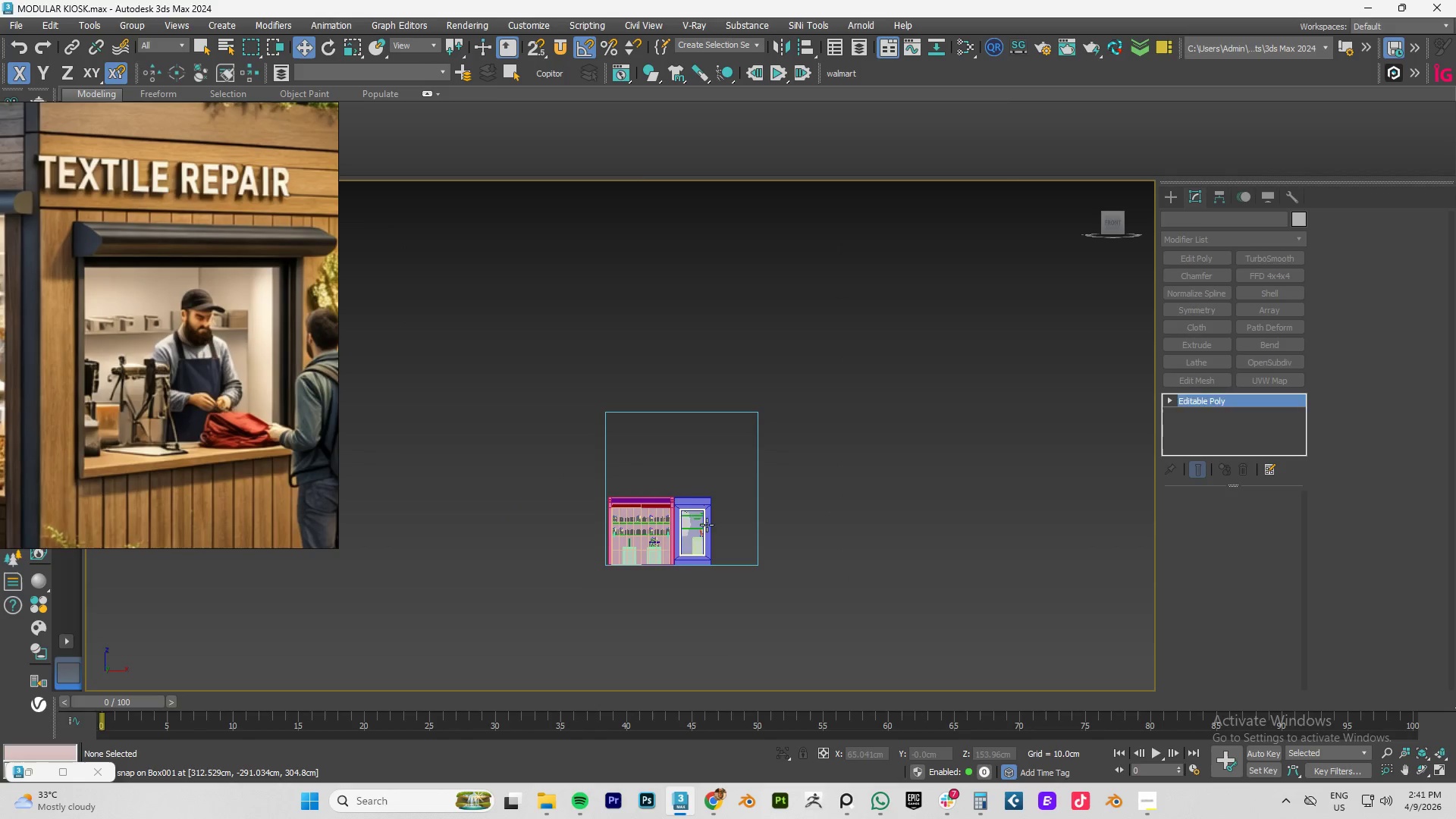 
hold_key(key=AltLeft, duration=1.06)
 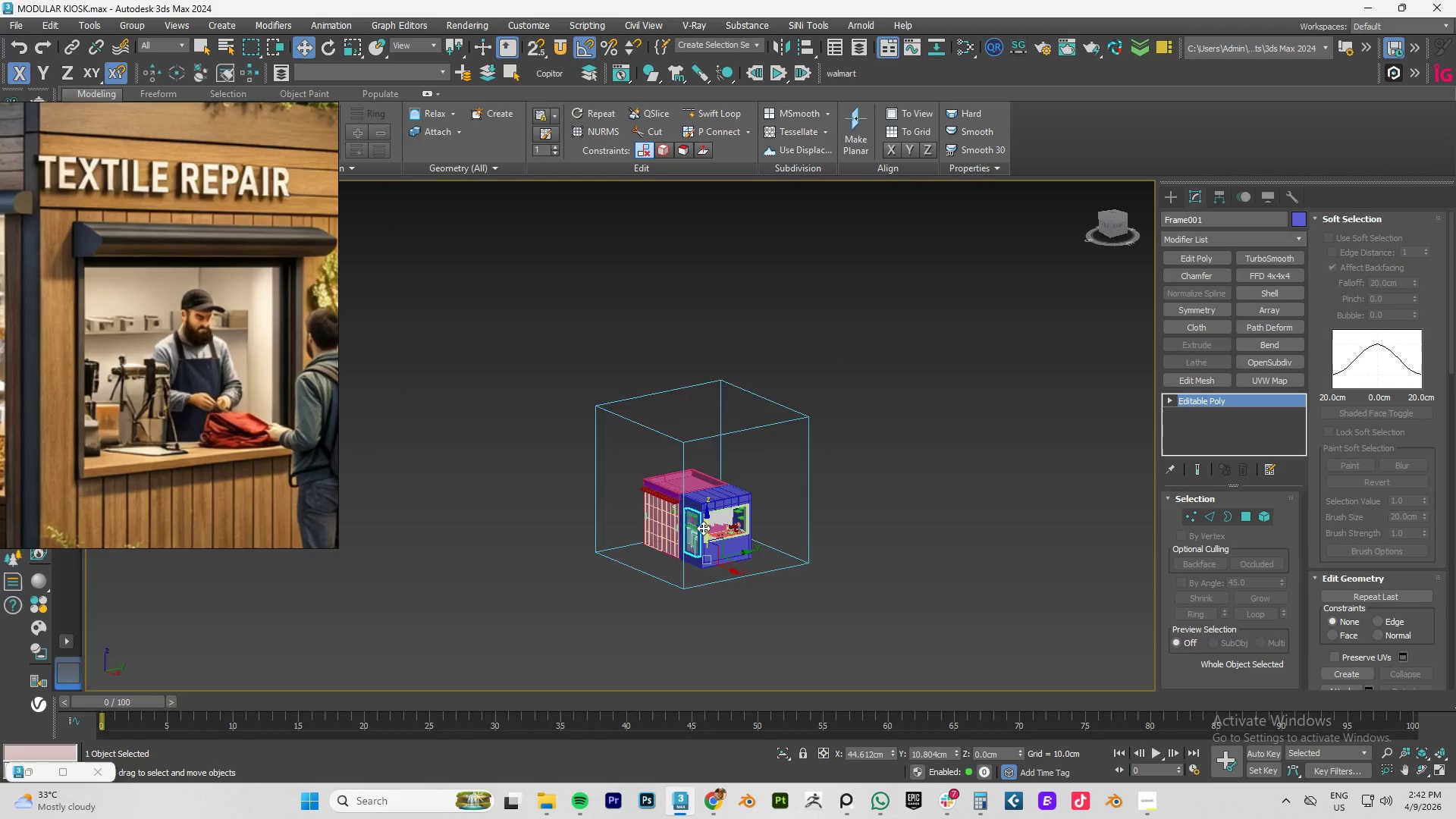 
hold_key(key=AltLeft, duration=1.5)
 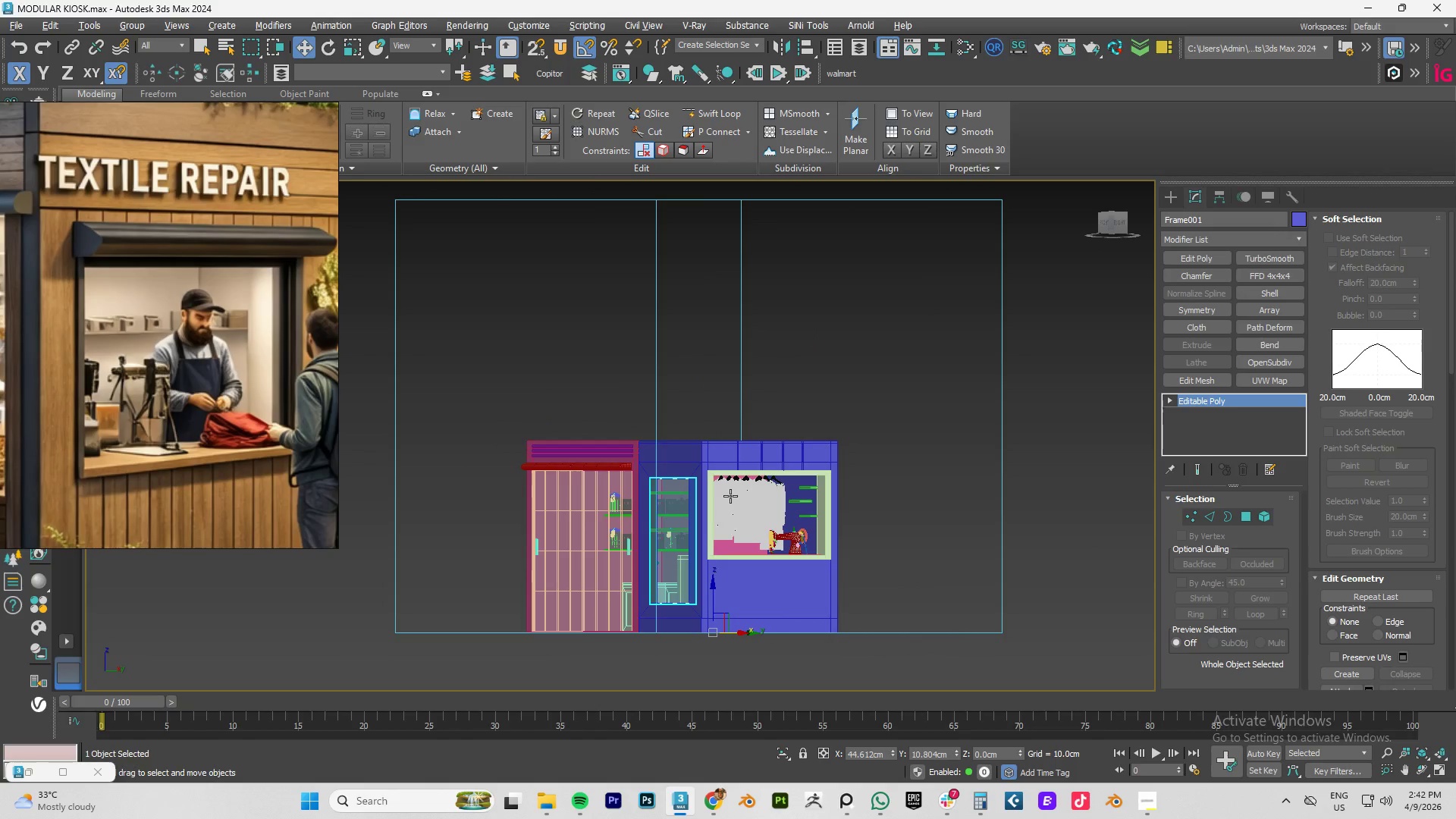 
scroll: coordinate [703, 527], scroll_direction: up, amount: 4.0
 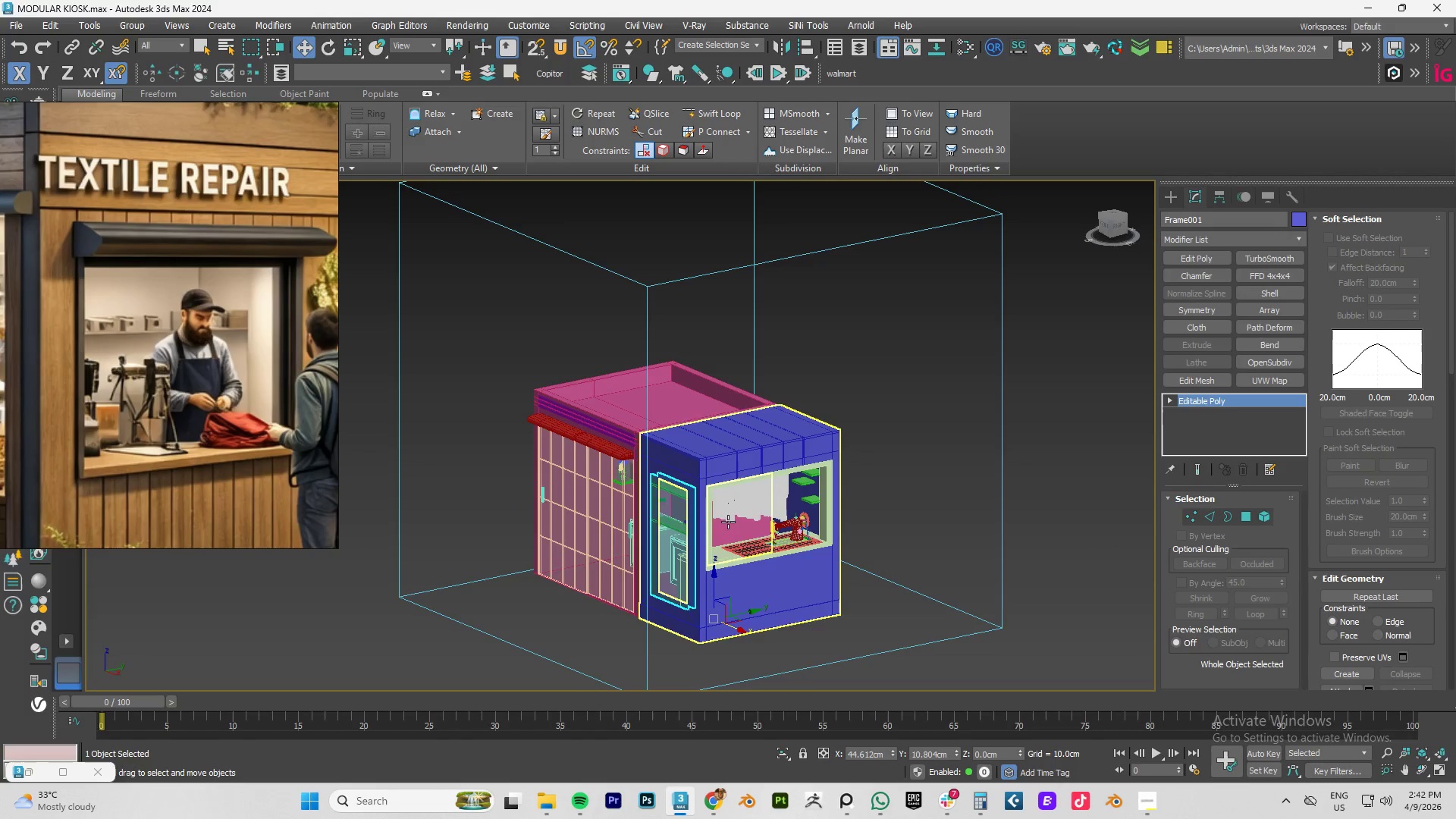 
hold_key(key=AltLeft, duration=0.53)
 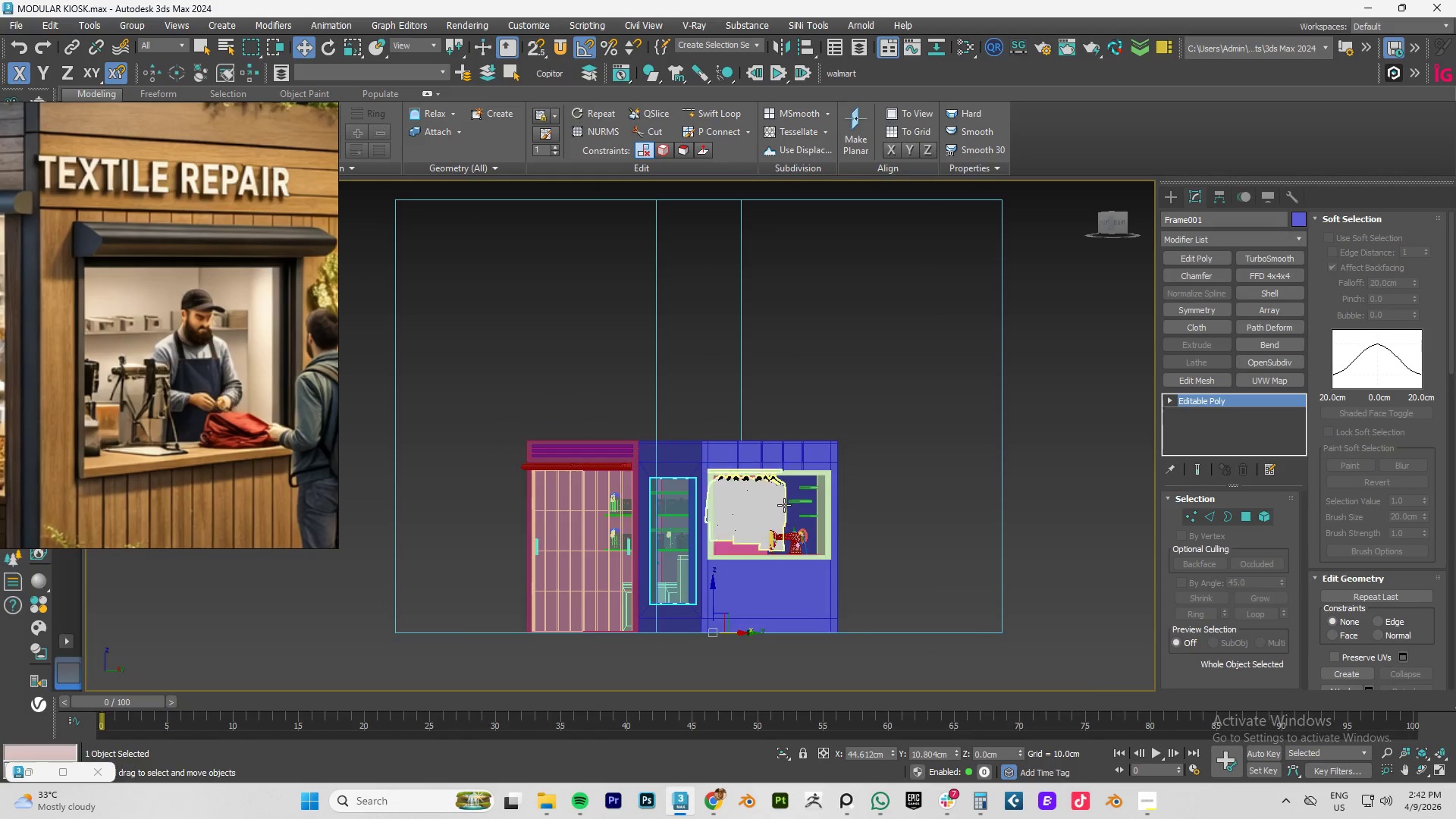 
scroll: coordinate [784, 505], scroll_direction: up, amount: 2.0
 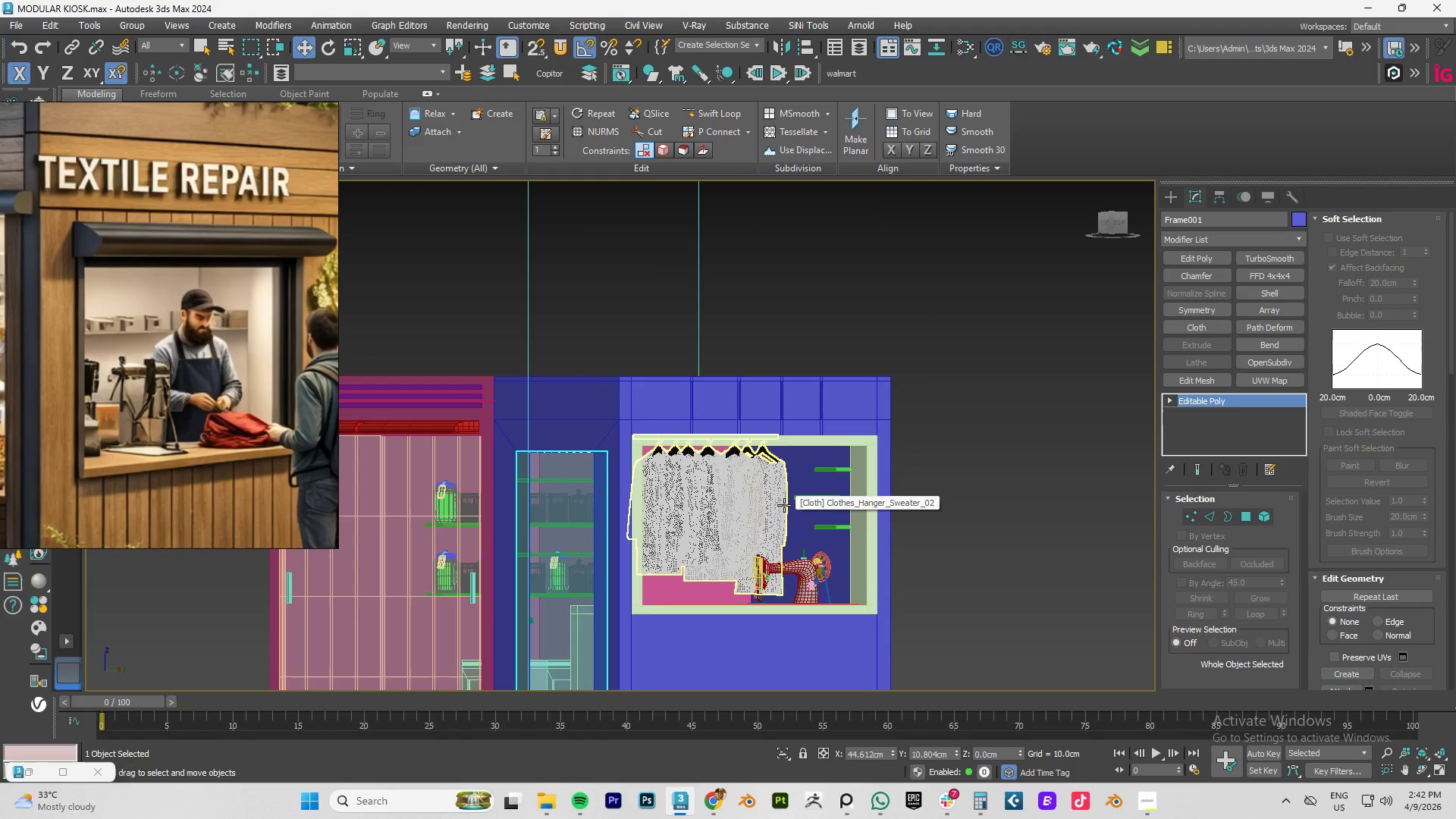 
key(F4)
 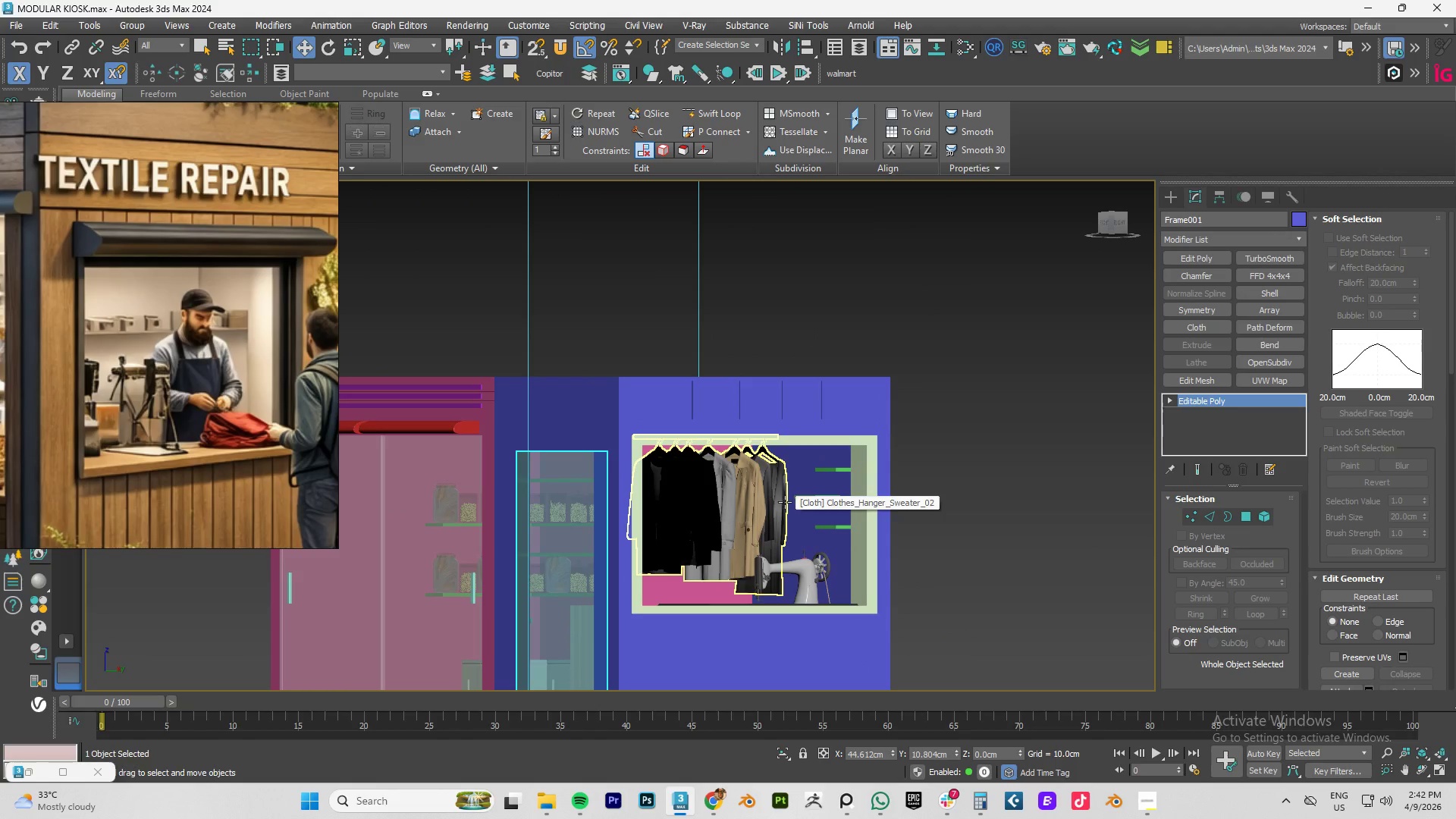 
left_click([953, 456])
 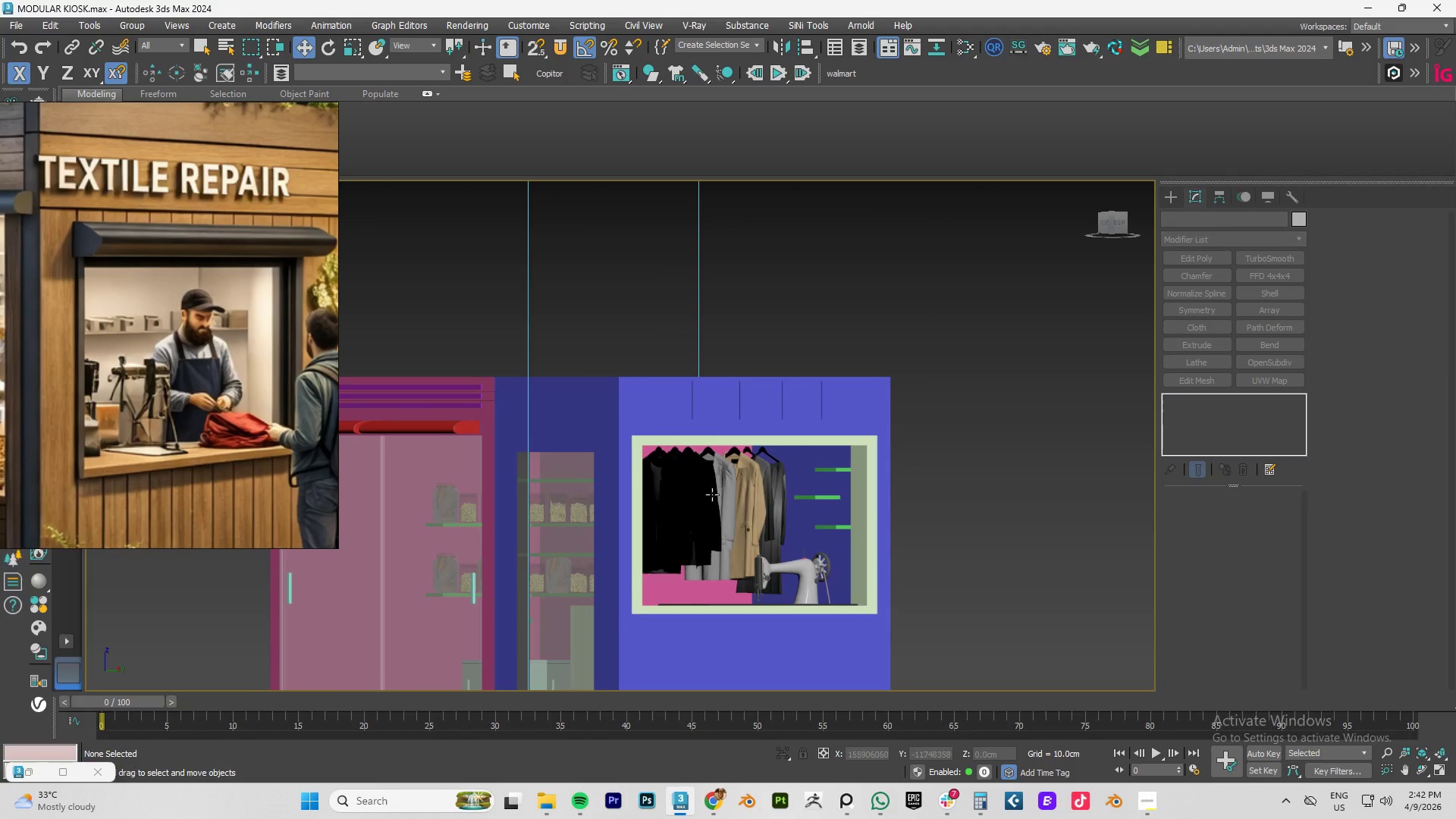 
scroll: coordinate [712, 494], scroll_direction: up, amount: 1.0
 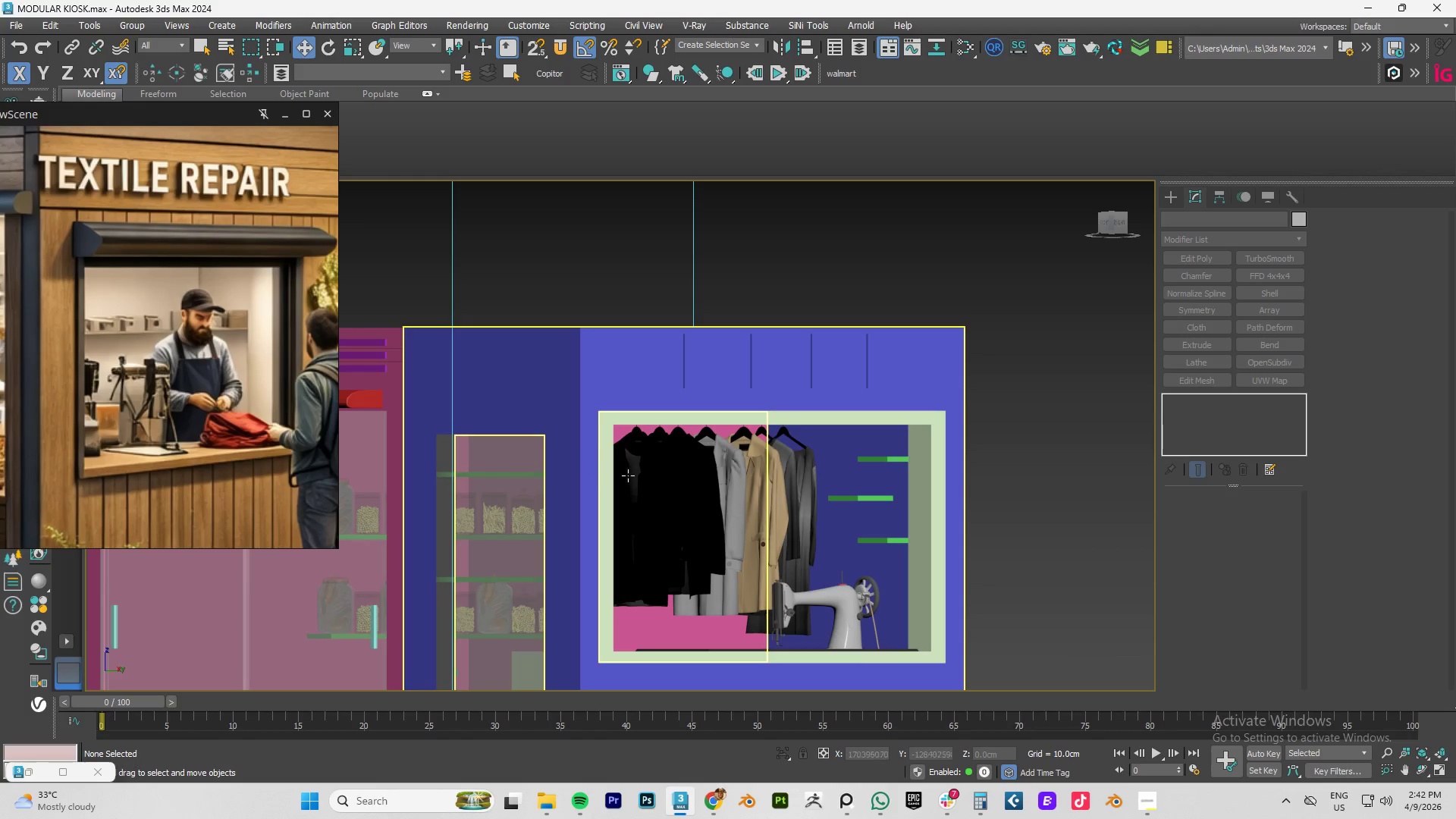 
scroll: coordinate [773, 585], scroll_direction: down, amount: 5.0
 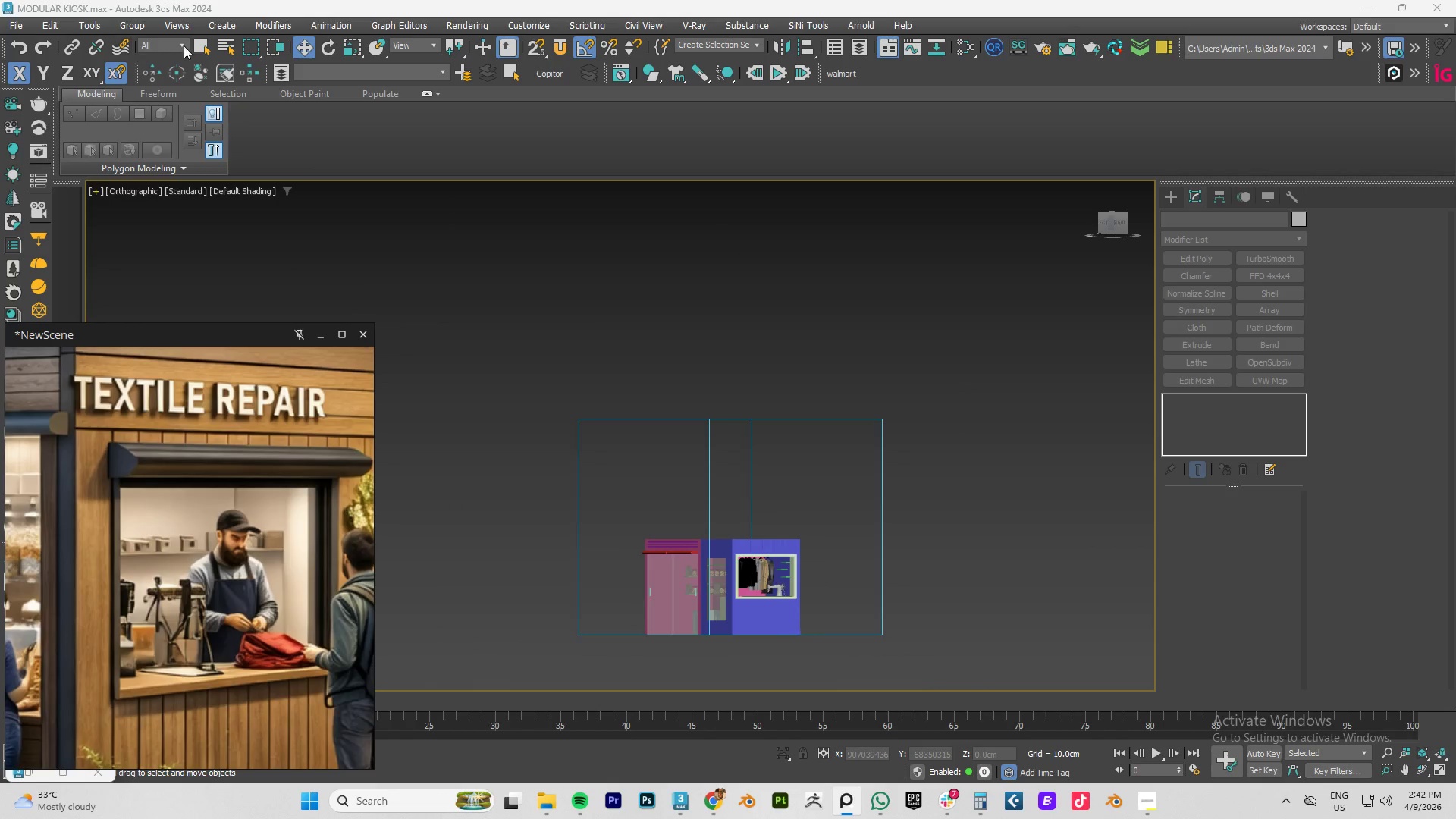 
left_click([284, 67])
 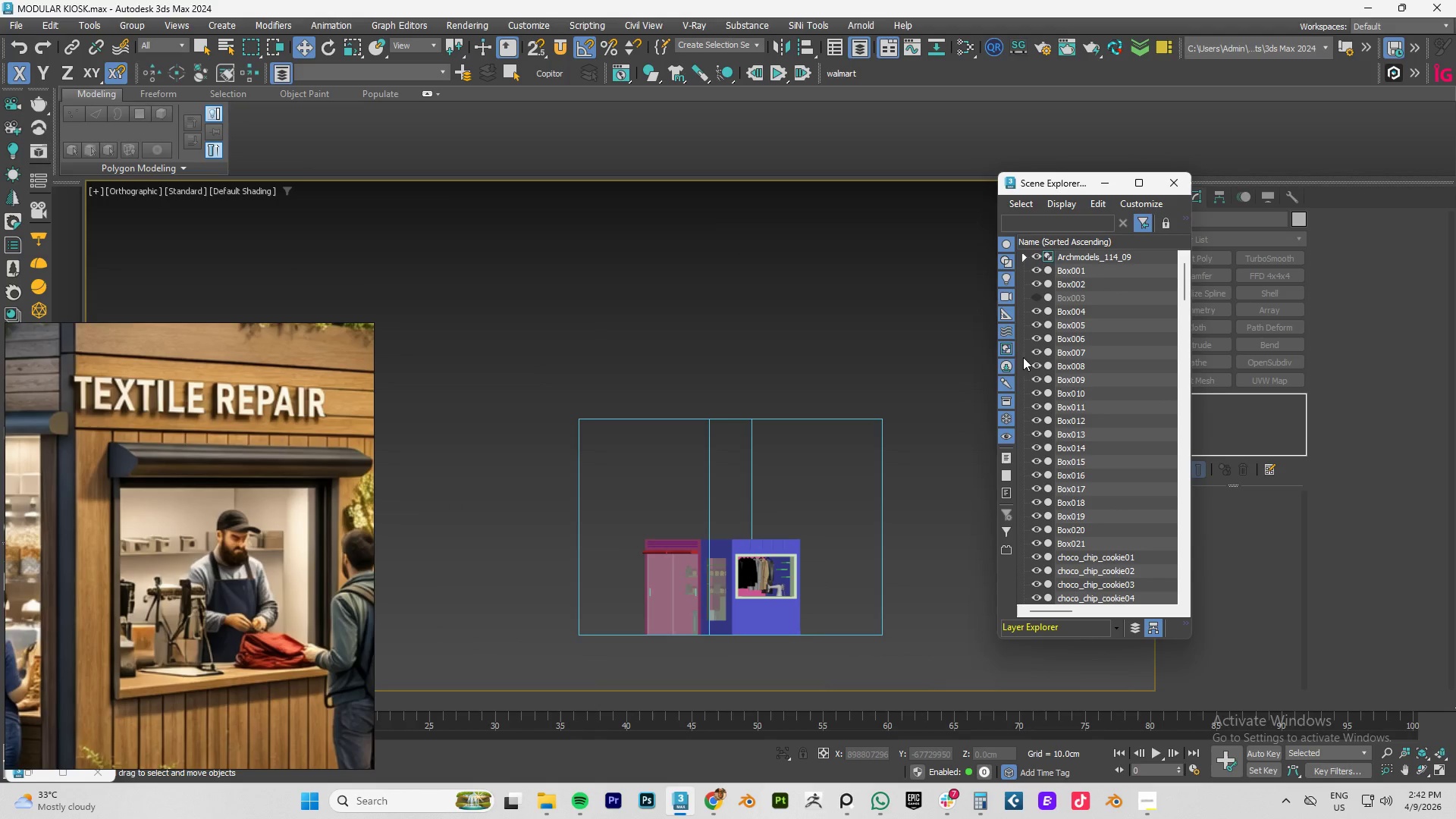 
scroll: coordinate [1090, 406], scroll_direction: down, amount: 47.0
 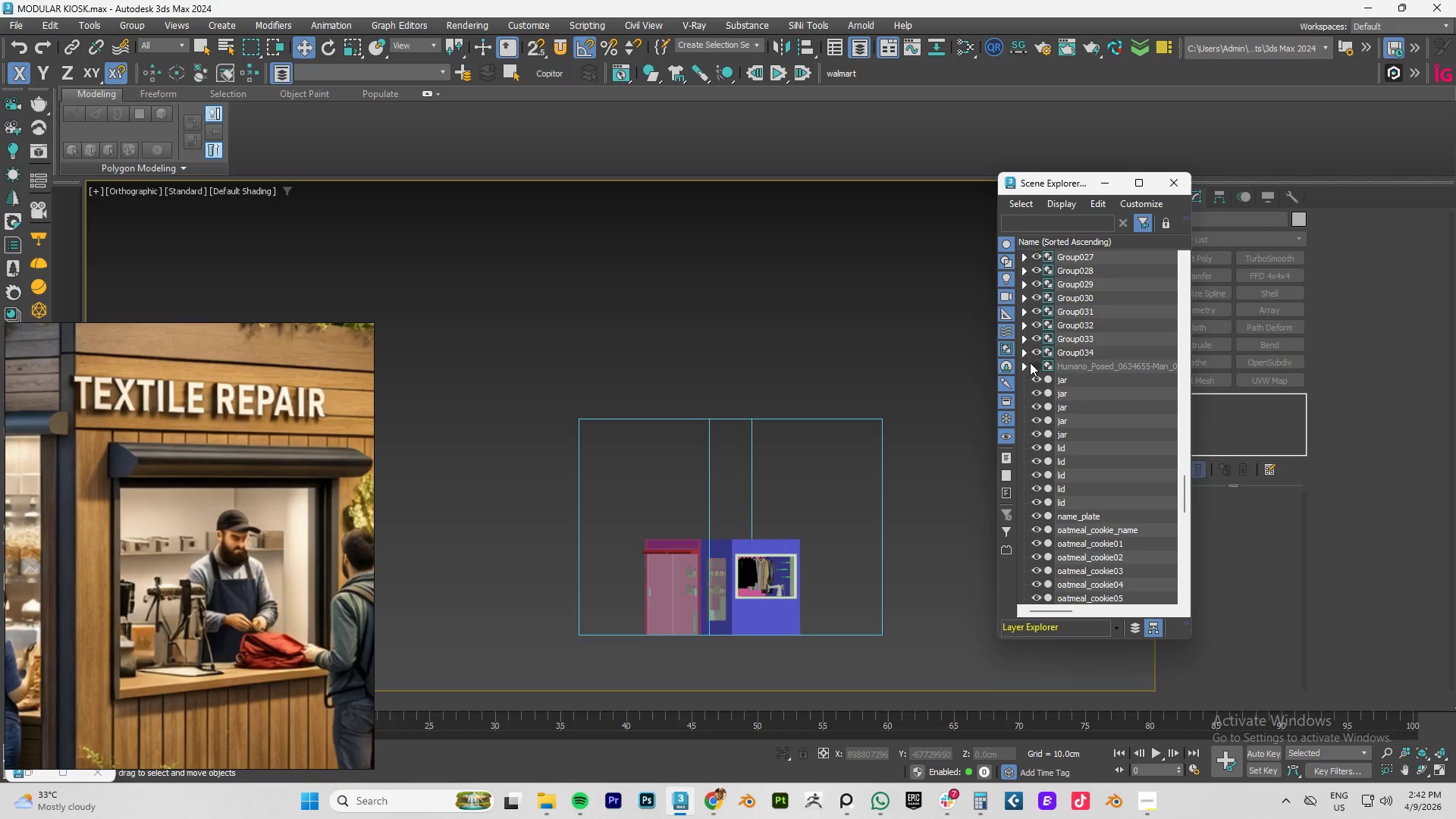 
left_click([1034, 362])
 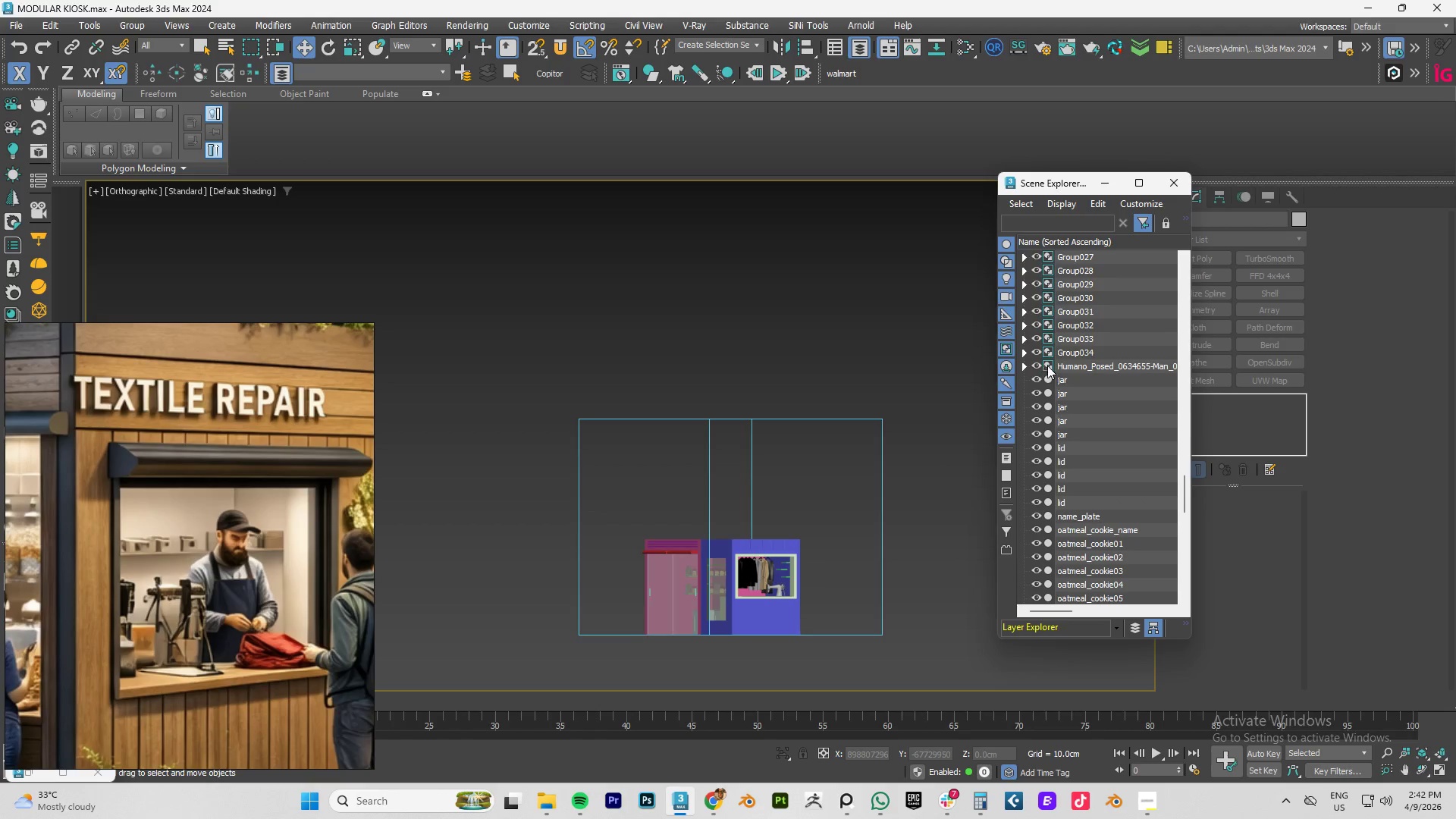 
left_click([1069, 362])
 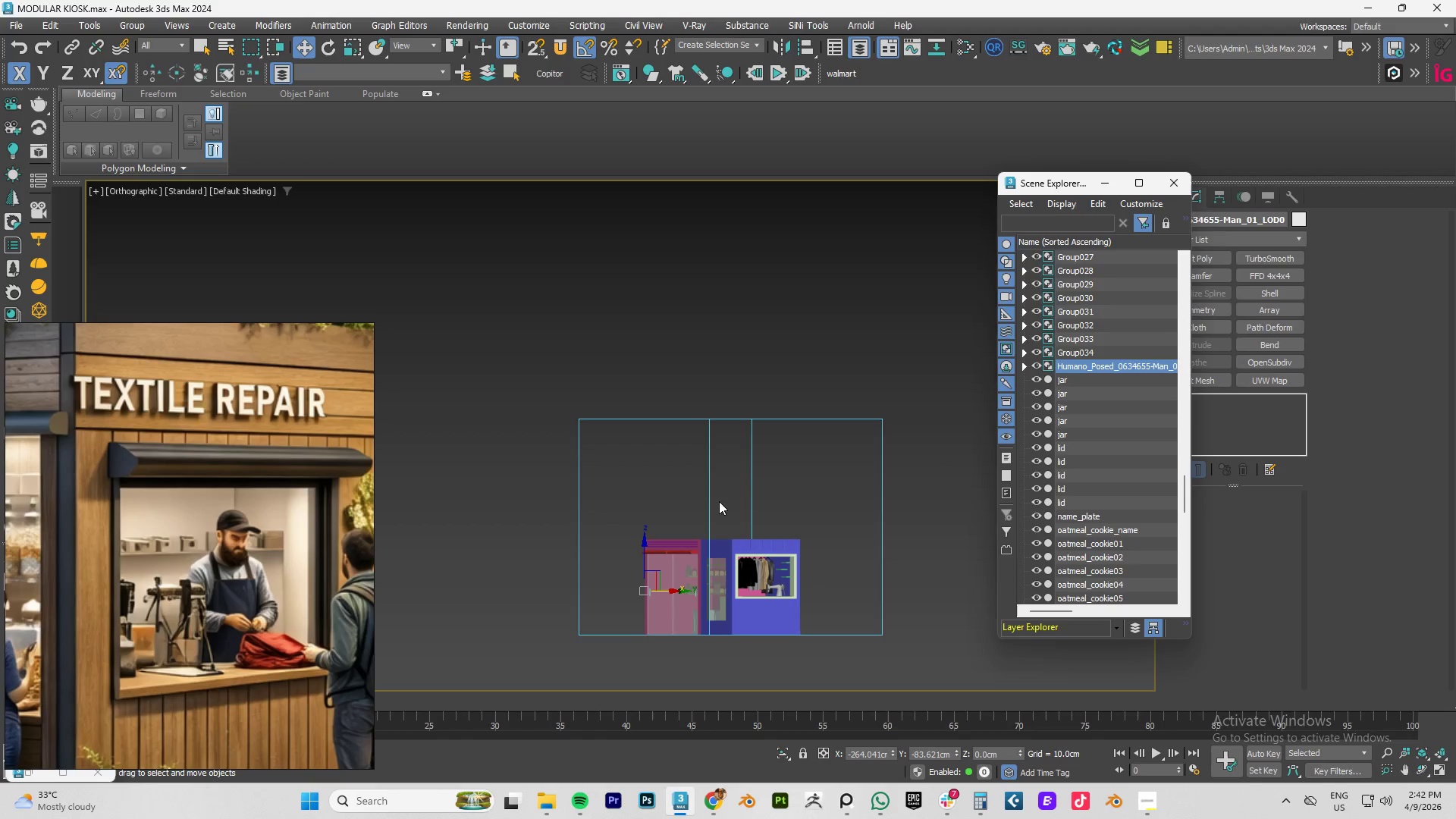 
right_click([768, 504])
 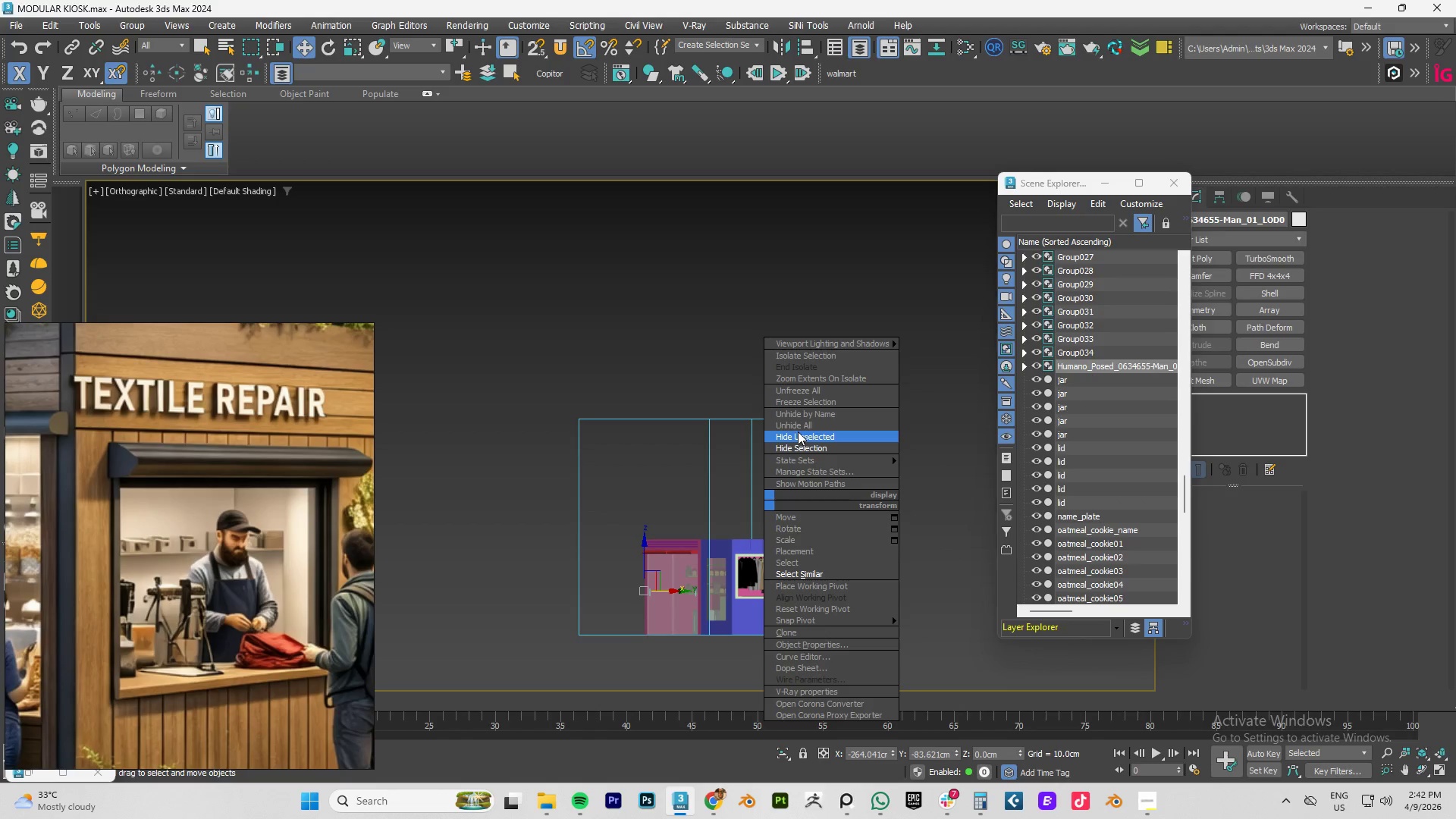 
left_click([796, 428])
 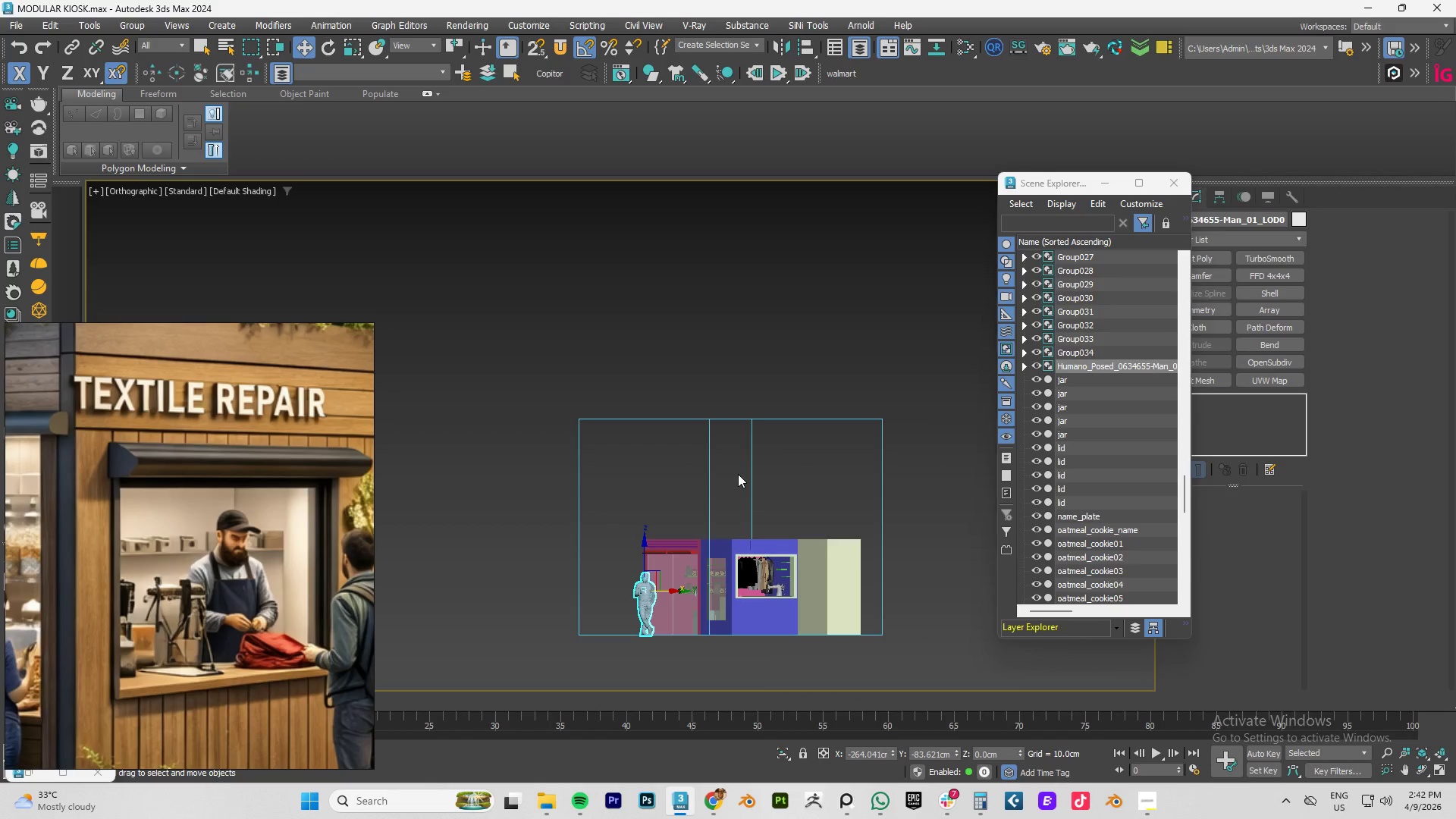 
hold_key(key=AltLeft, duration=0.7)
 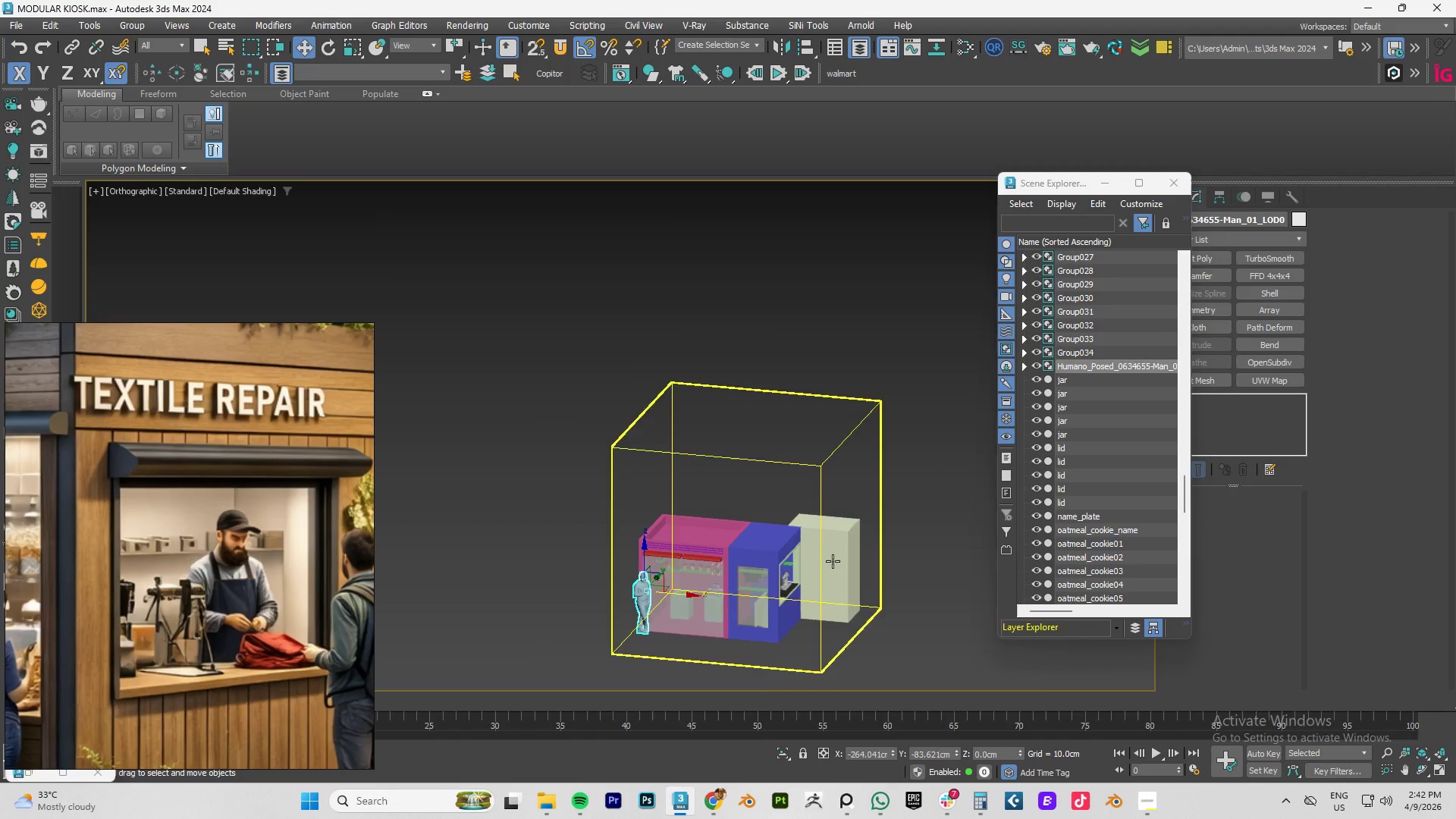 
left_click([834, 561])
 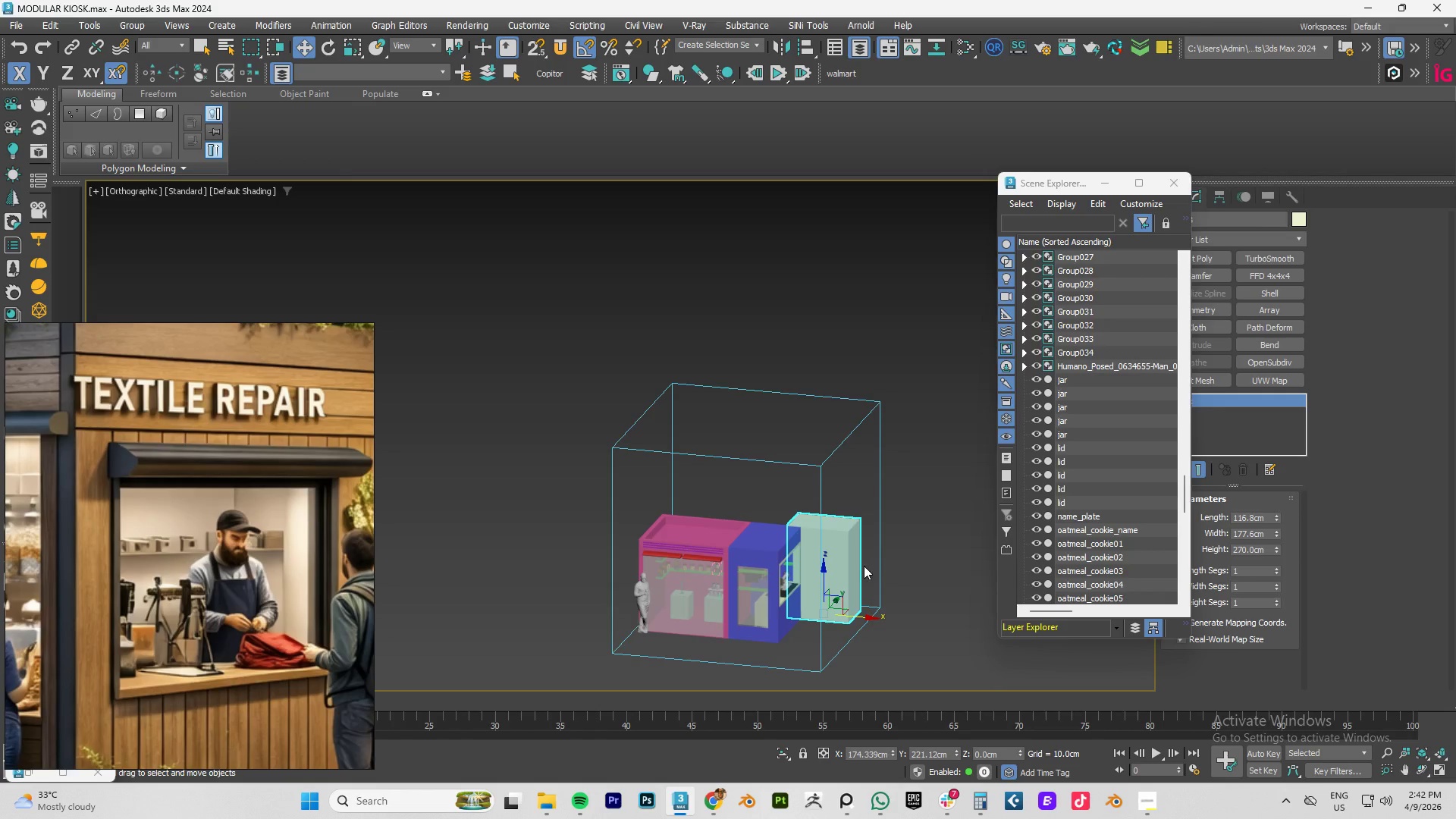 
right_click([843, 555])
 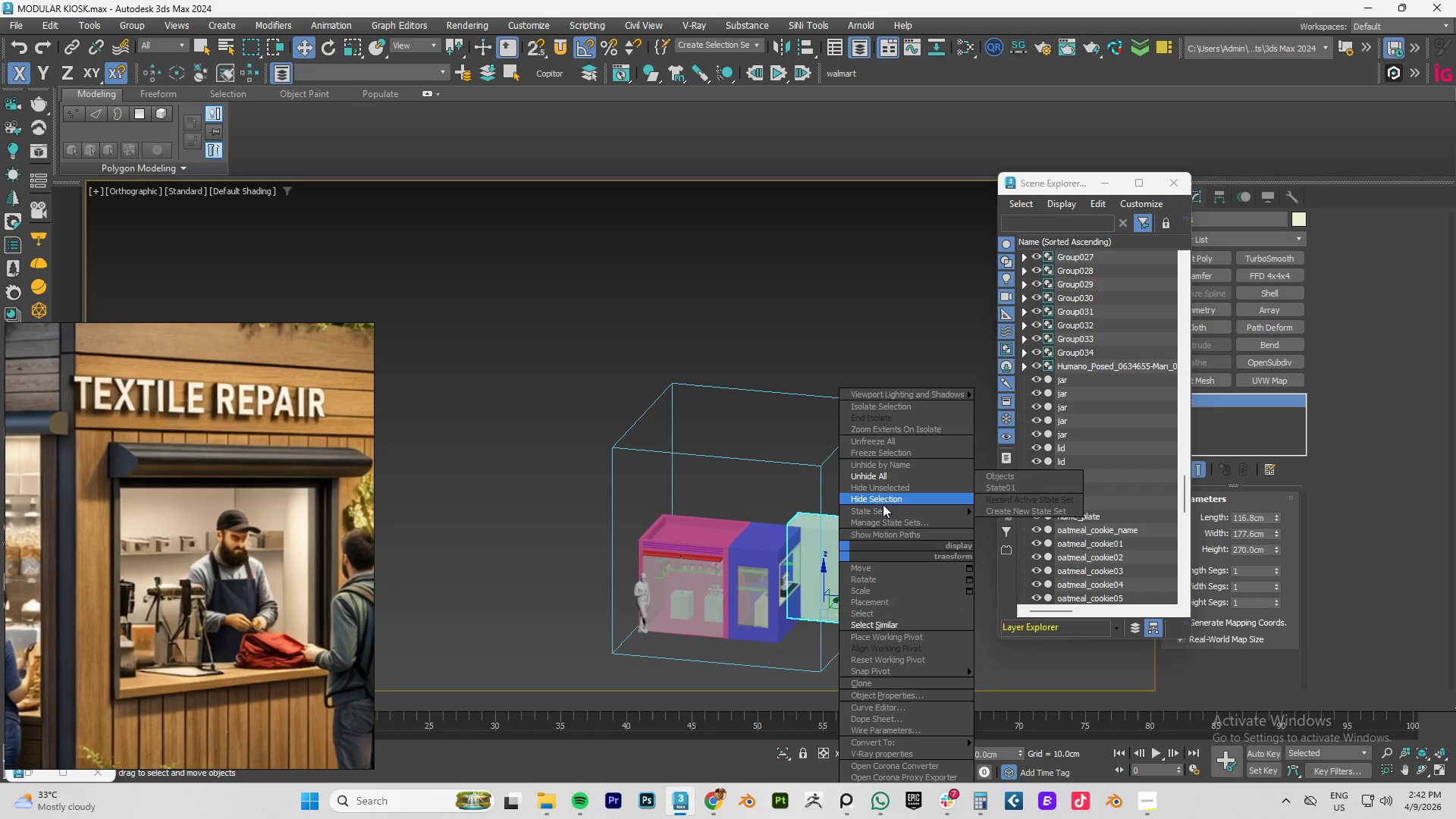 
left_click([883, 499])
 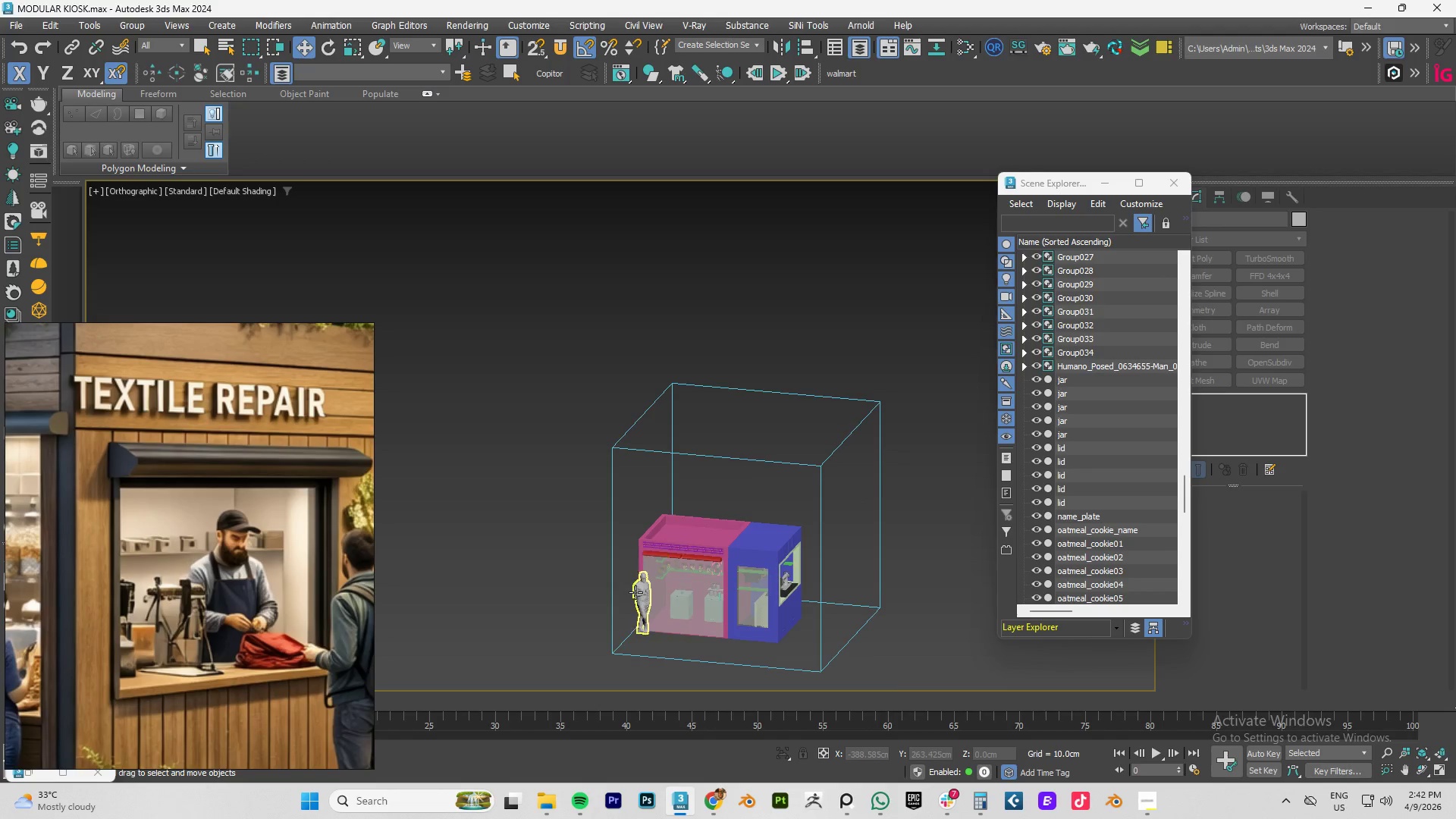 
scroll: coordinate [639, 595], scroll_direction: up, amount: 2.0
 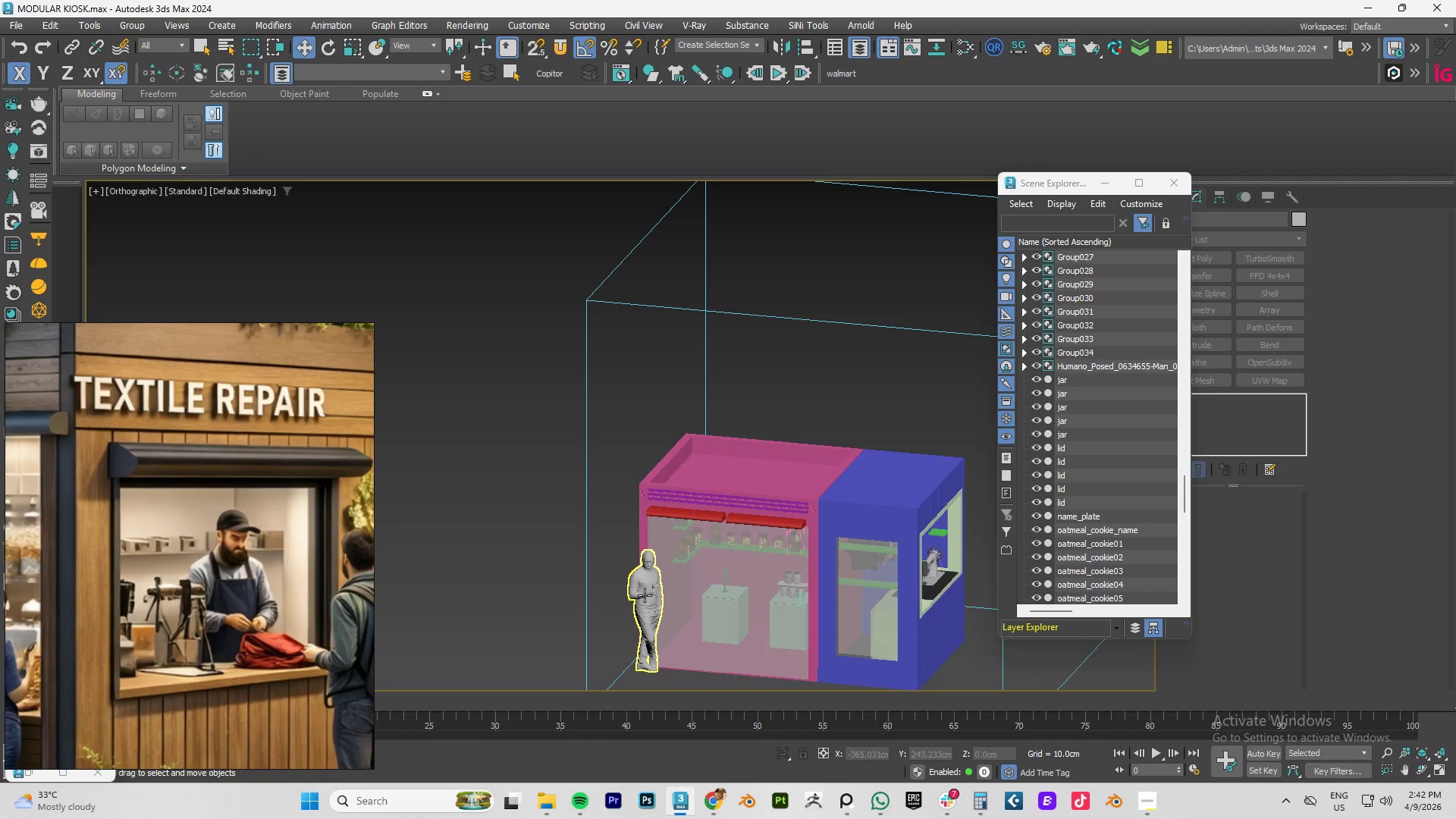 
left_click([645, 595])
 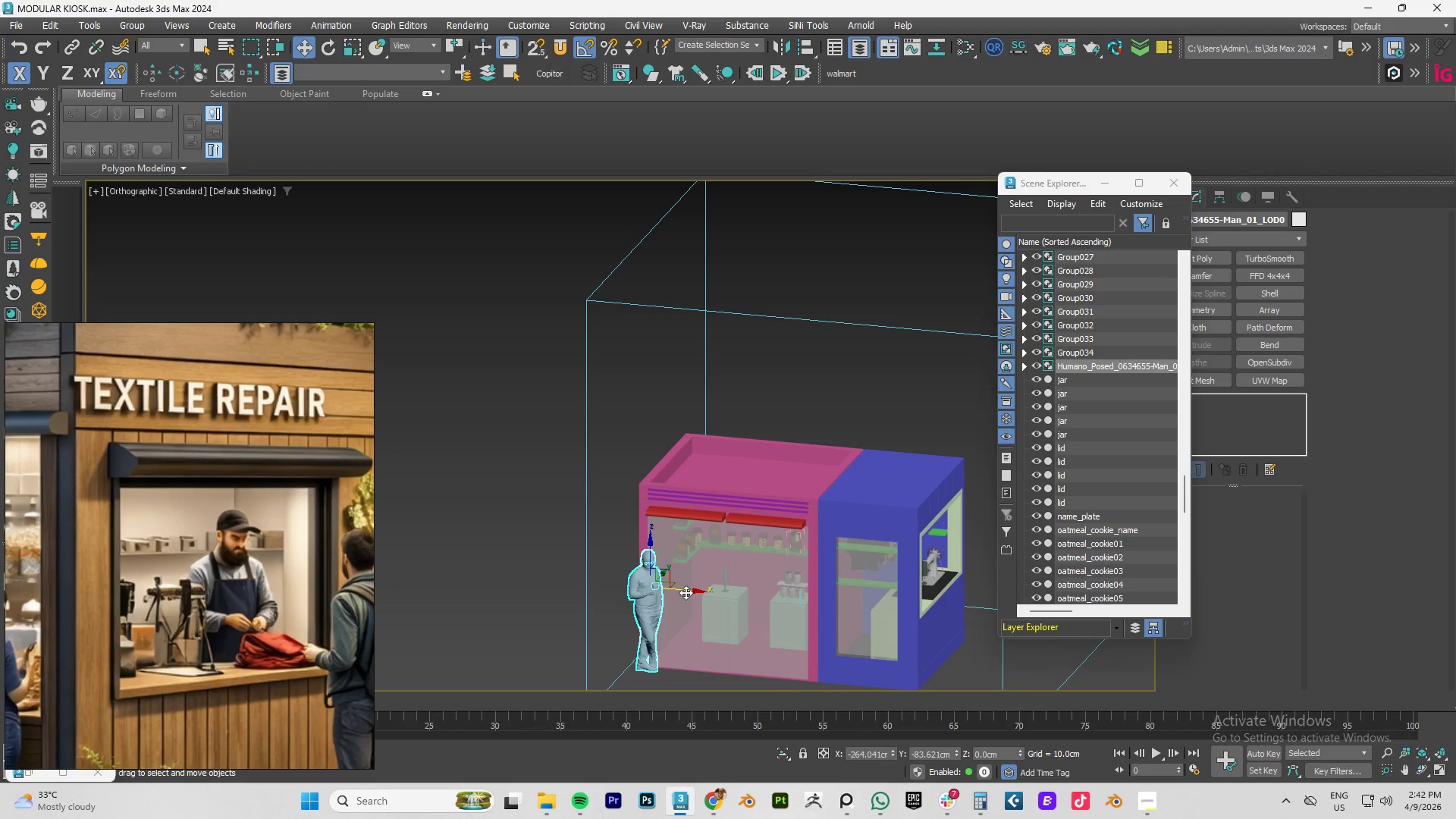 
left_click_drag(start_coordinate=[686, 592], to_coordinate=[904, 619])
 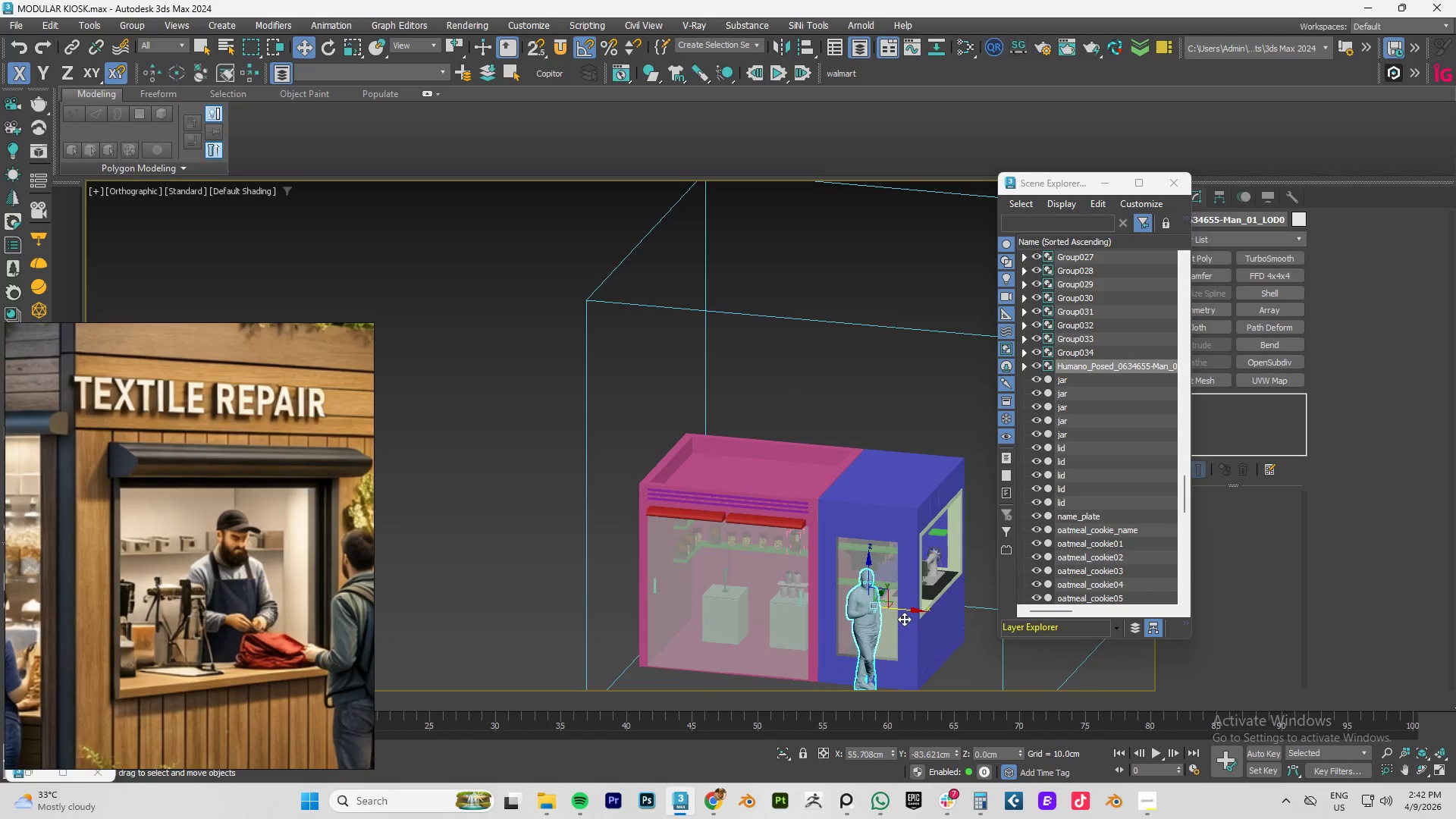 
type(tz)
 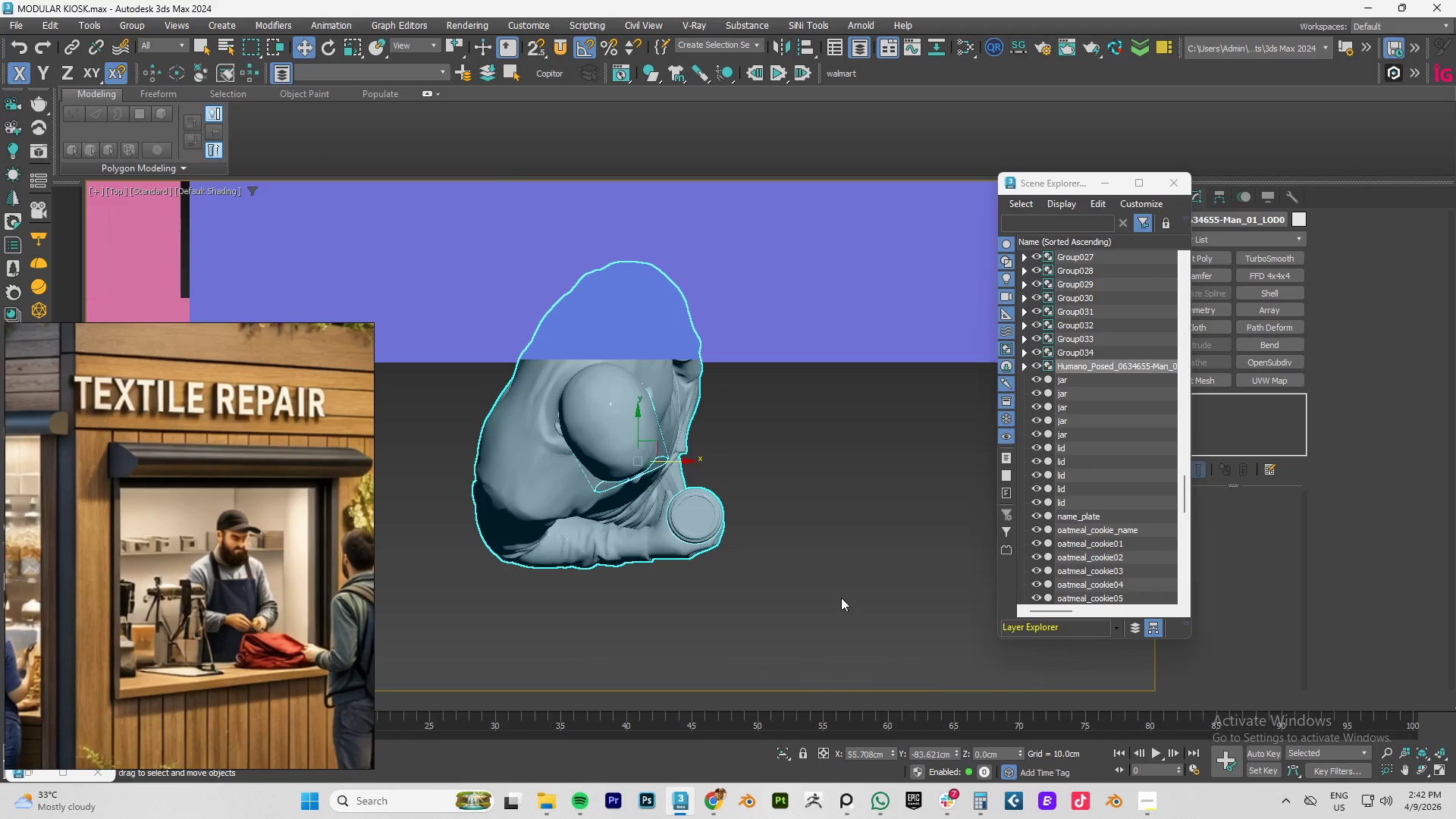 
key(F3)
 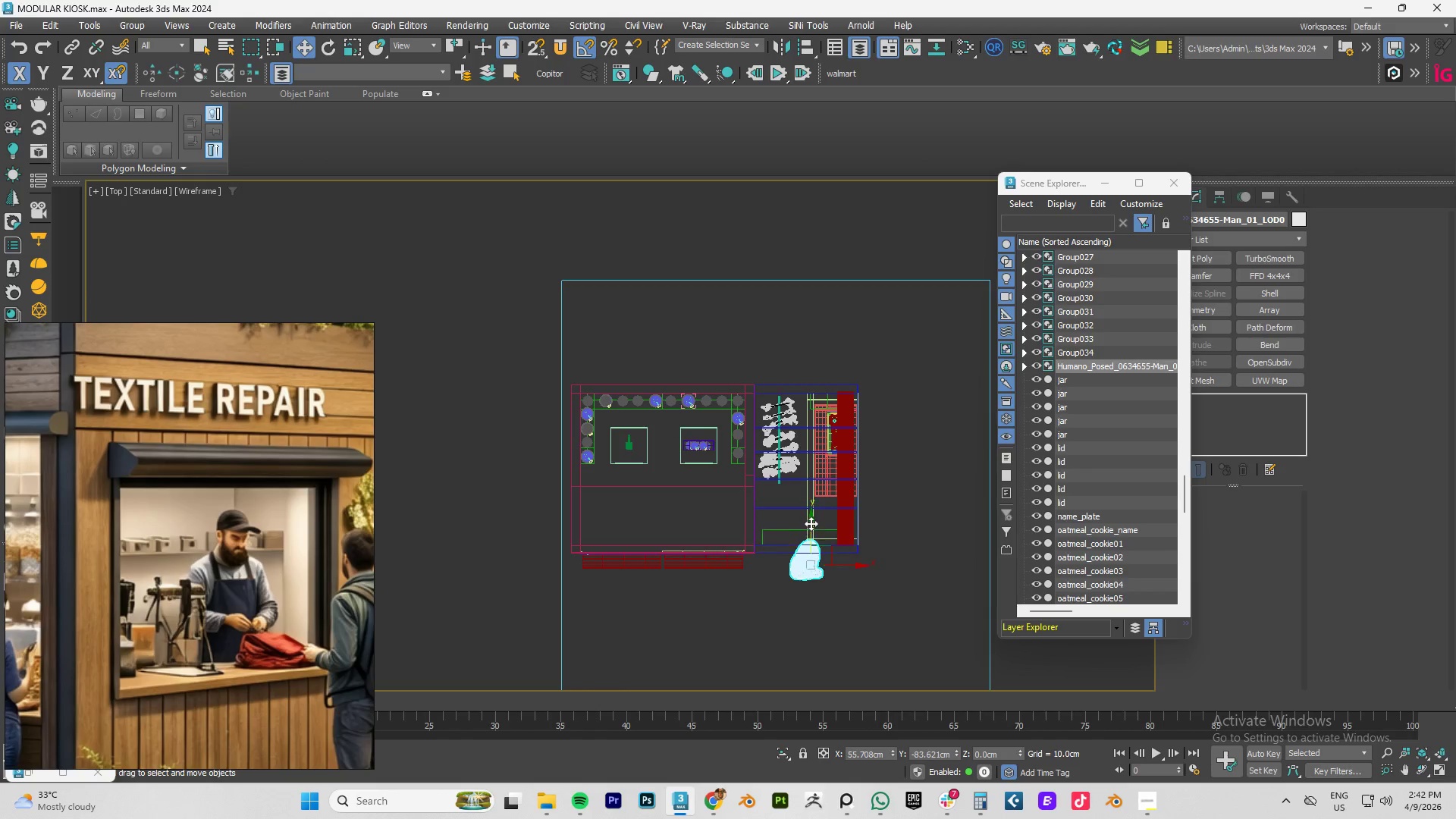 
scroll: coordinate [834, 574], scroll_direction: down, amount: 6.0
 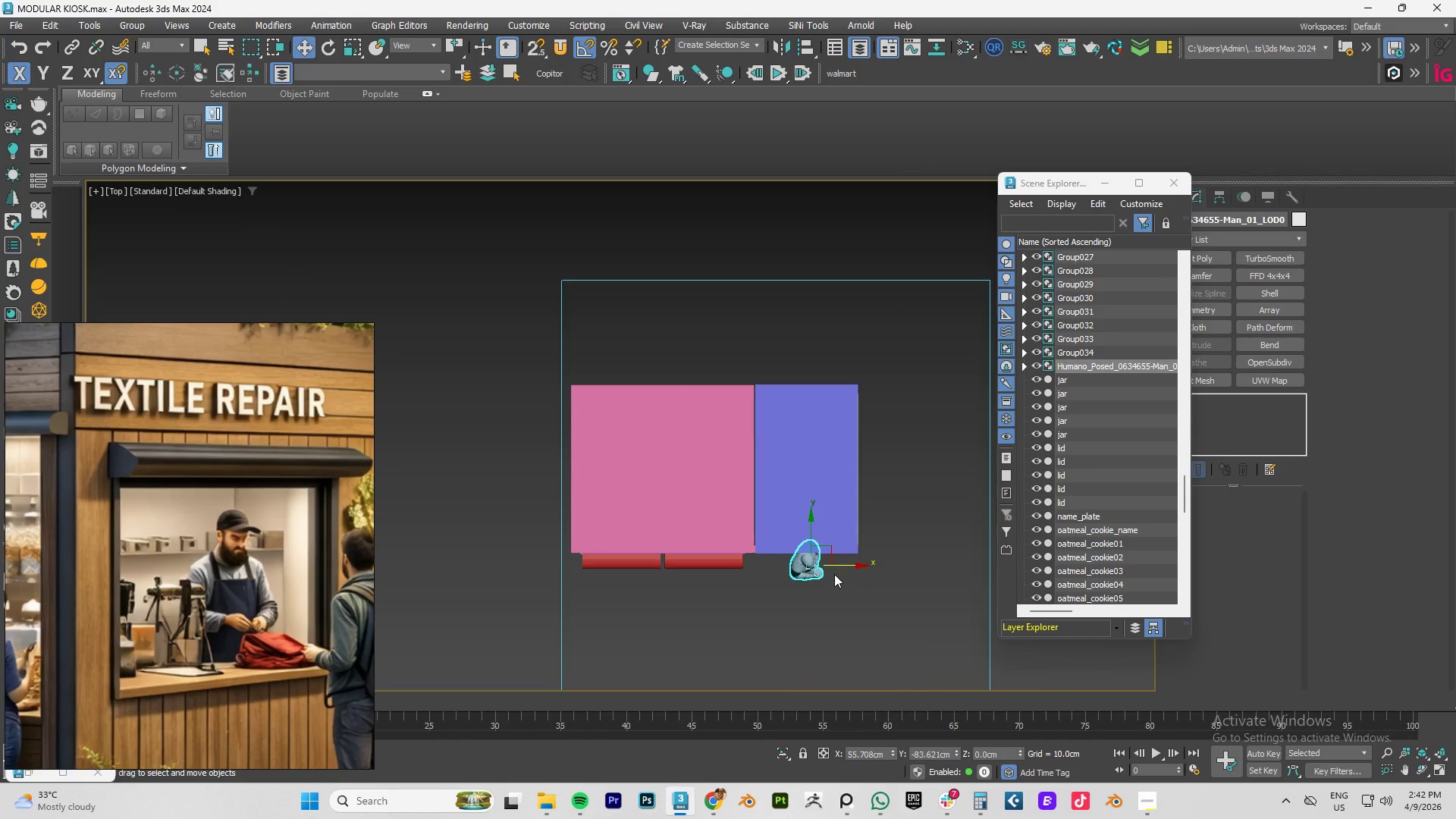 
left_click_drag(start_coordinate=[811, 522], to_coordinate=[814, 413])
 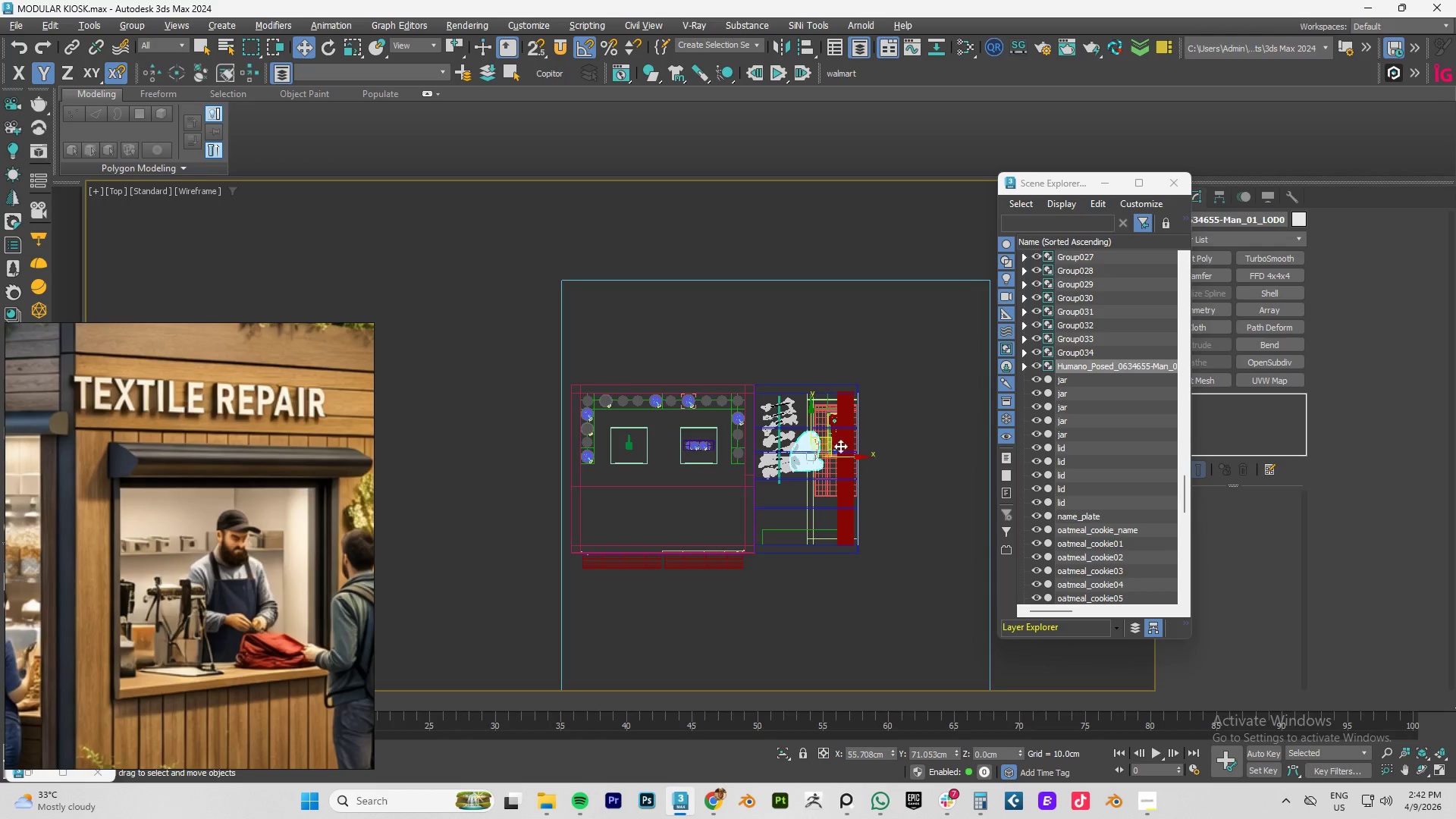 
hold_key(key=AltLeft, duration=1.23)
 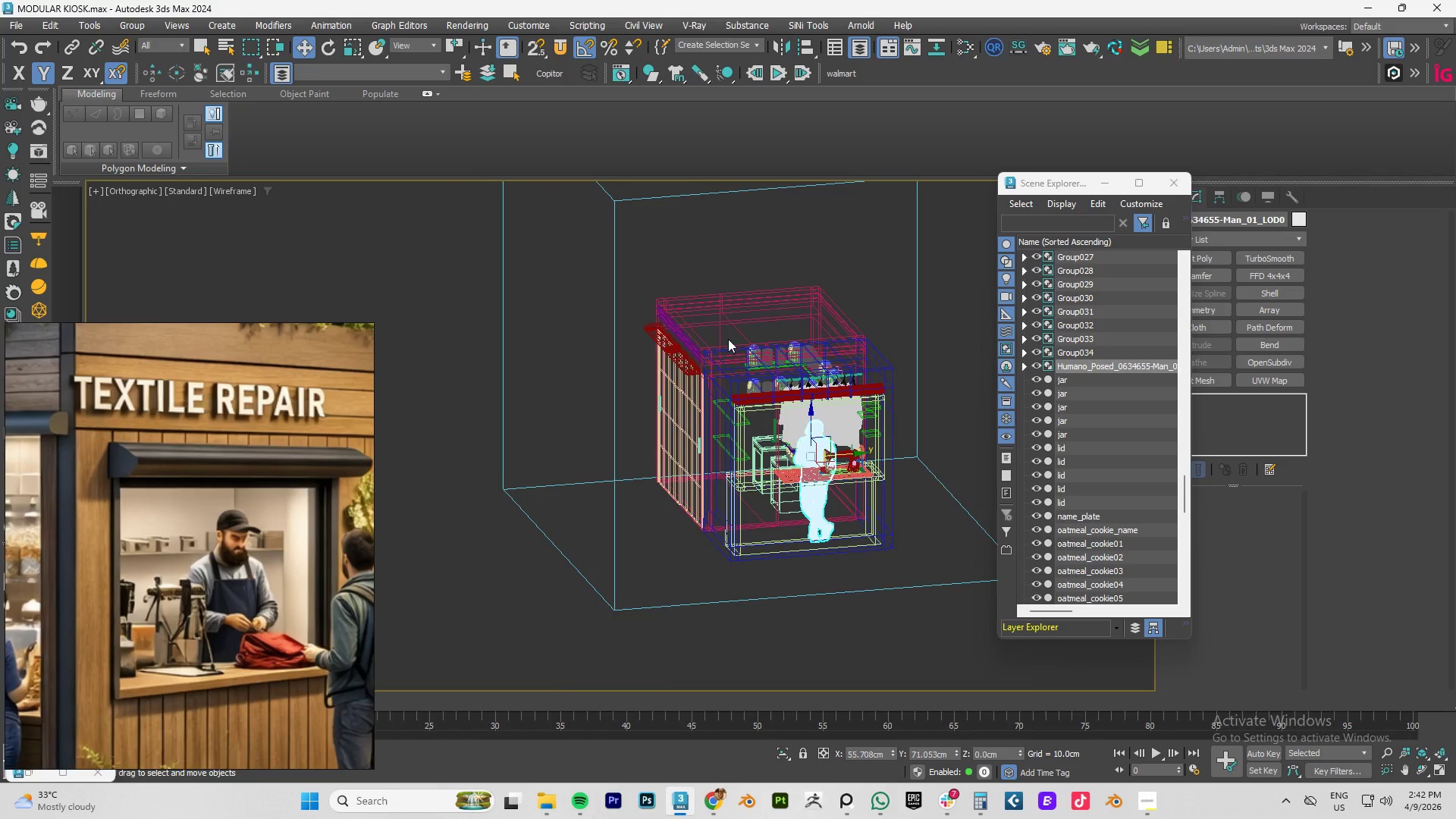 
hold_key(key=AltLeft, duration=2.88)
 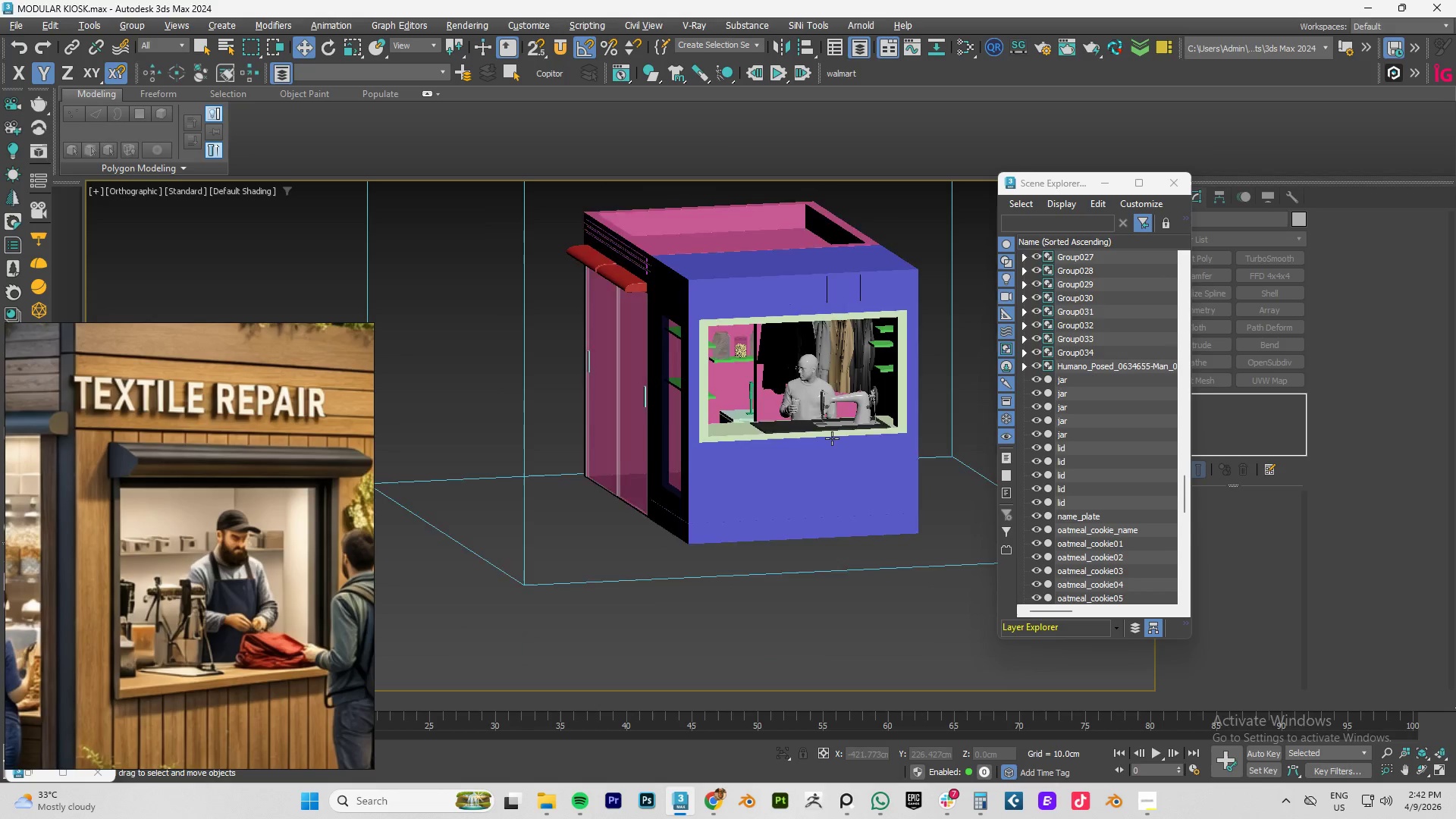 
key(F4)
 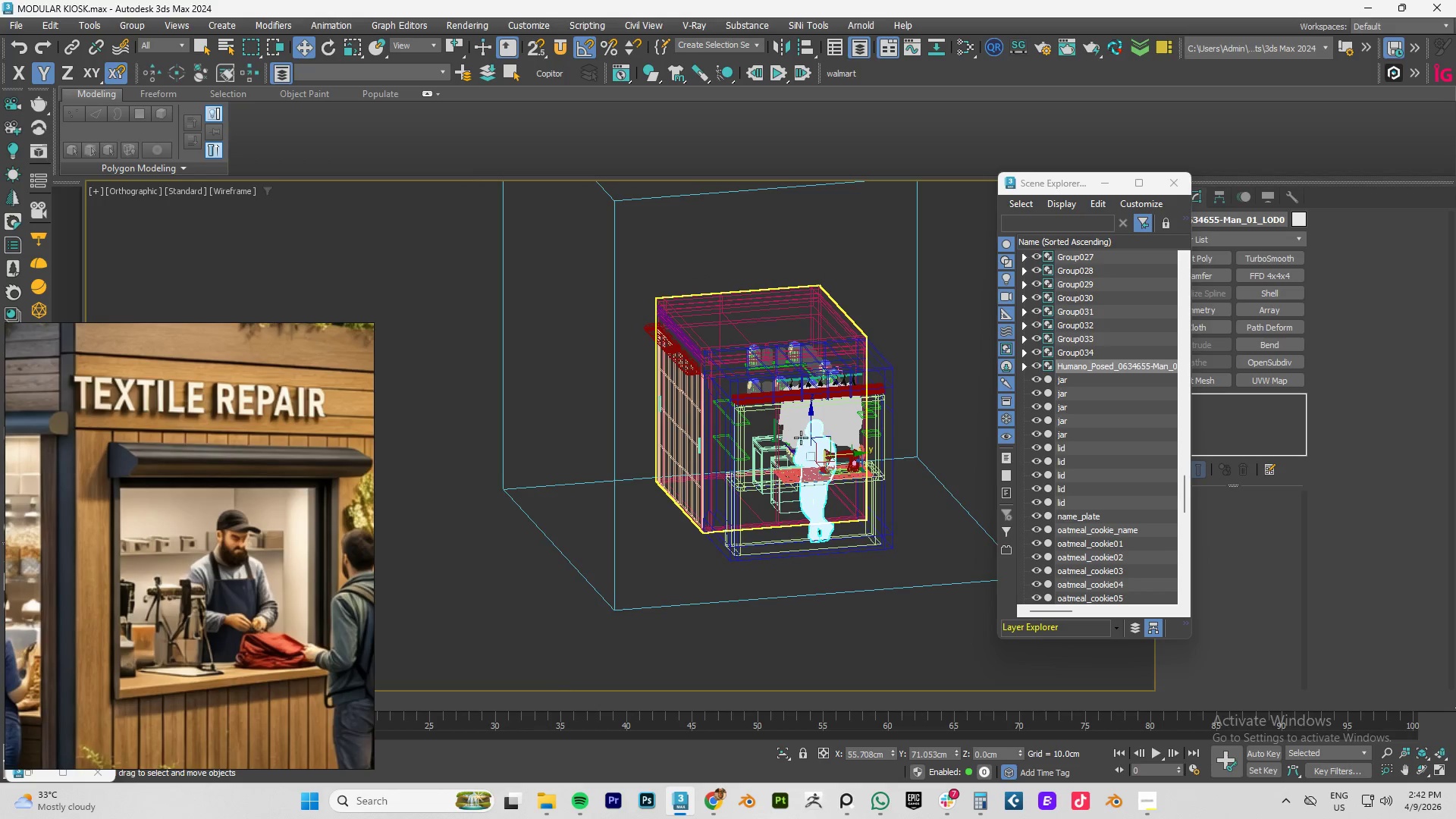 
key(F3)
 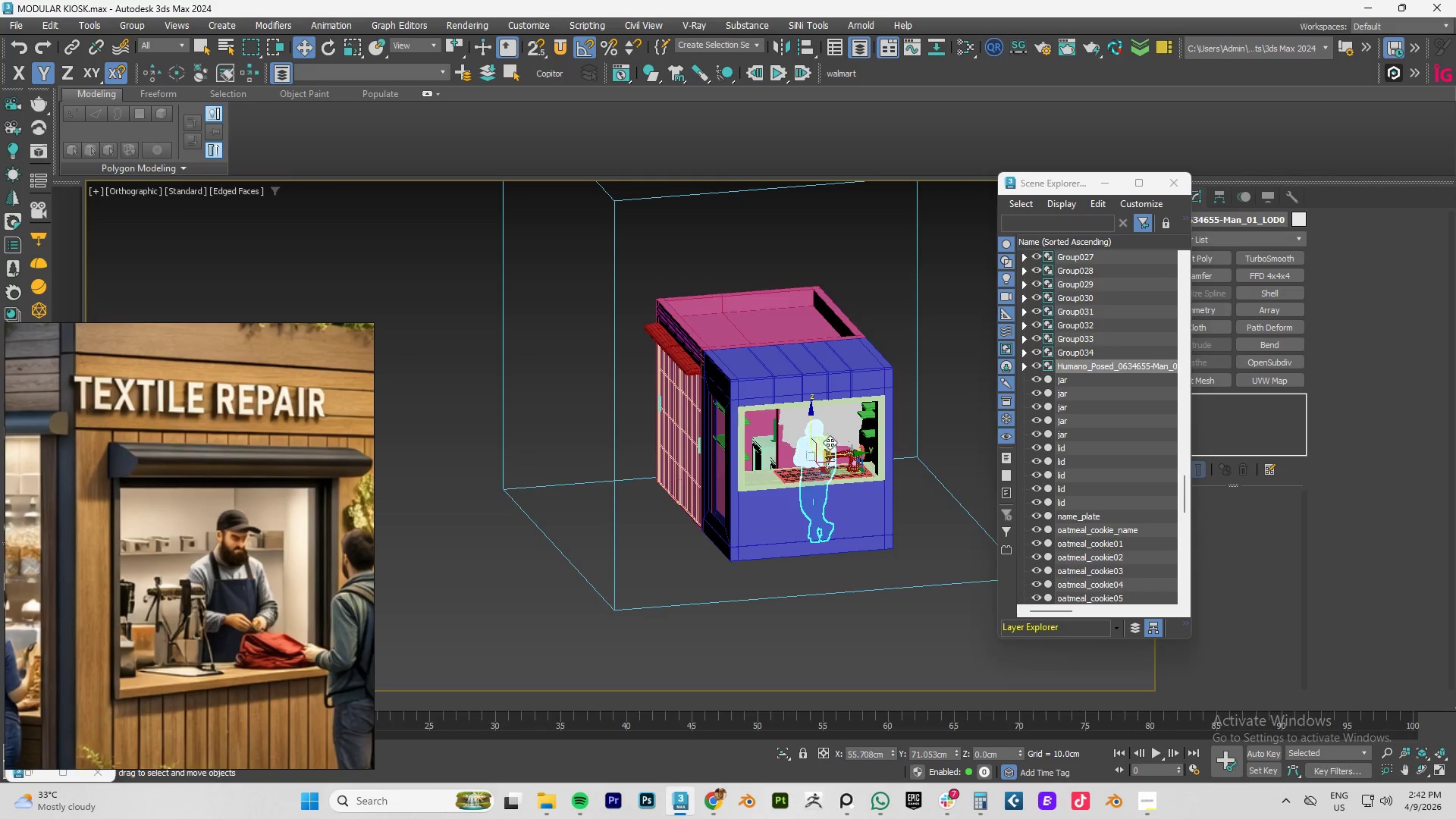 
key(F4)
 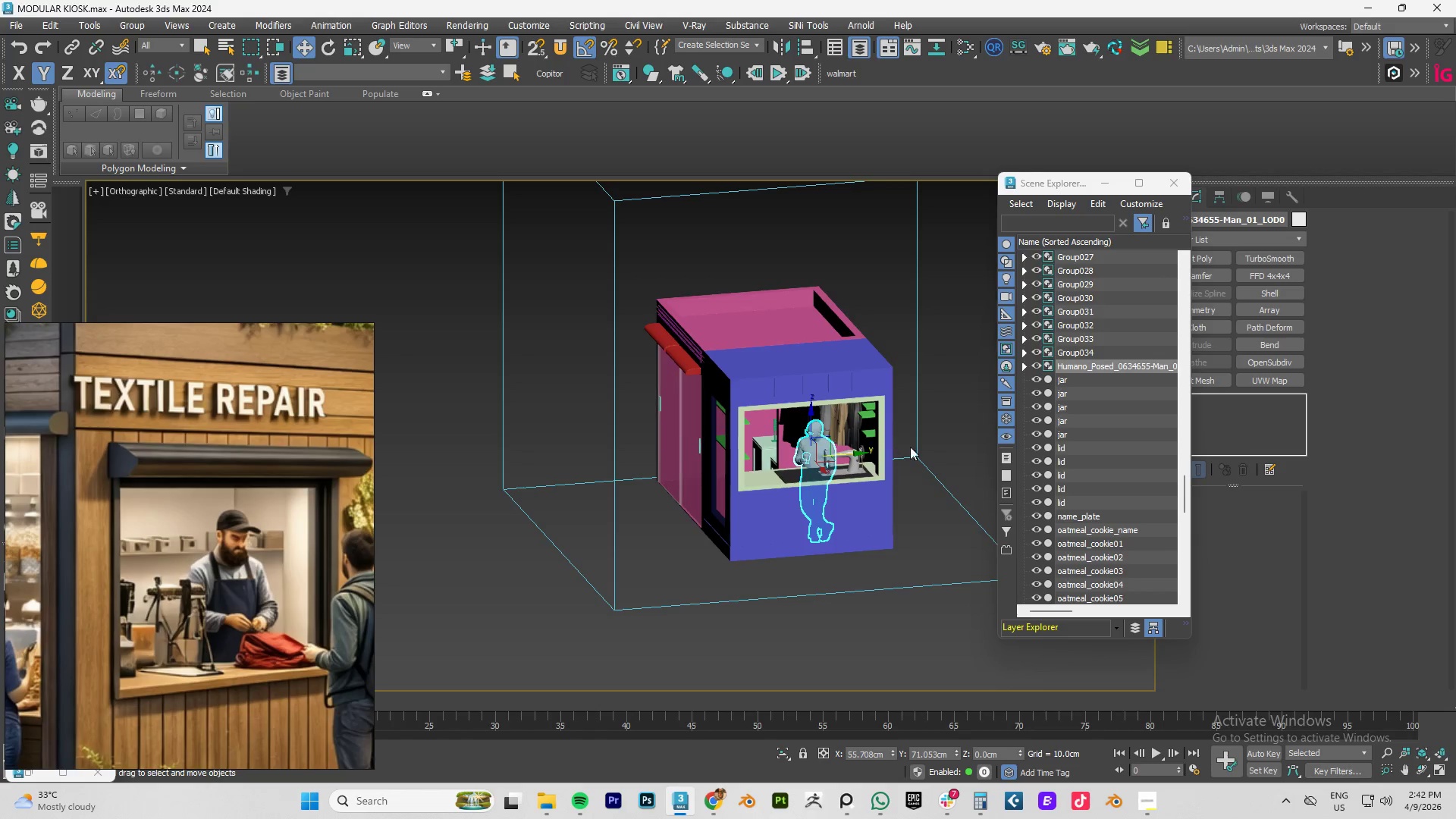 
left_click([939, 423])
 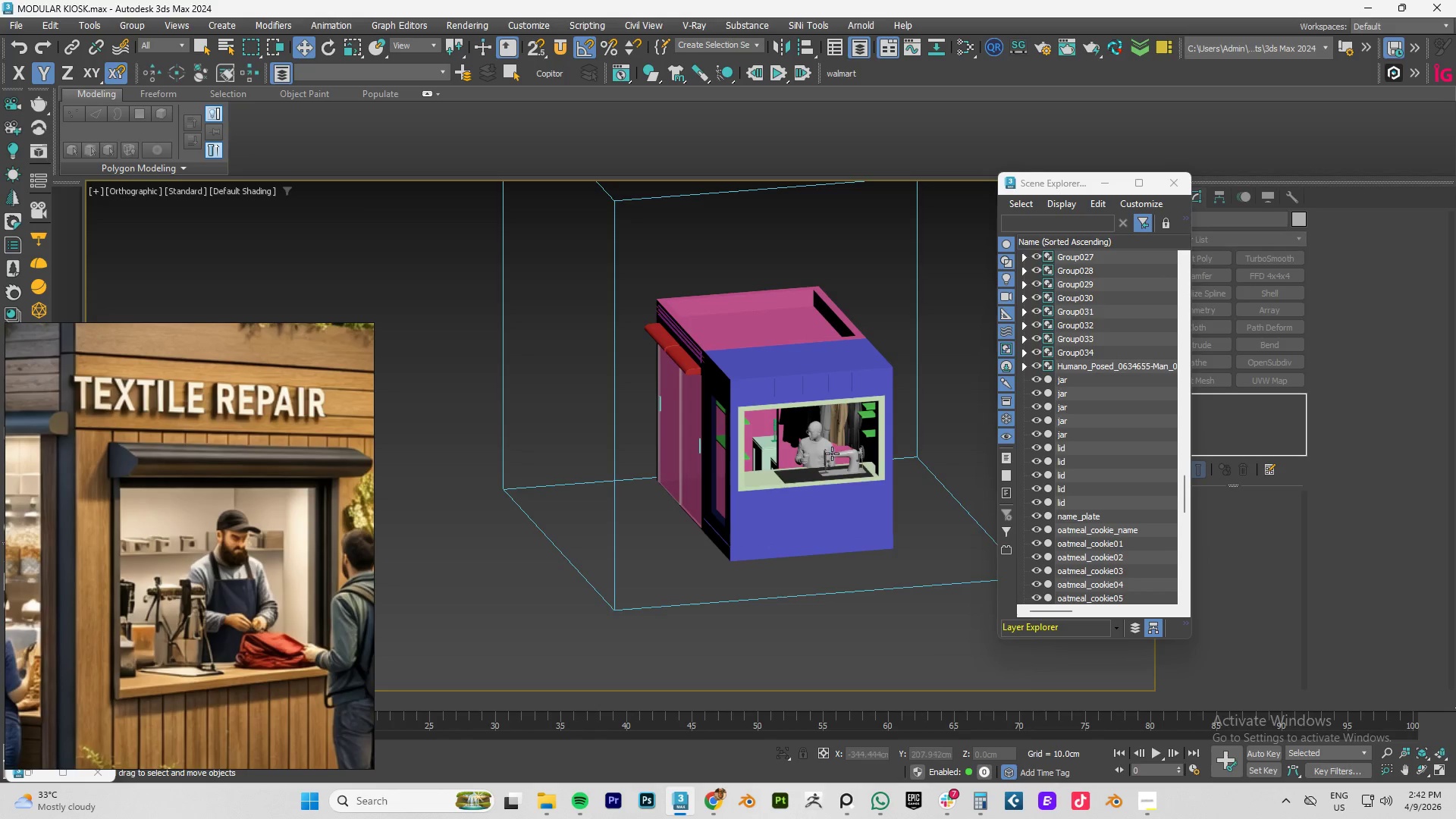 
hold_key(key=AltLeft, duration=0.83)
 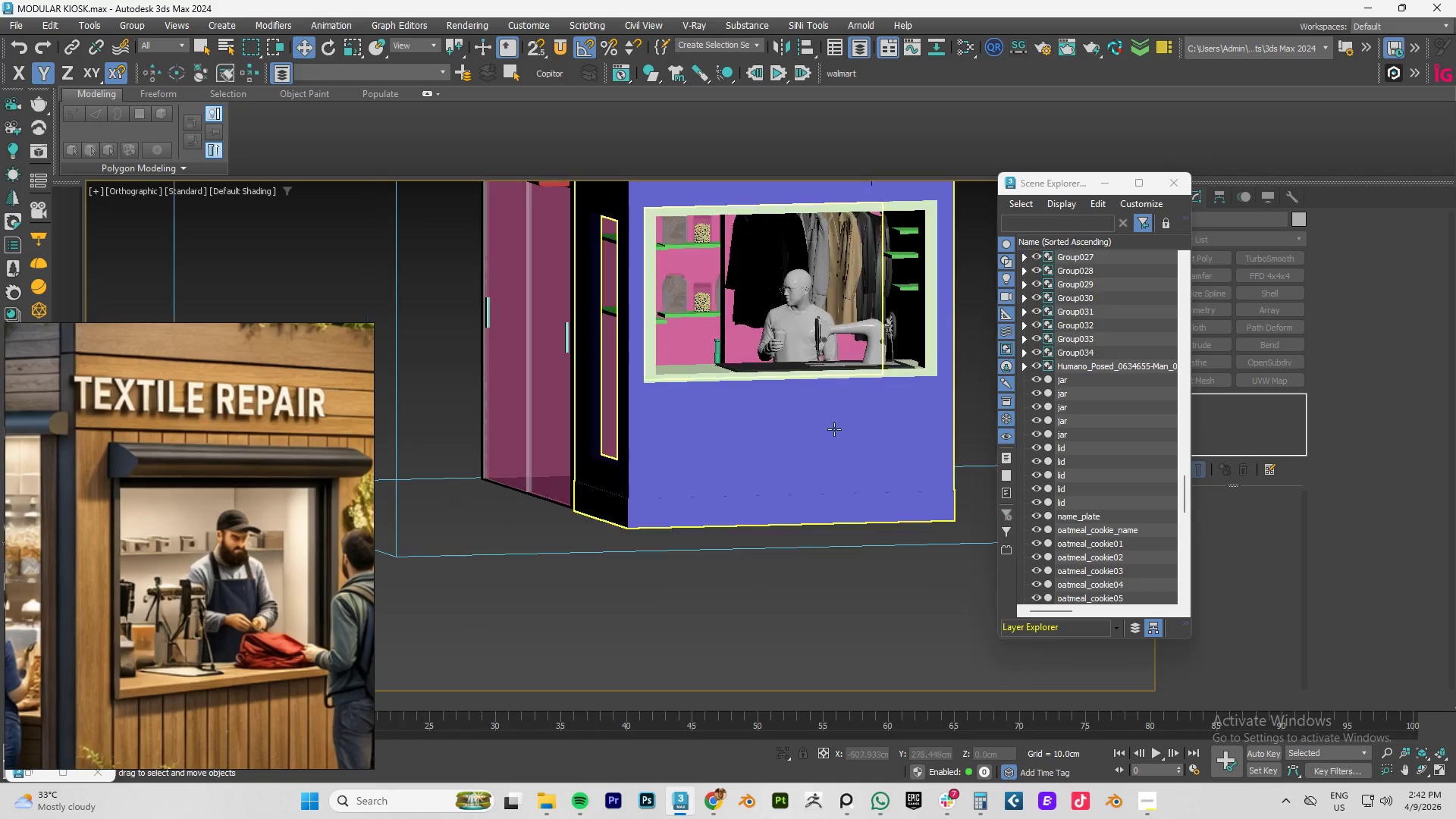 
scroll: coordinate [833, 430], scroll_direction: up, amount: 2.0
 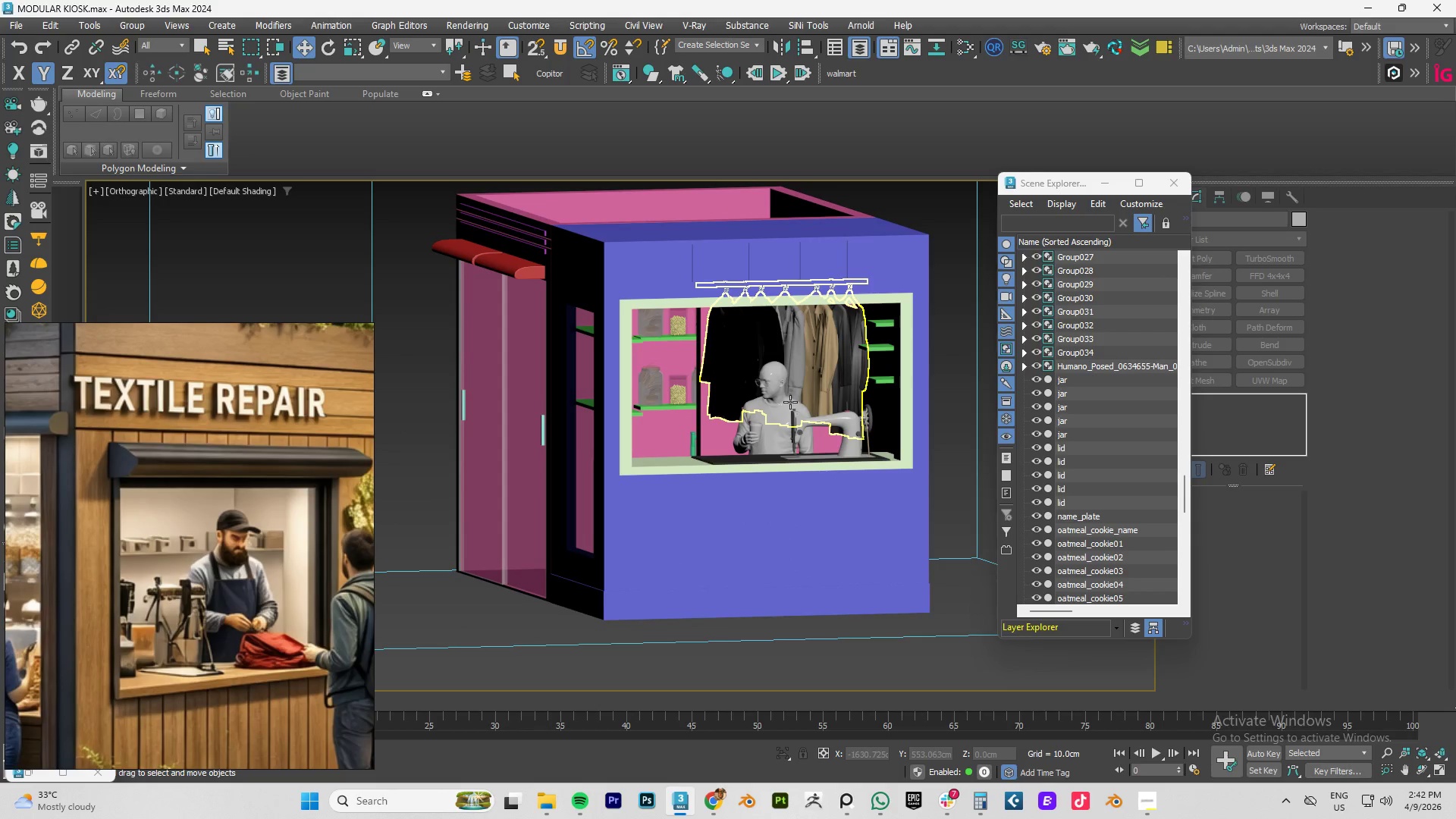 
hold_key(key=AltLeft, duration=0.8)
 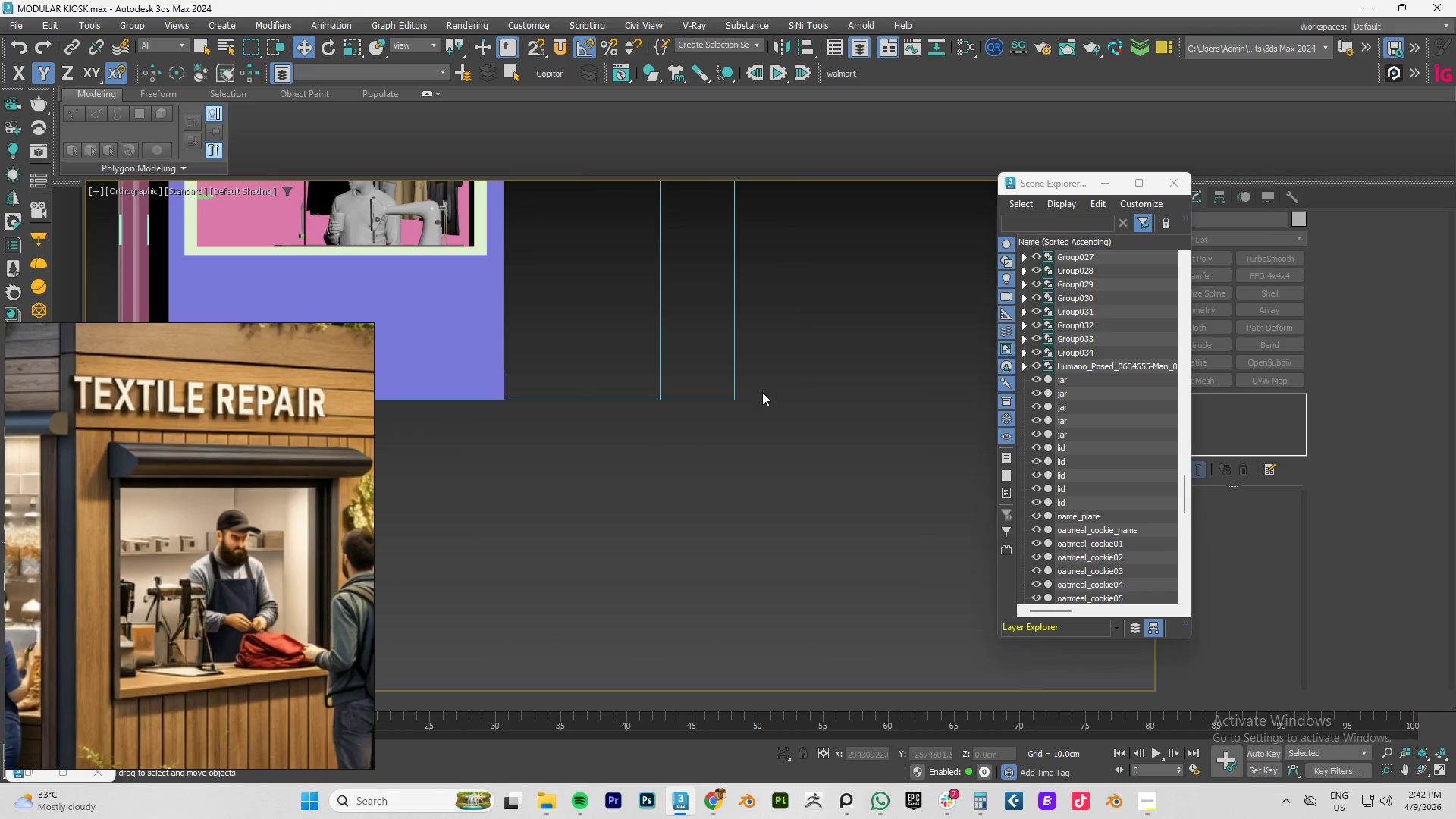 
type(xz)
 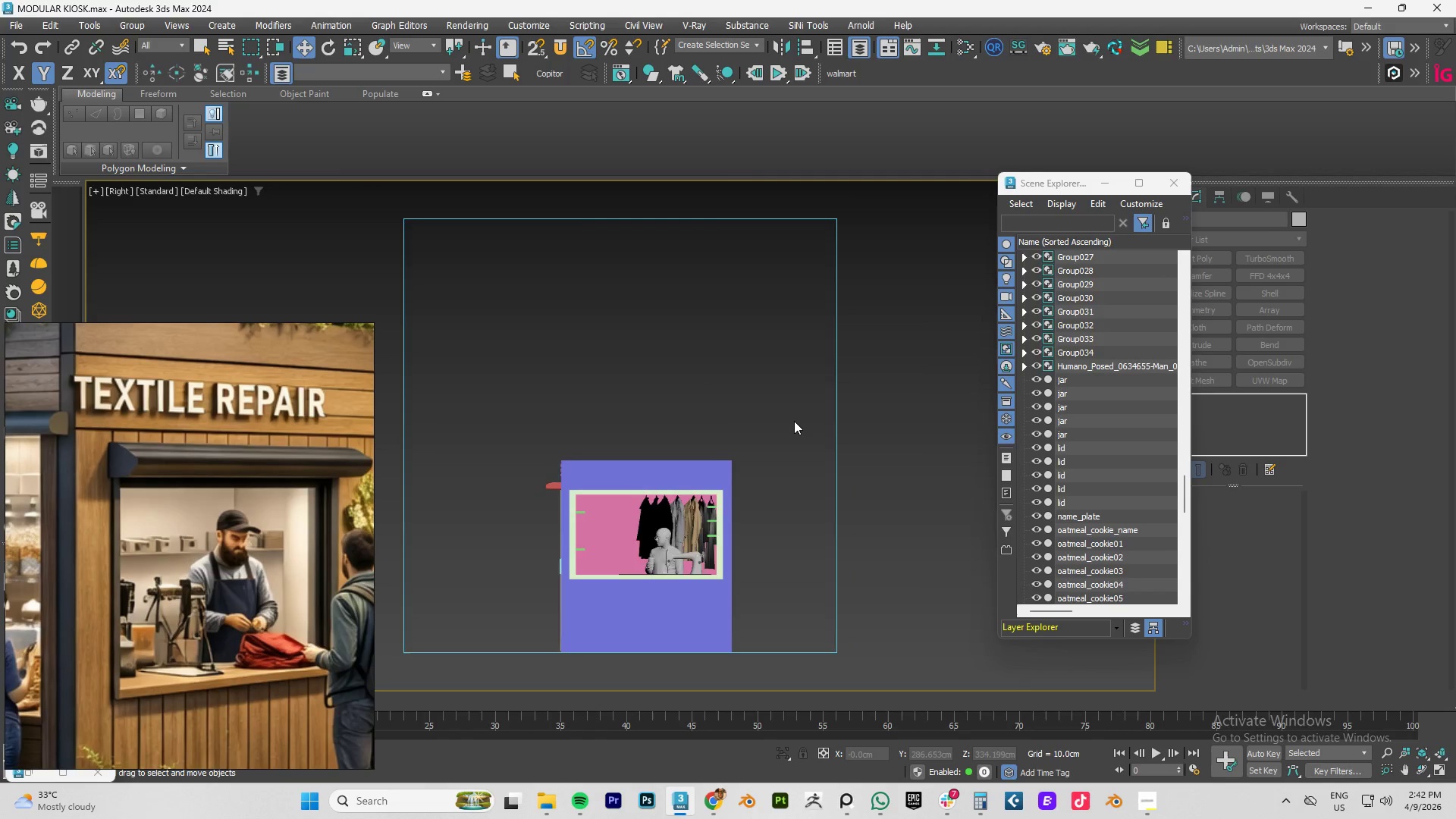 
scroll: coordinate [735, 486], scroll_direction: up, amount: 3.0
 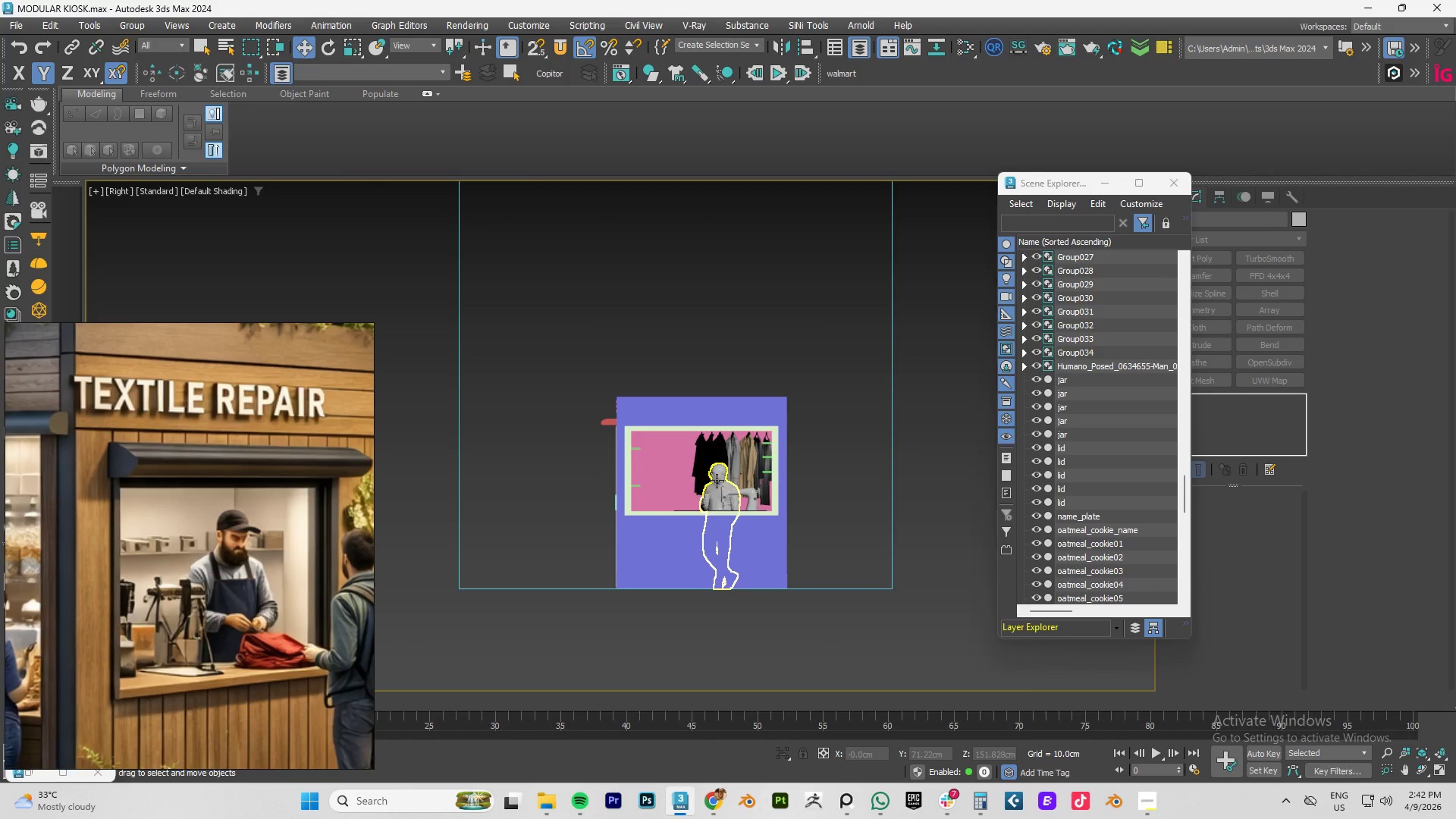 
hold_key(key=AltLeft, duration=0.69)
 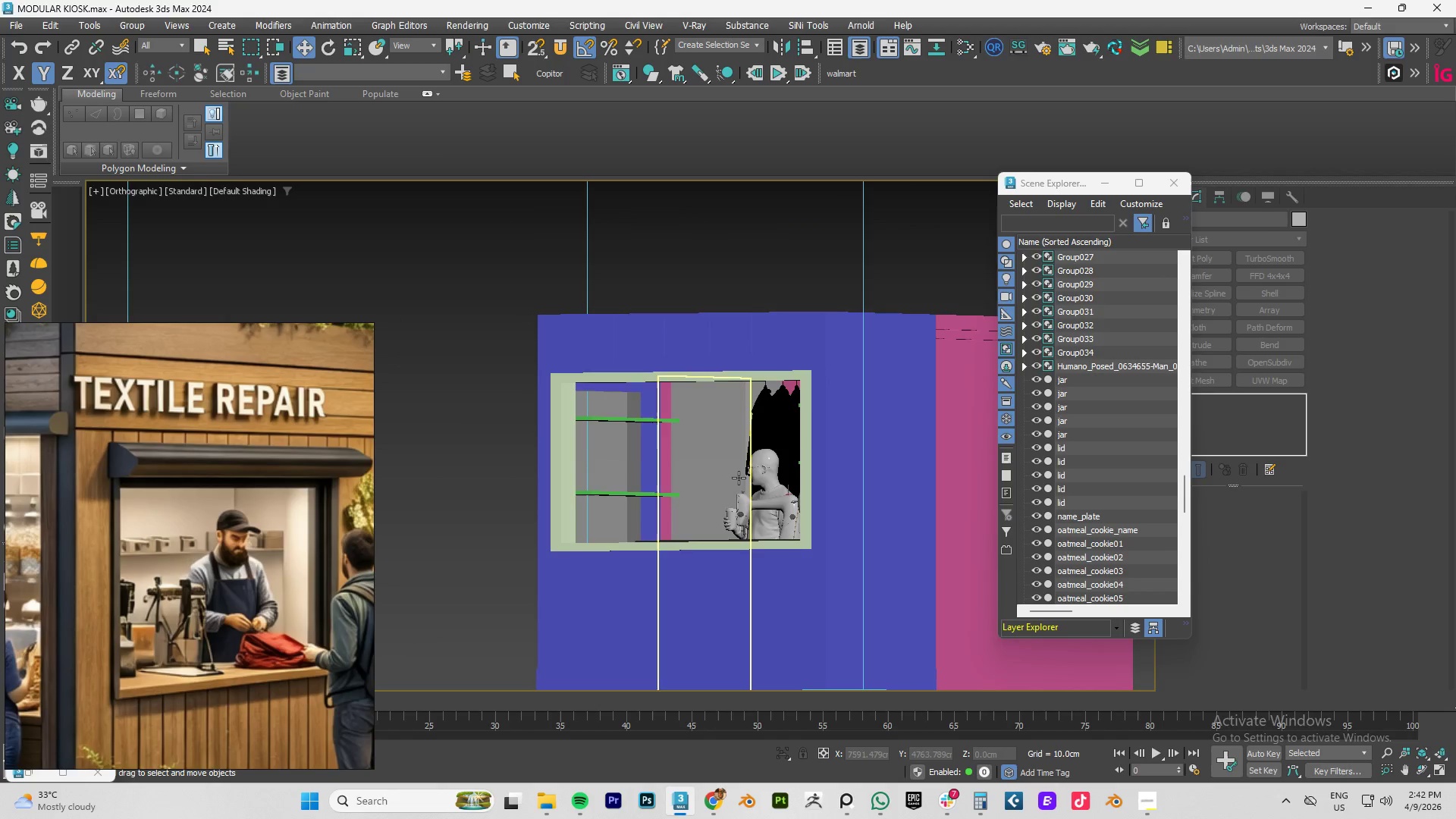 
scroll: coordinate [717, 481], scroll_direction: up, amount: 2.0
 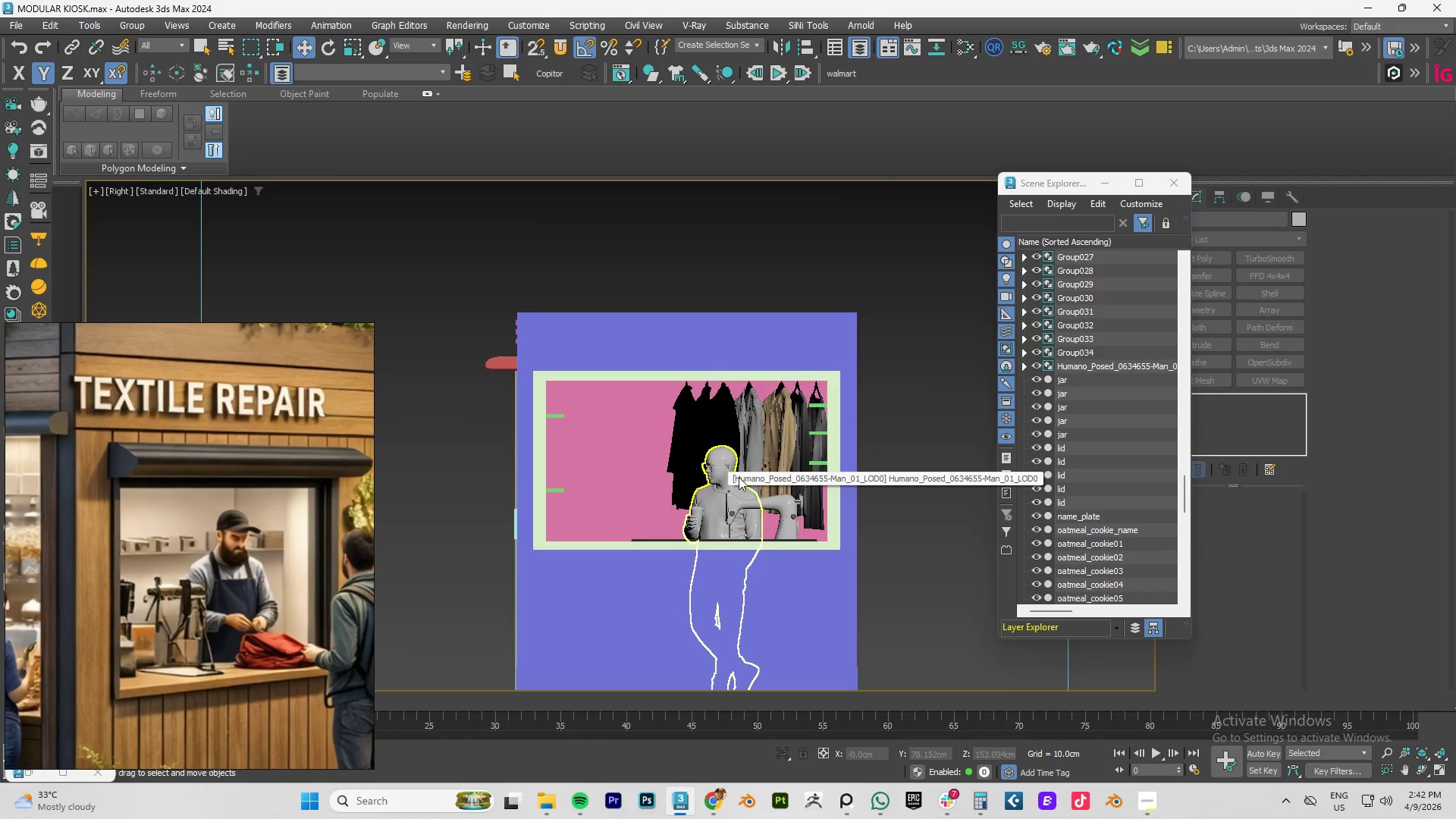 
hold_key(key=AltLeft, duration=0.47)
 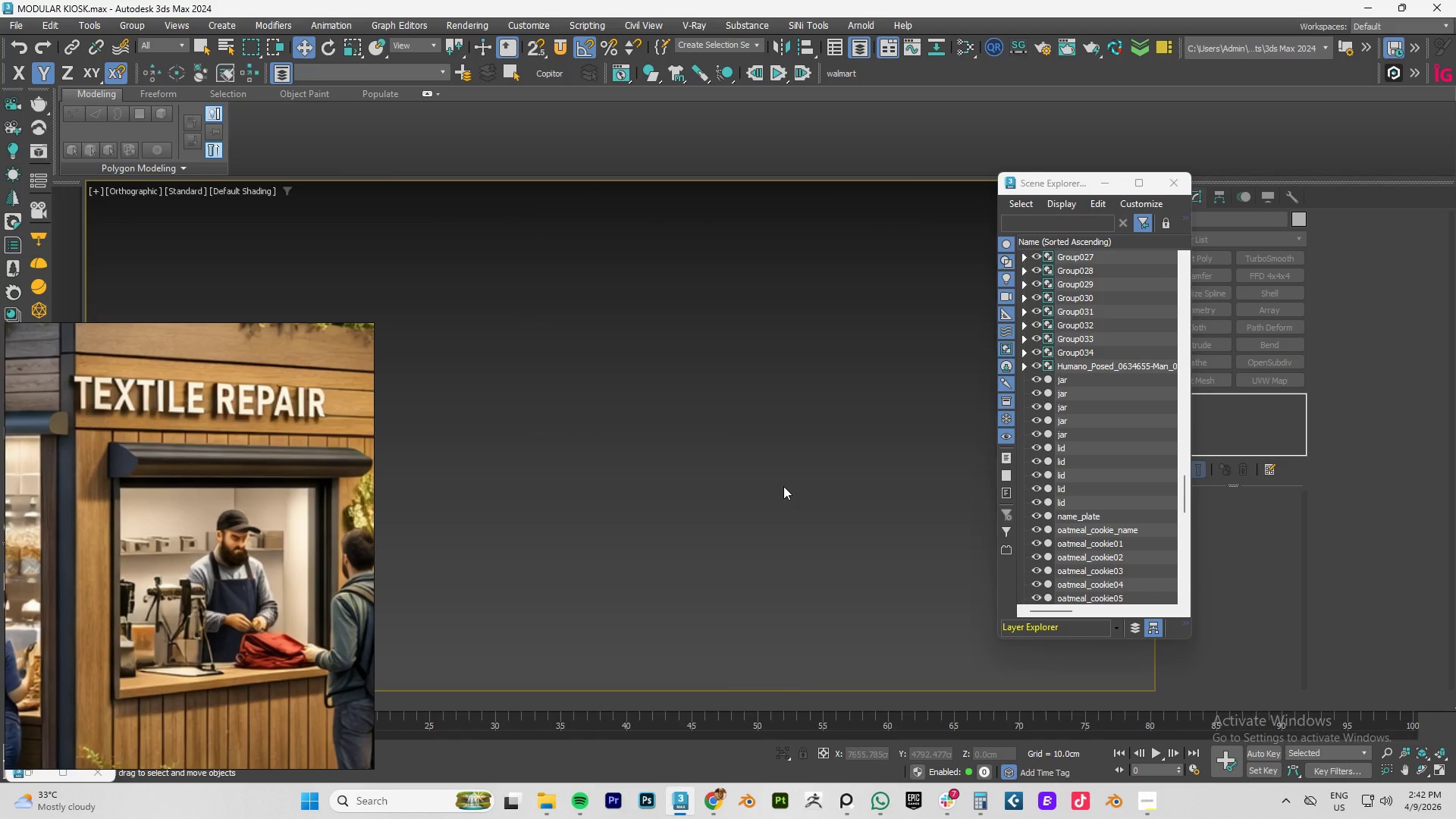 
type(xz)
 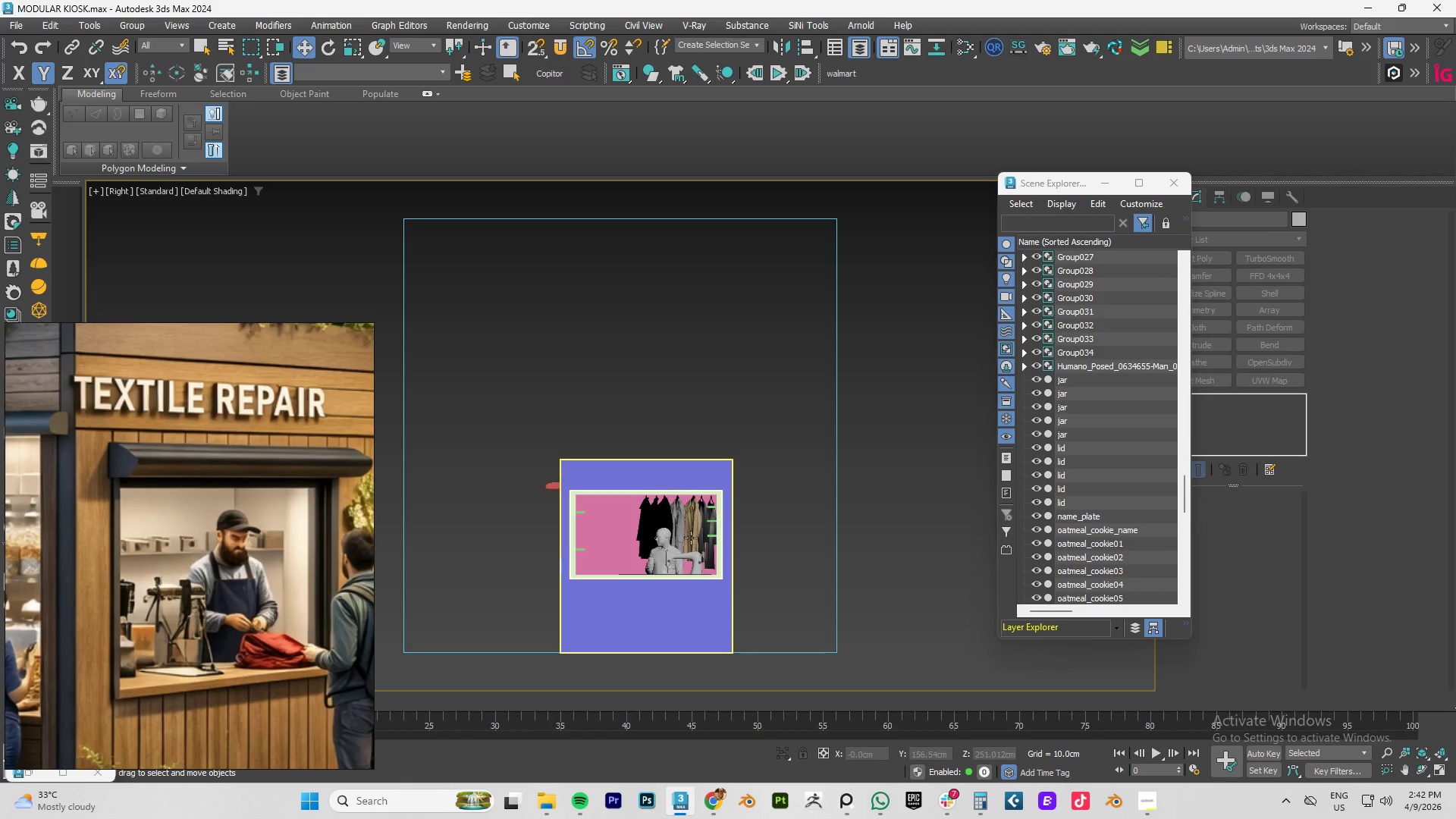 
scroll: coordinate [691, 538], scroll_direction: up, amount: 2.0
 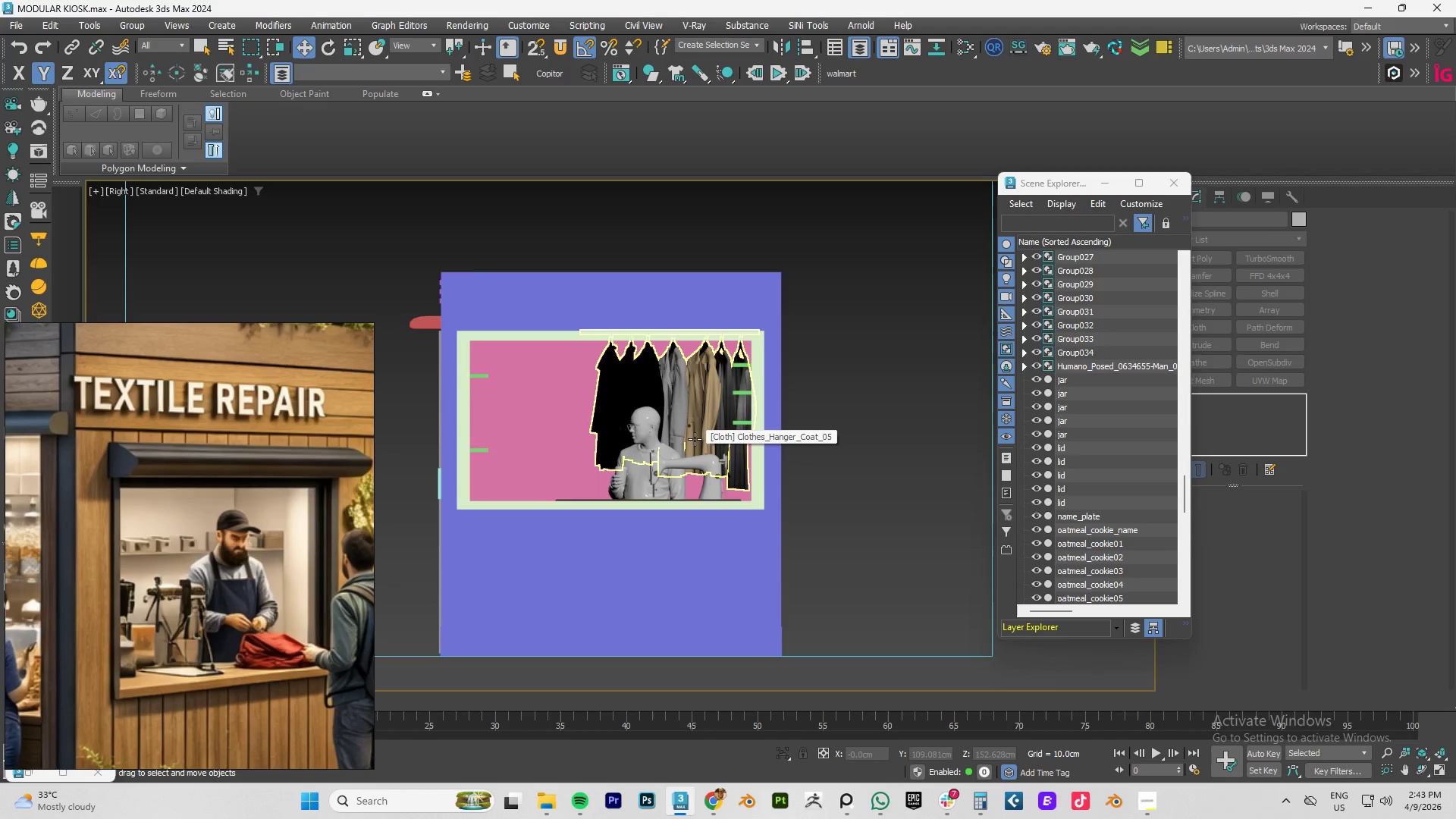 
wait(15.02)
 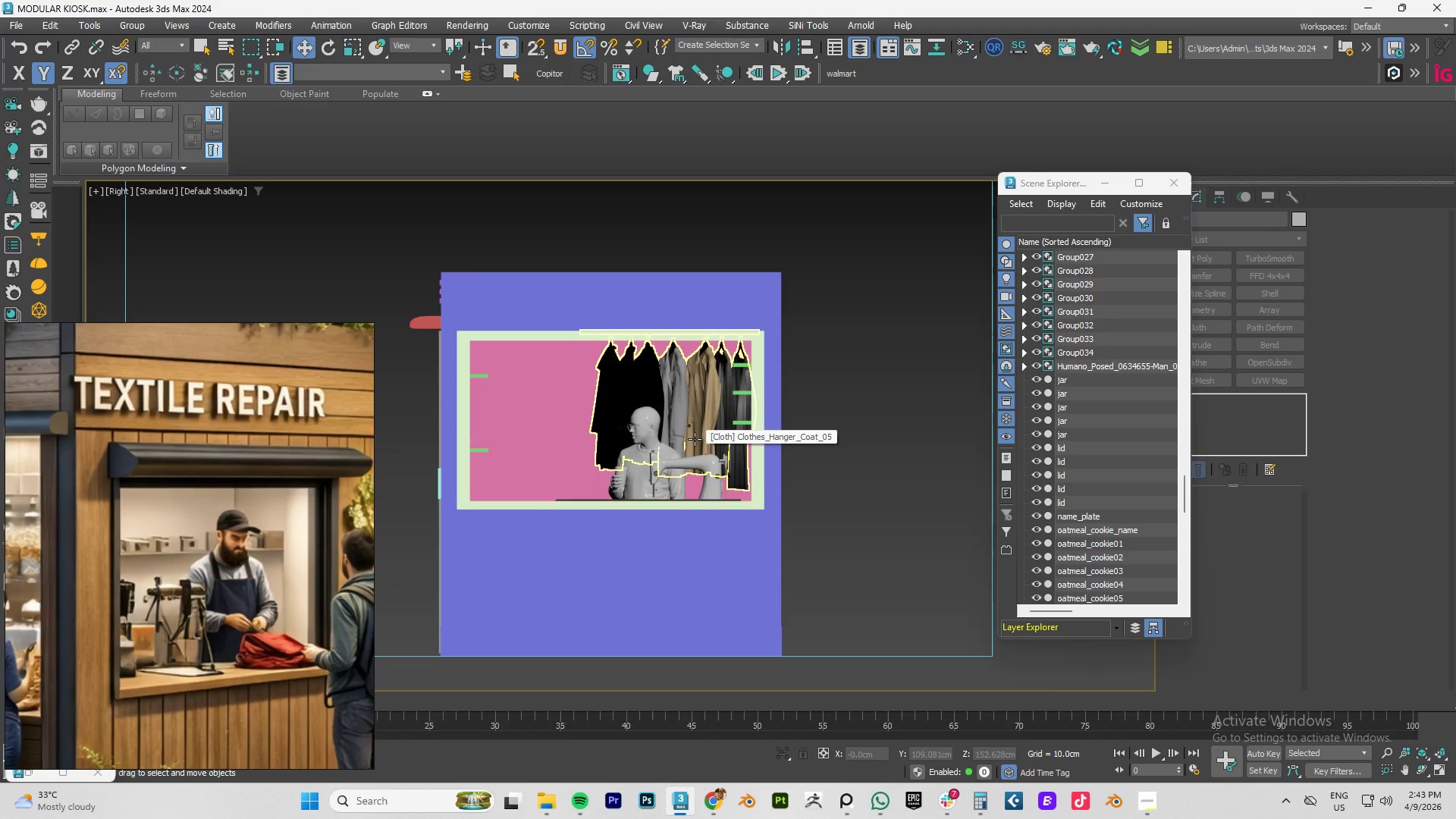 
left_click([645, 426])
 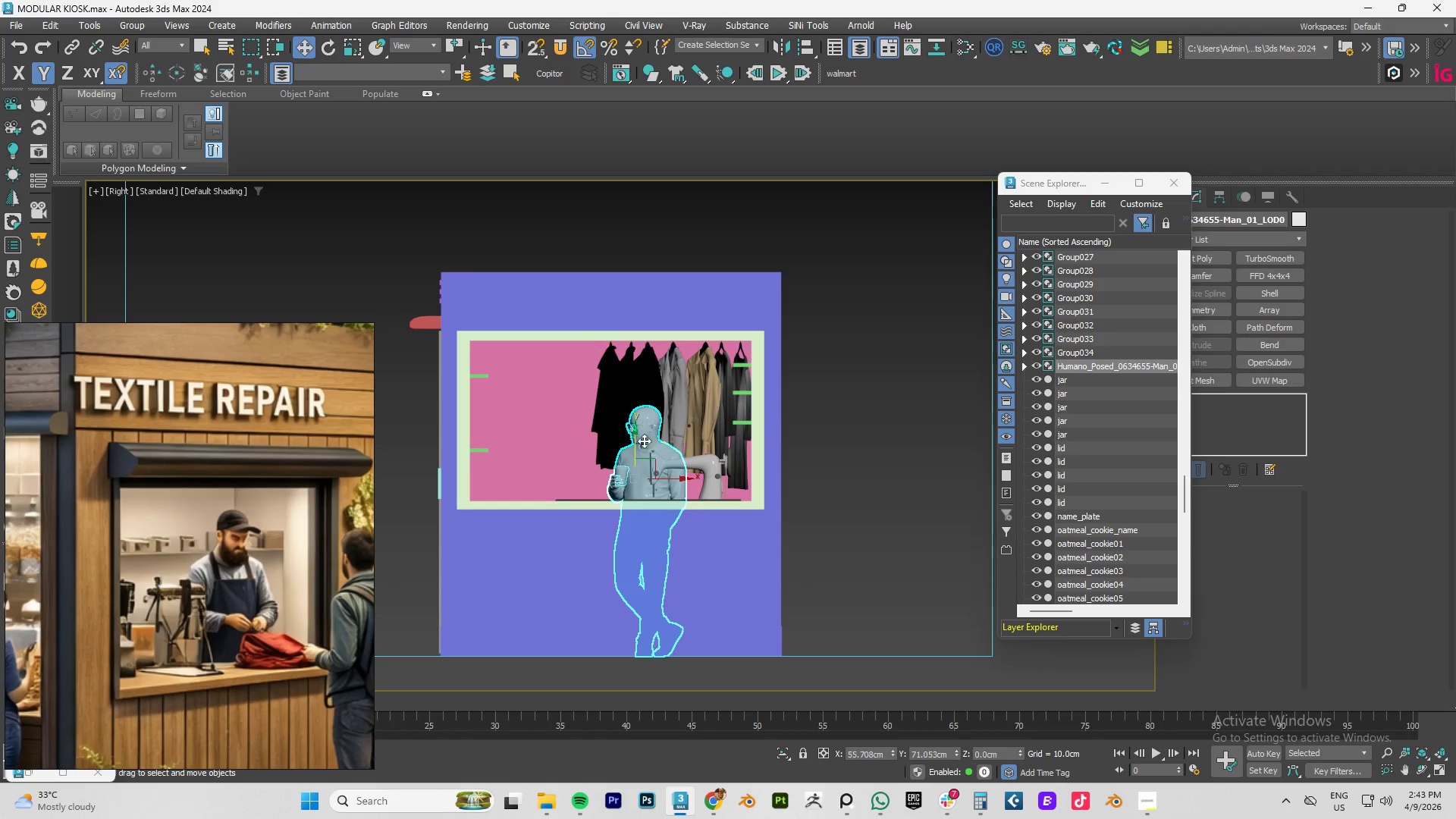 
hold_key(key=AltLeft, duration=1.52)
 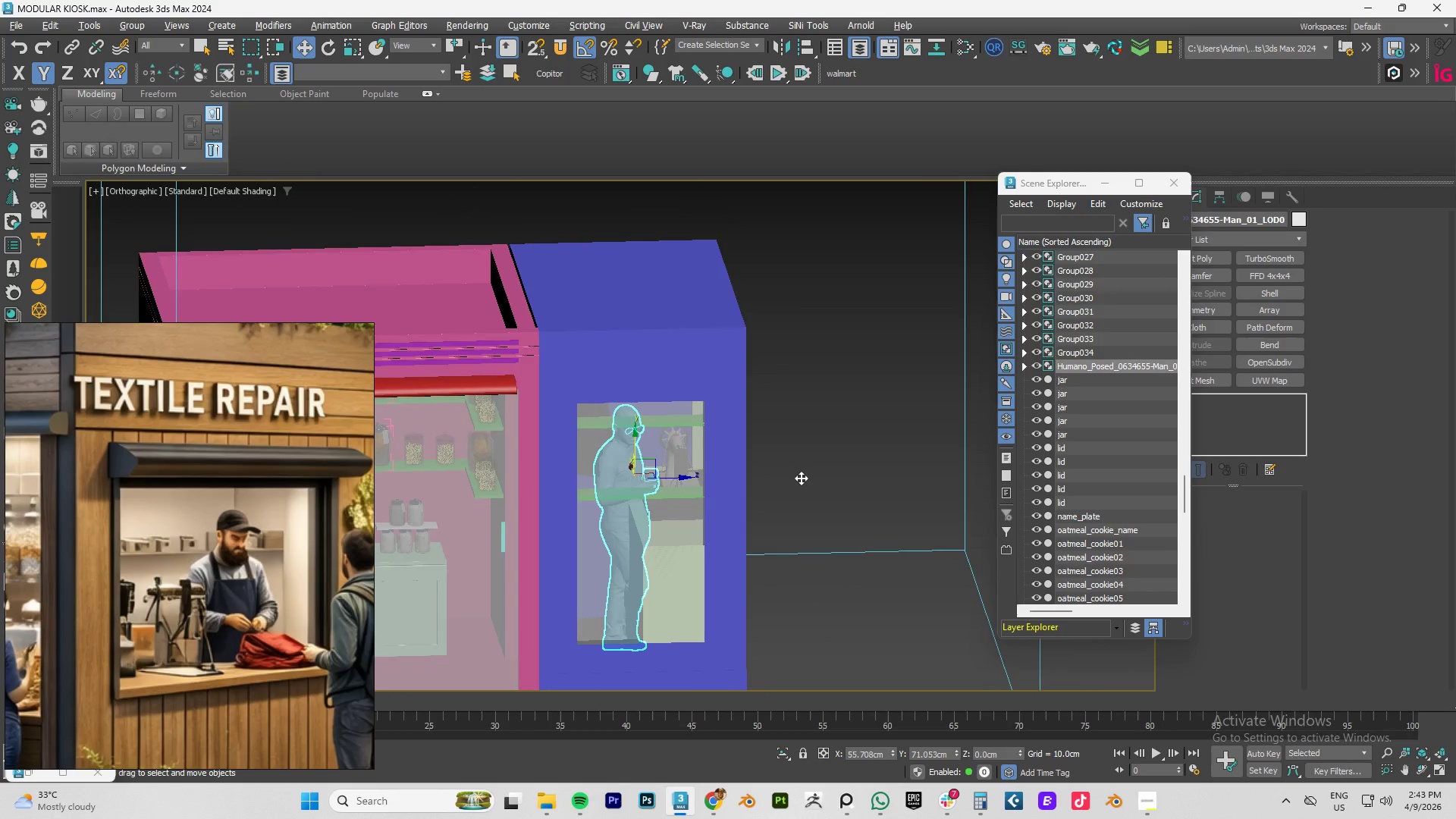 
hold_key(key=AltLeft, duration=1.5)
 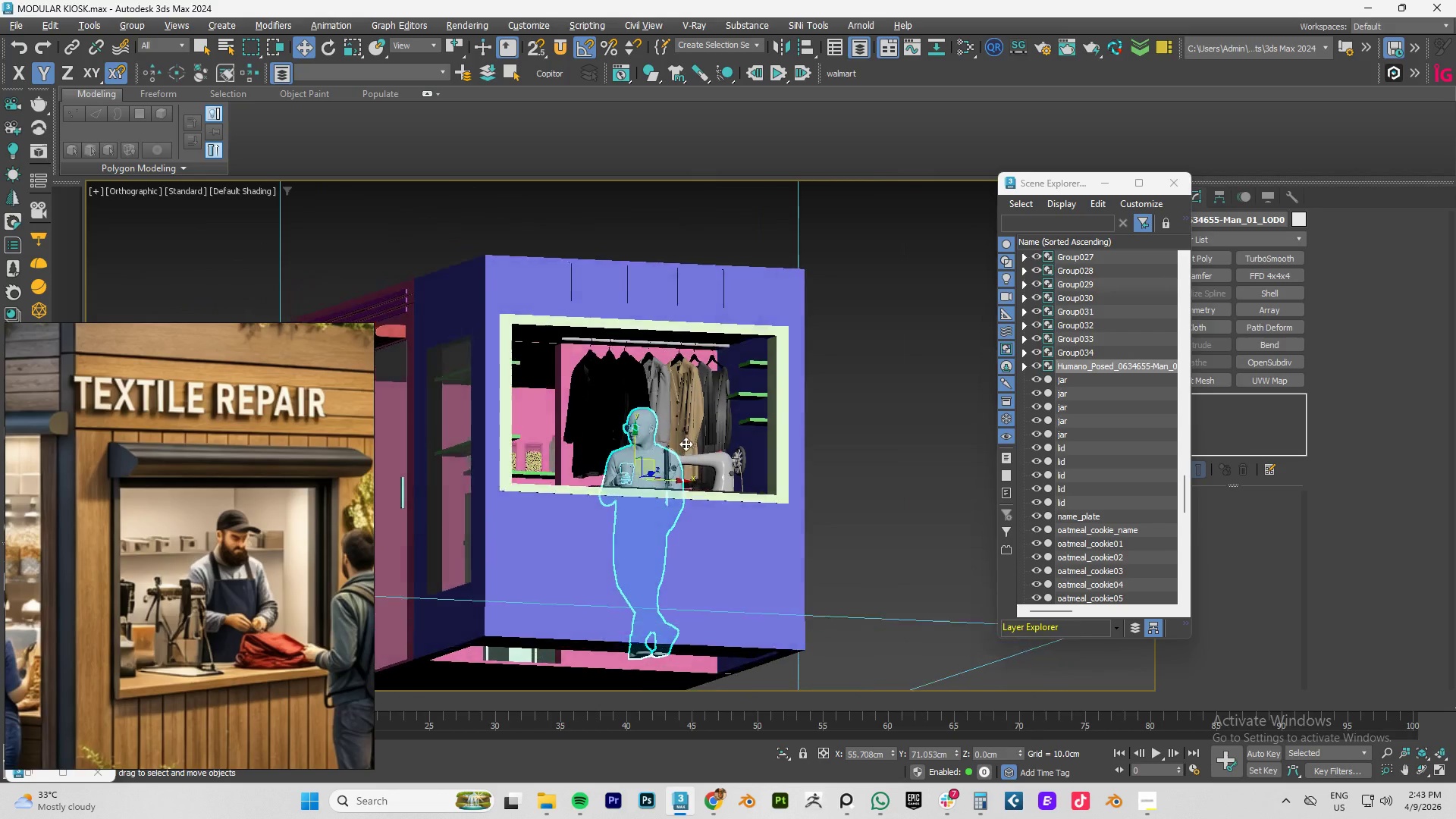 
hold_key(key=AltLeft, duration=1.52)
 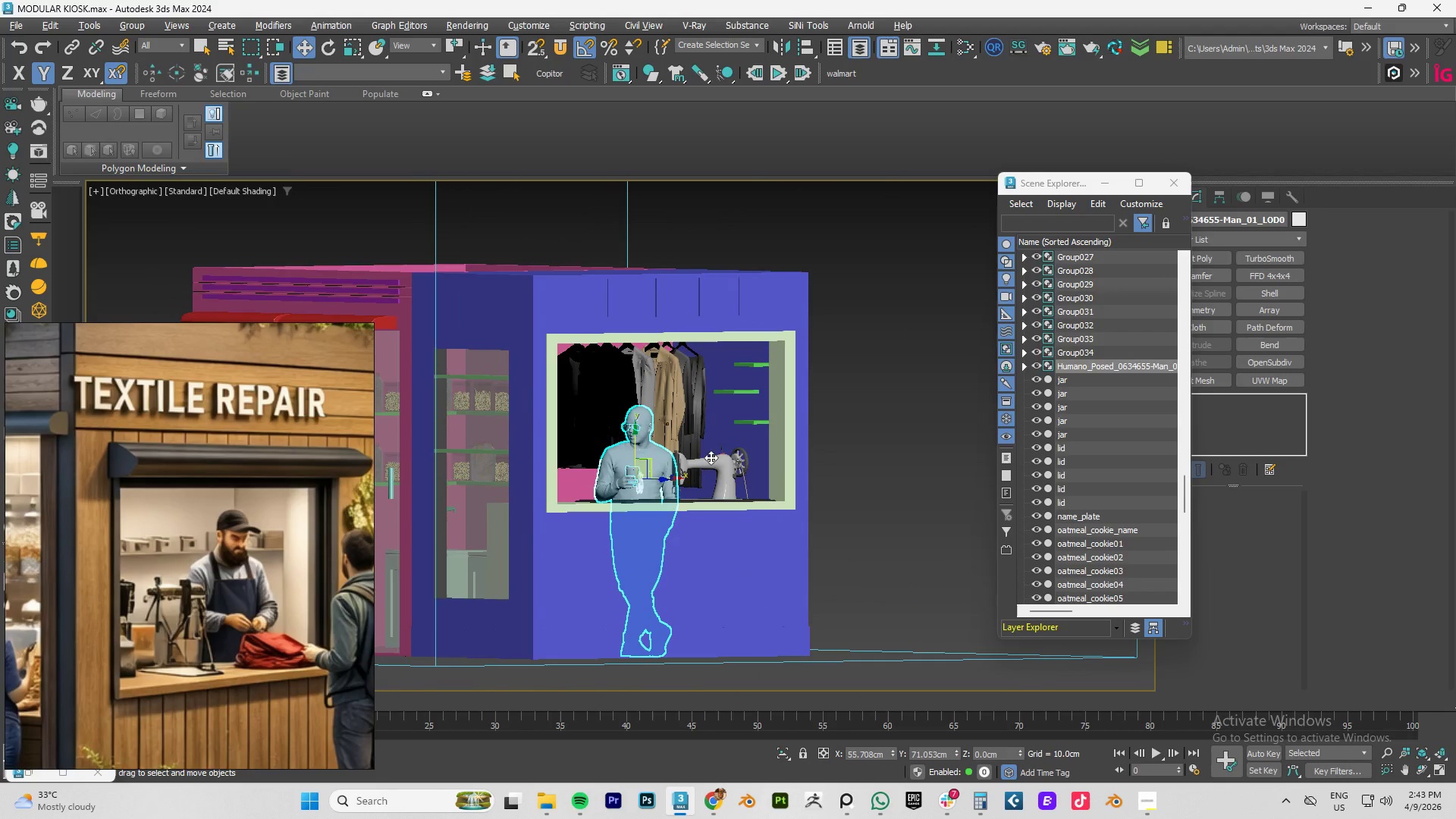 
hold_key(key=AltLeft, duration=0.61)
 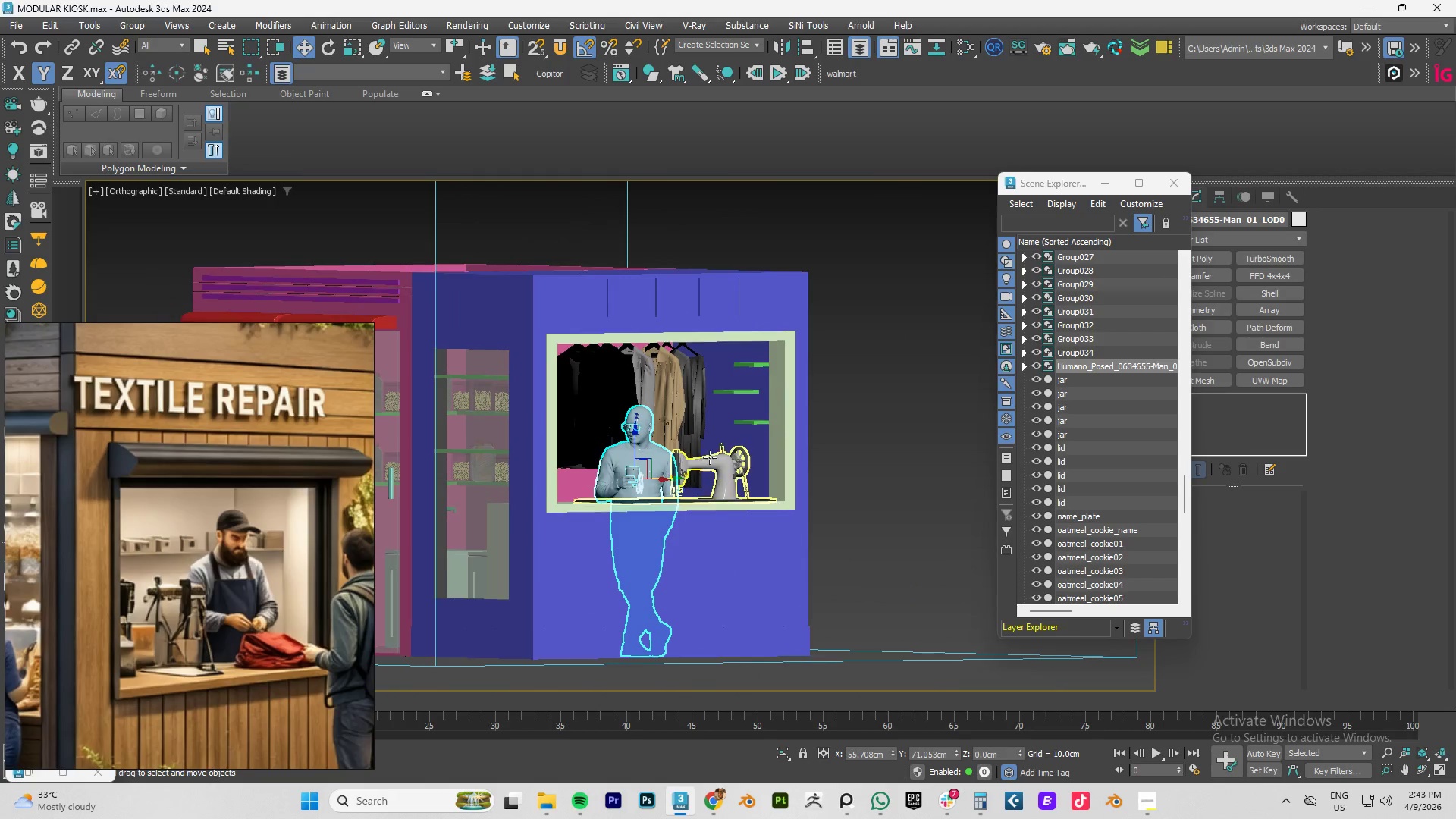 
type(tz[F3])
 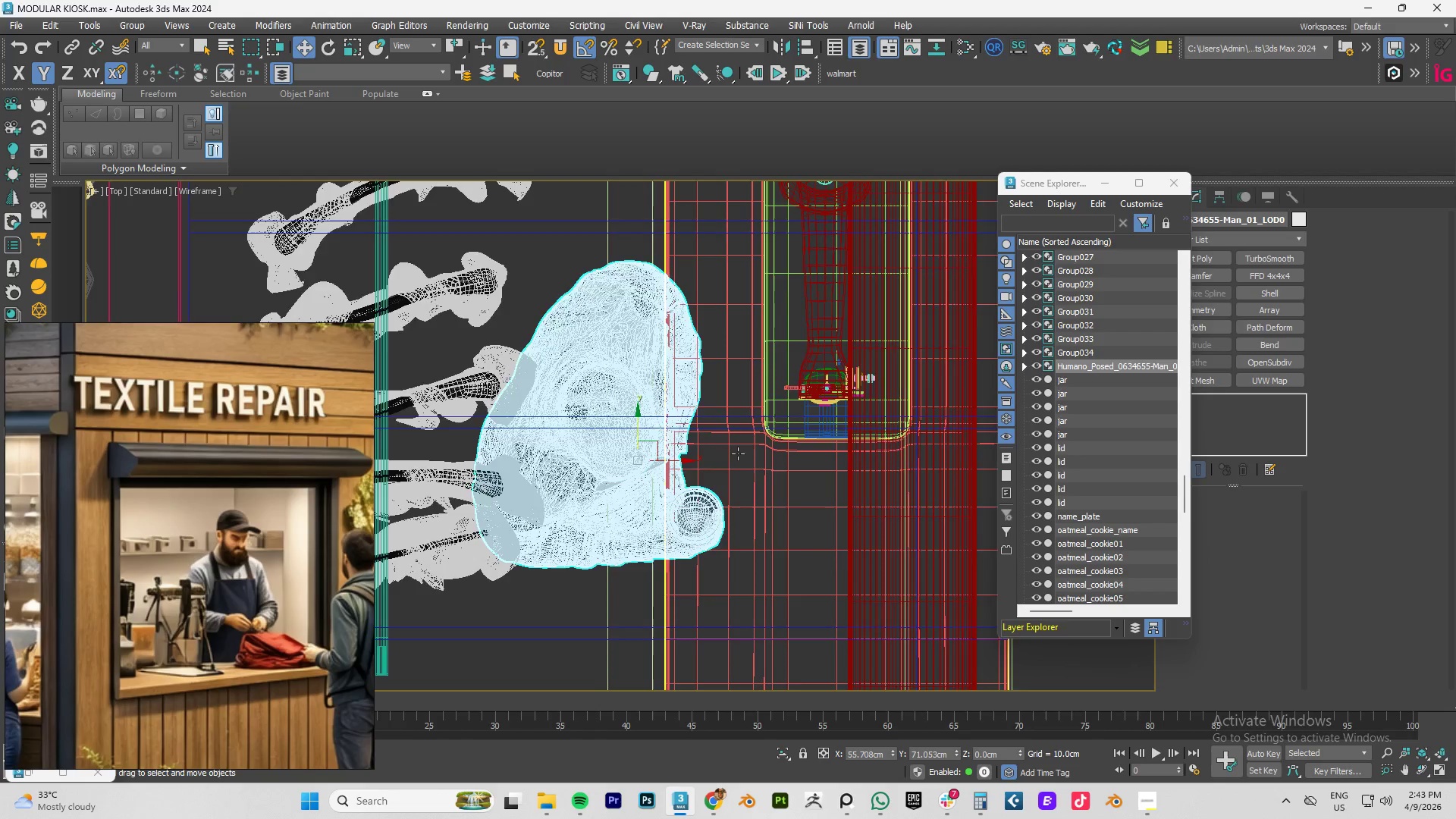 
scroll: coordinate [738, 453], scroll_direction: down, amount: 3.0
 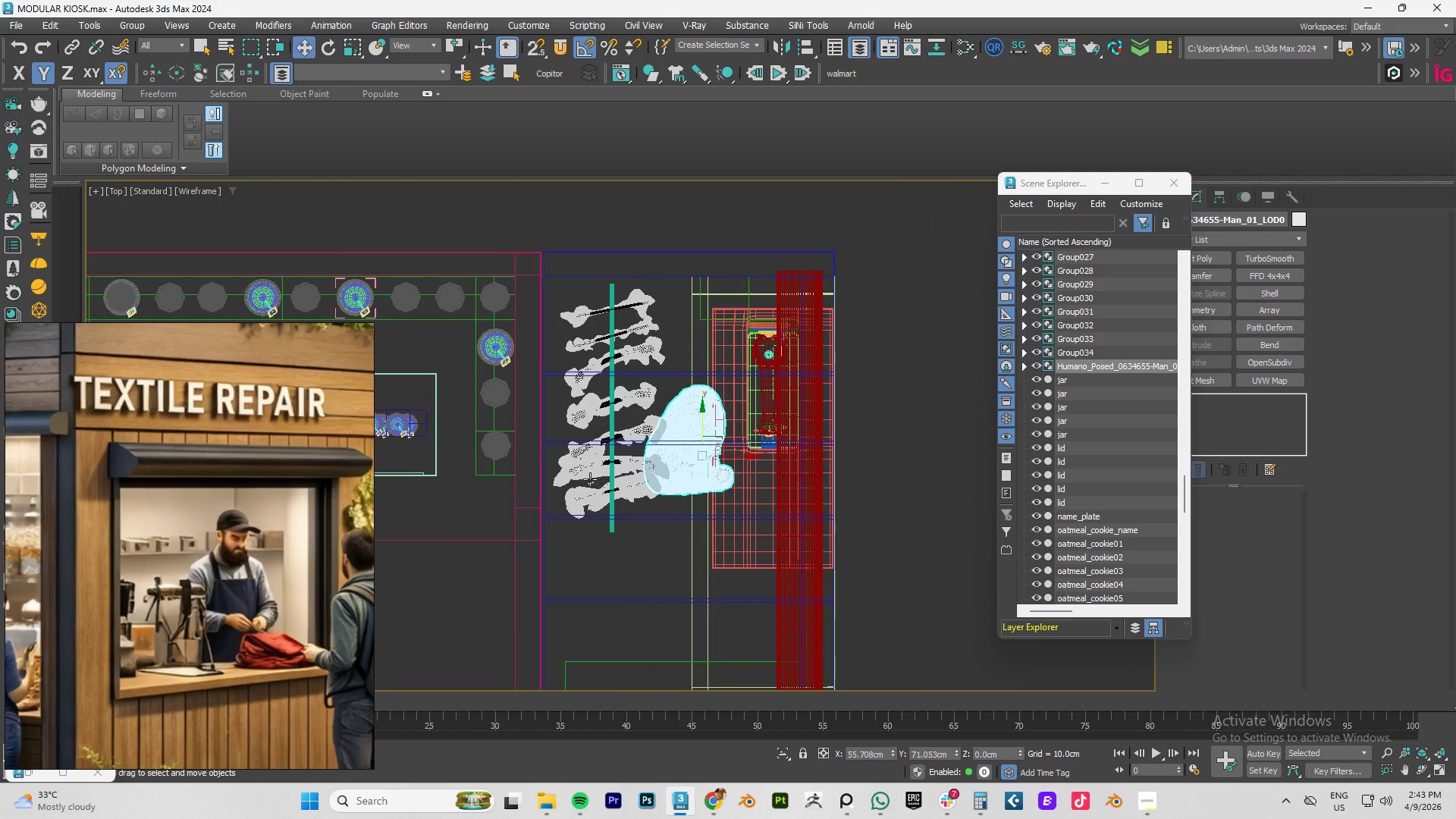 
scroll: coordinate [590, 479], scroll_direction: up, amount: 2.0
 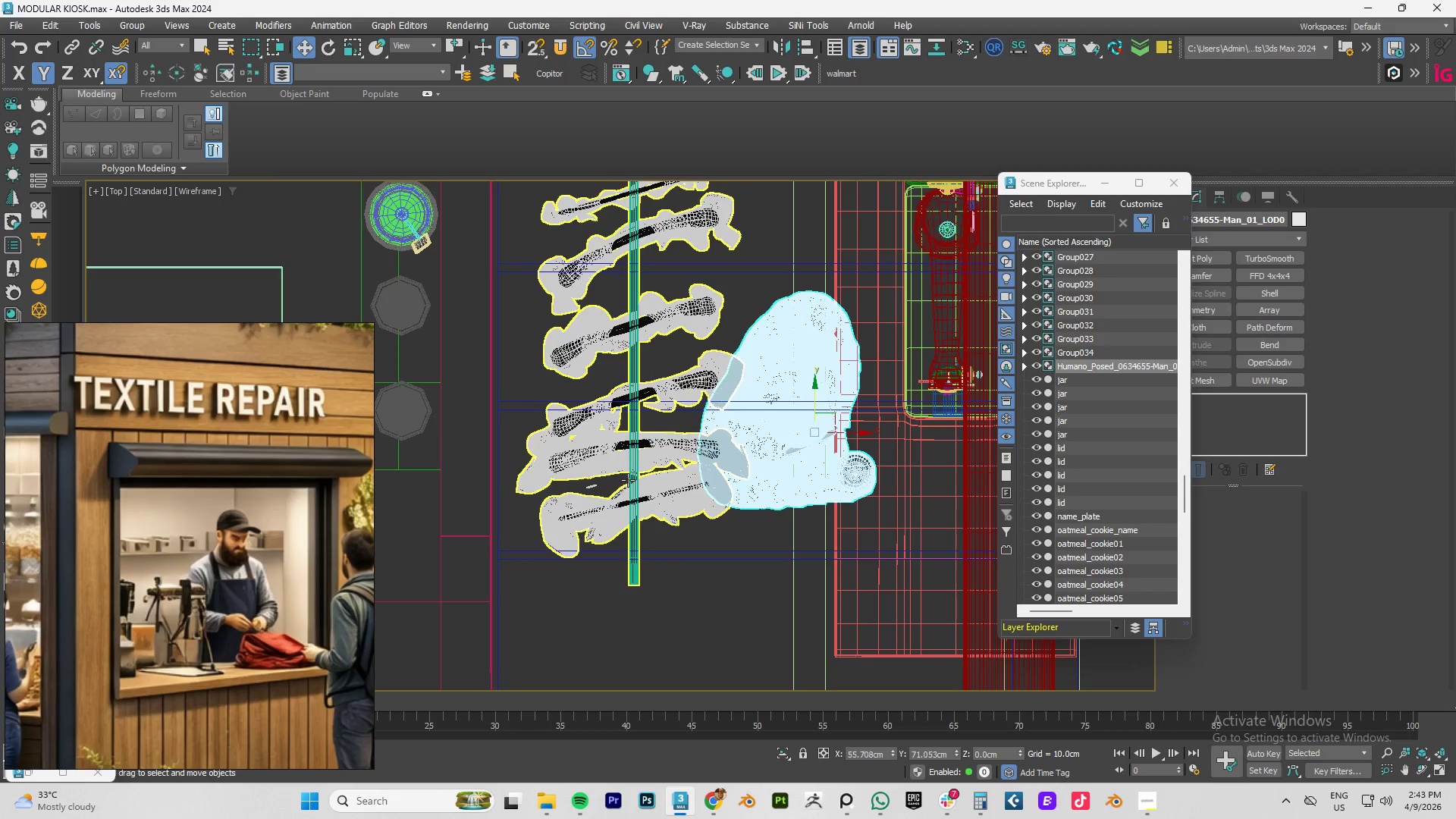 
left_click([628, 480])
 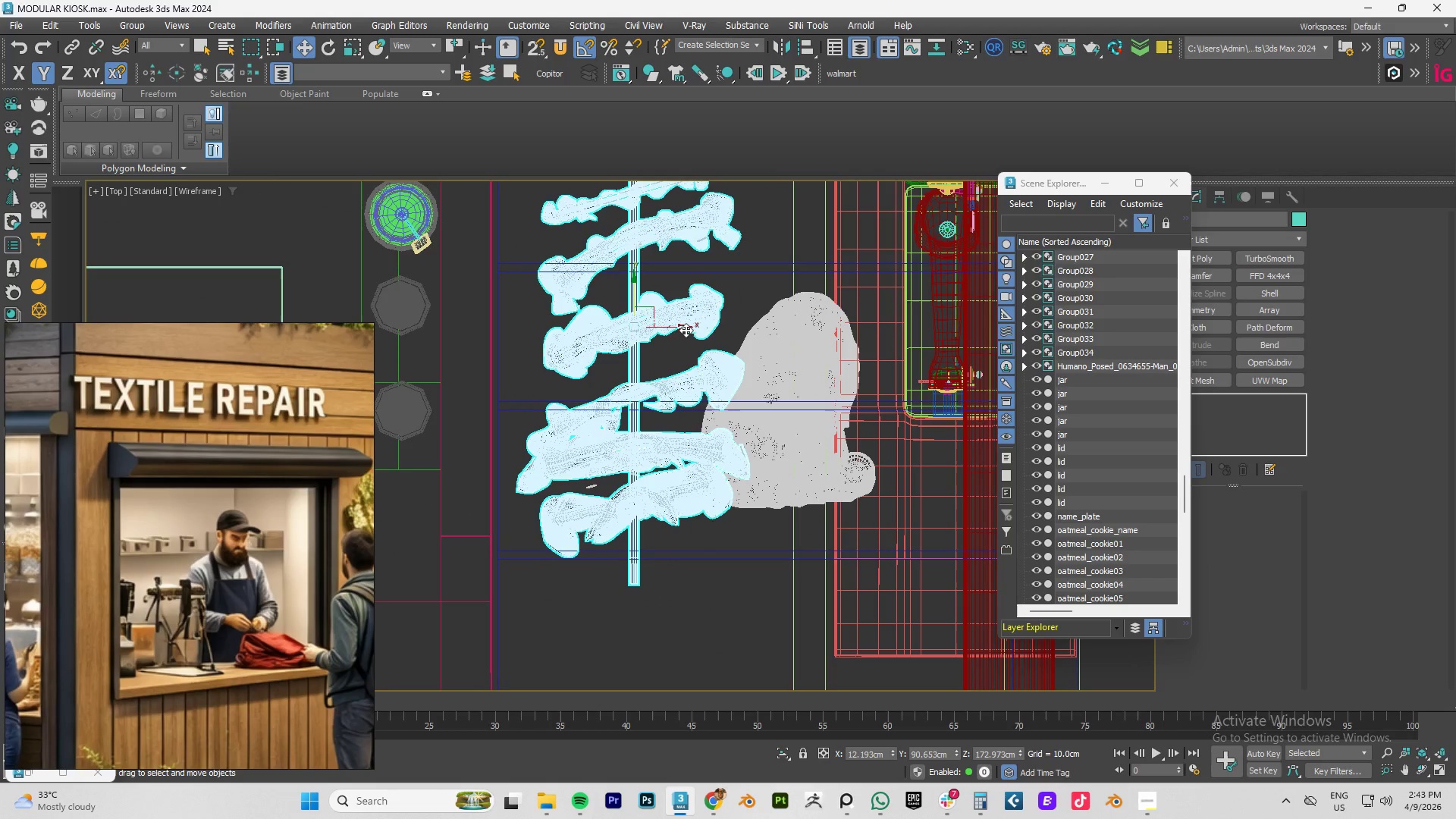 
left_click_drag(start_coordinate=[685, 330], to_coordinate=[673, 328])
 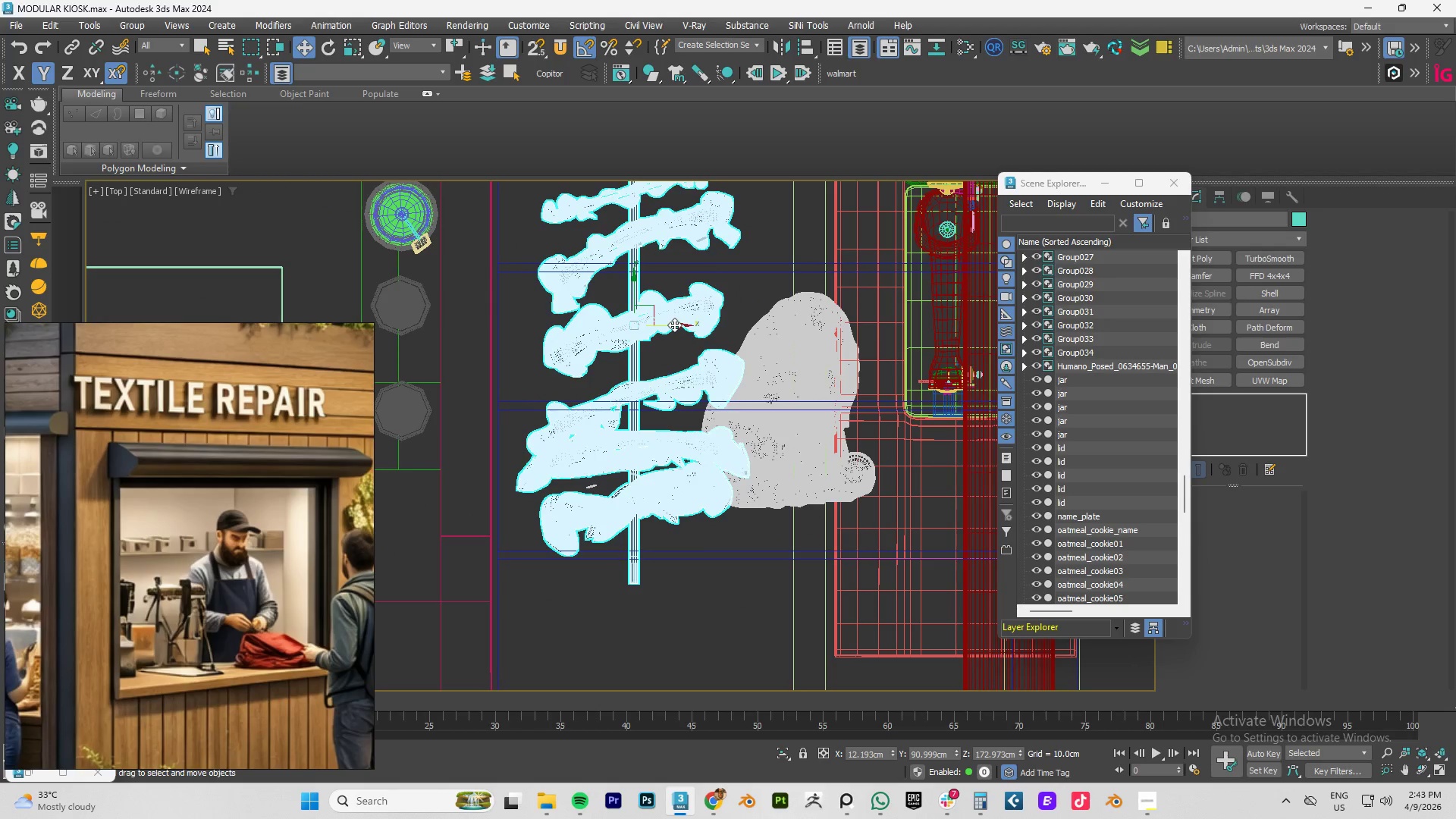 
left_click_drag(start_coordinate=[674, 325], to_coordinate=[670, 325])
 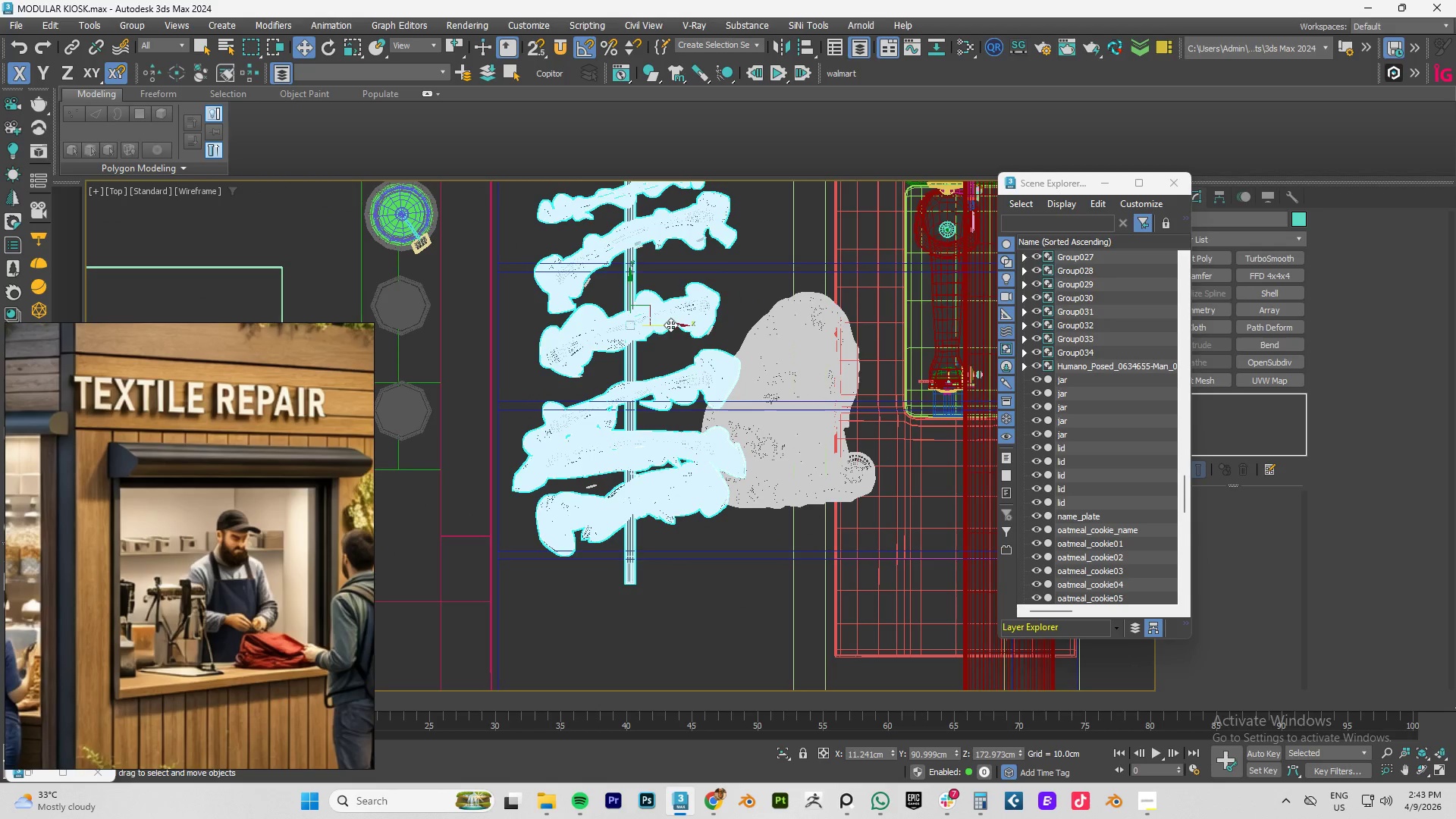 
key(Control+ControlLeft)
 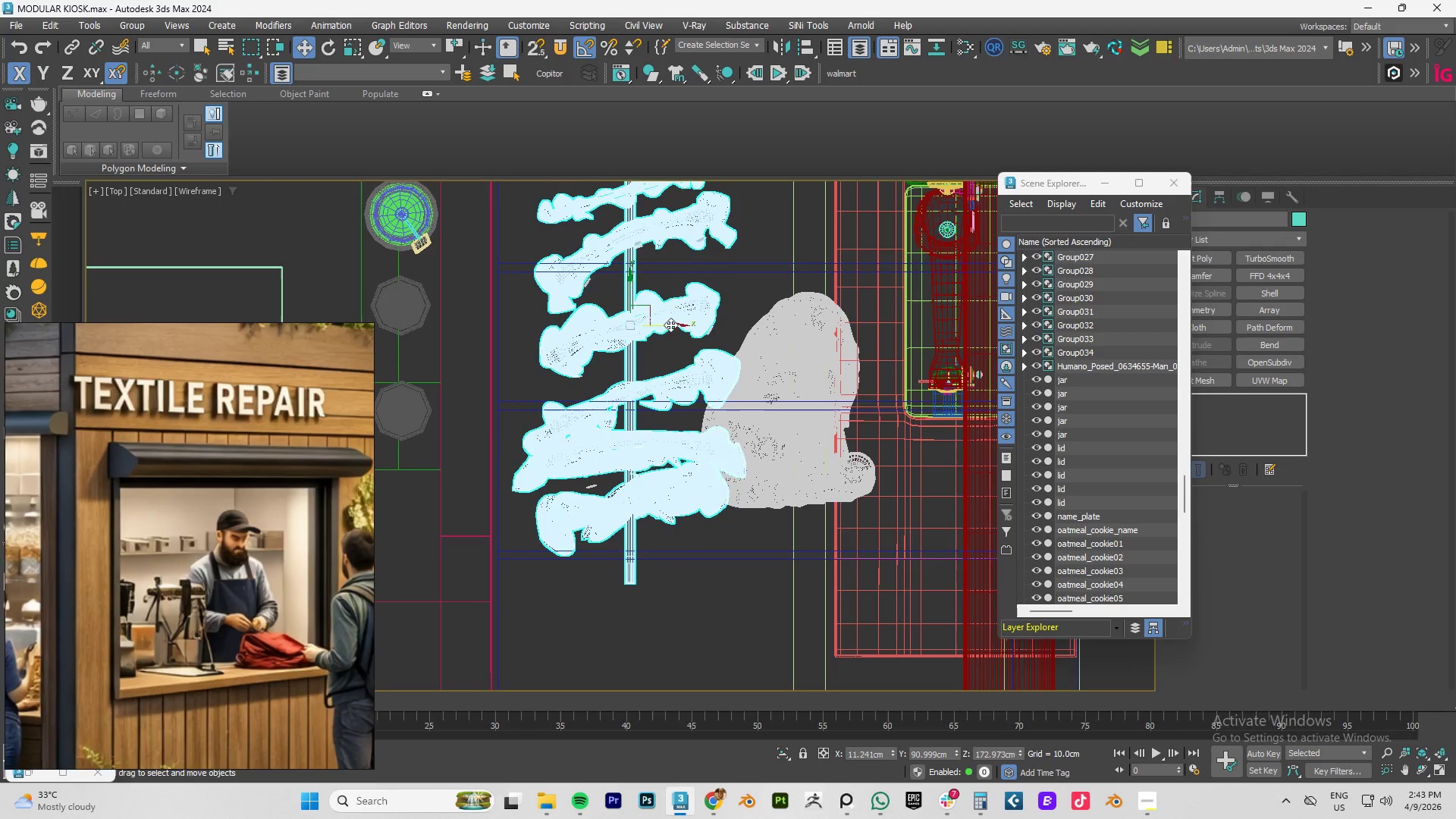 
key(Control+Z)
 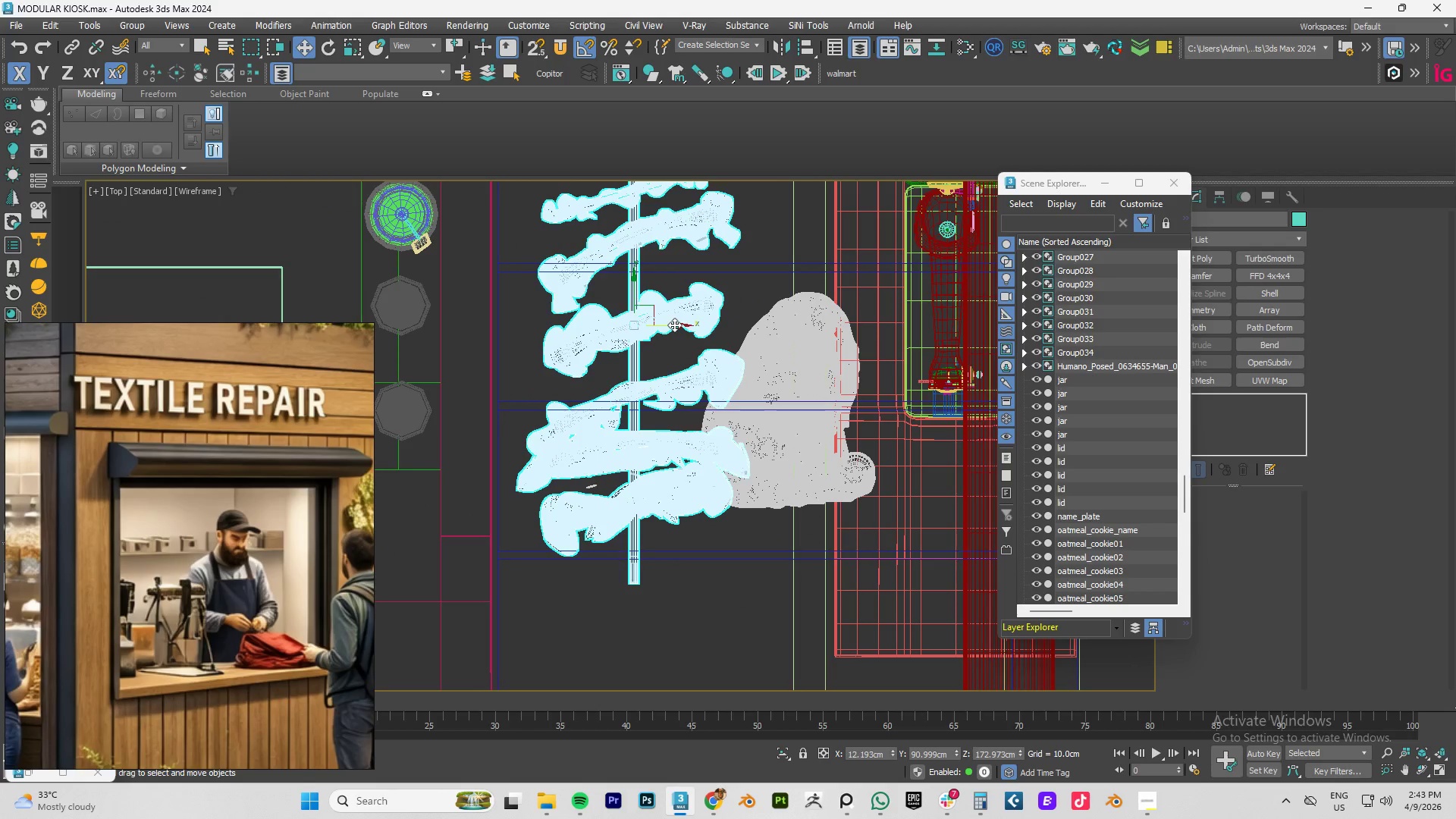 
key(Control+Z)
 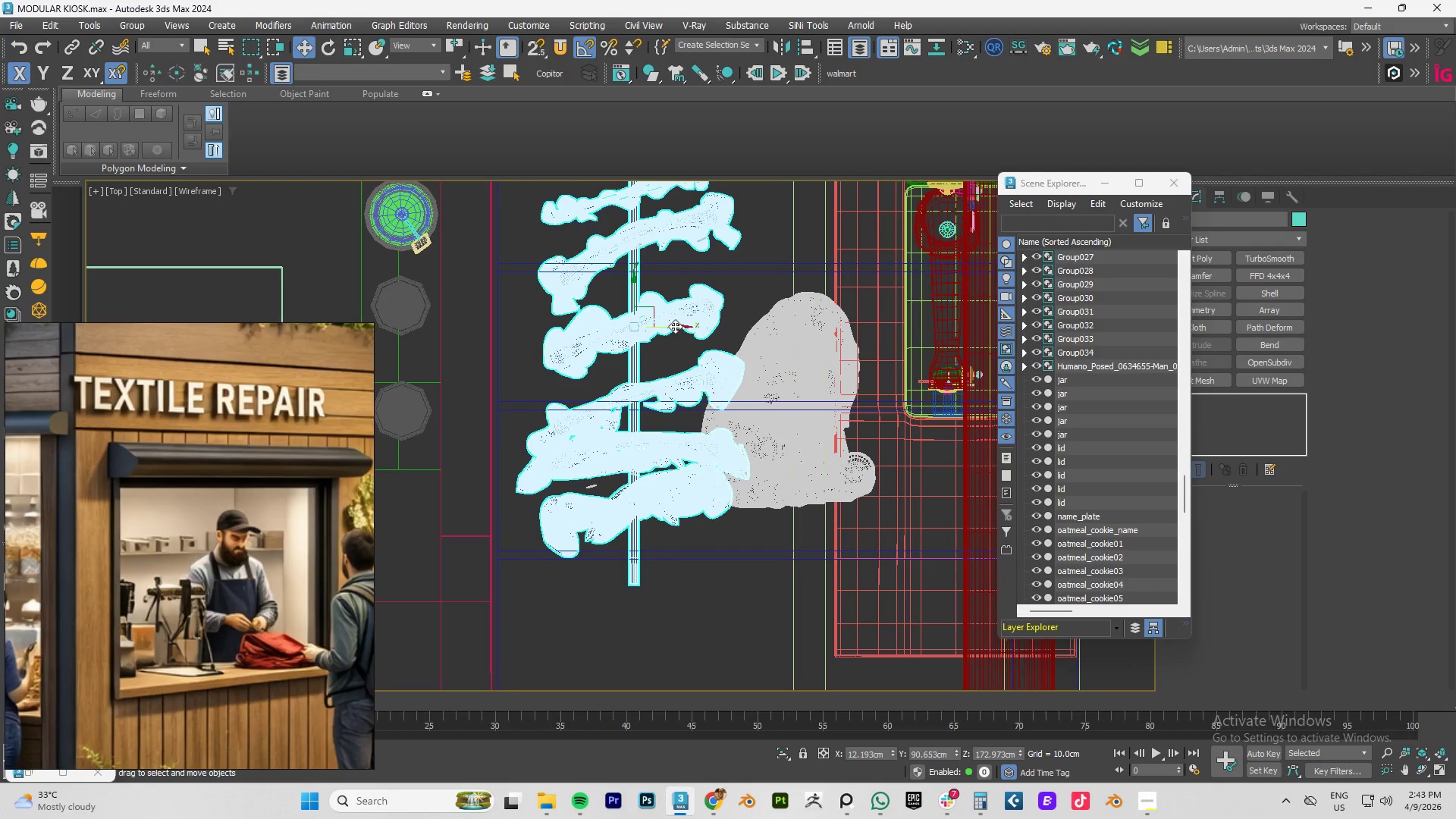 
left_click_drag(start_coordinate=[675, 327], to_coordinate=[650, 328])
 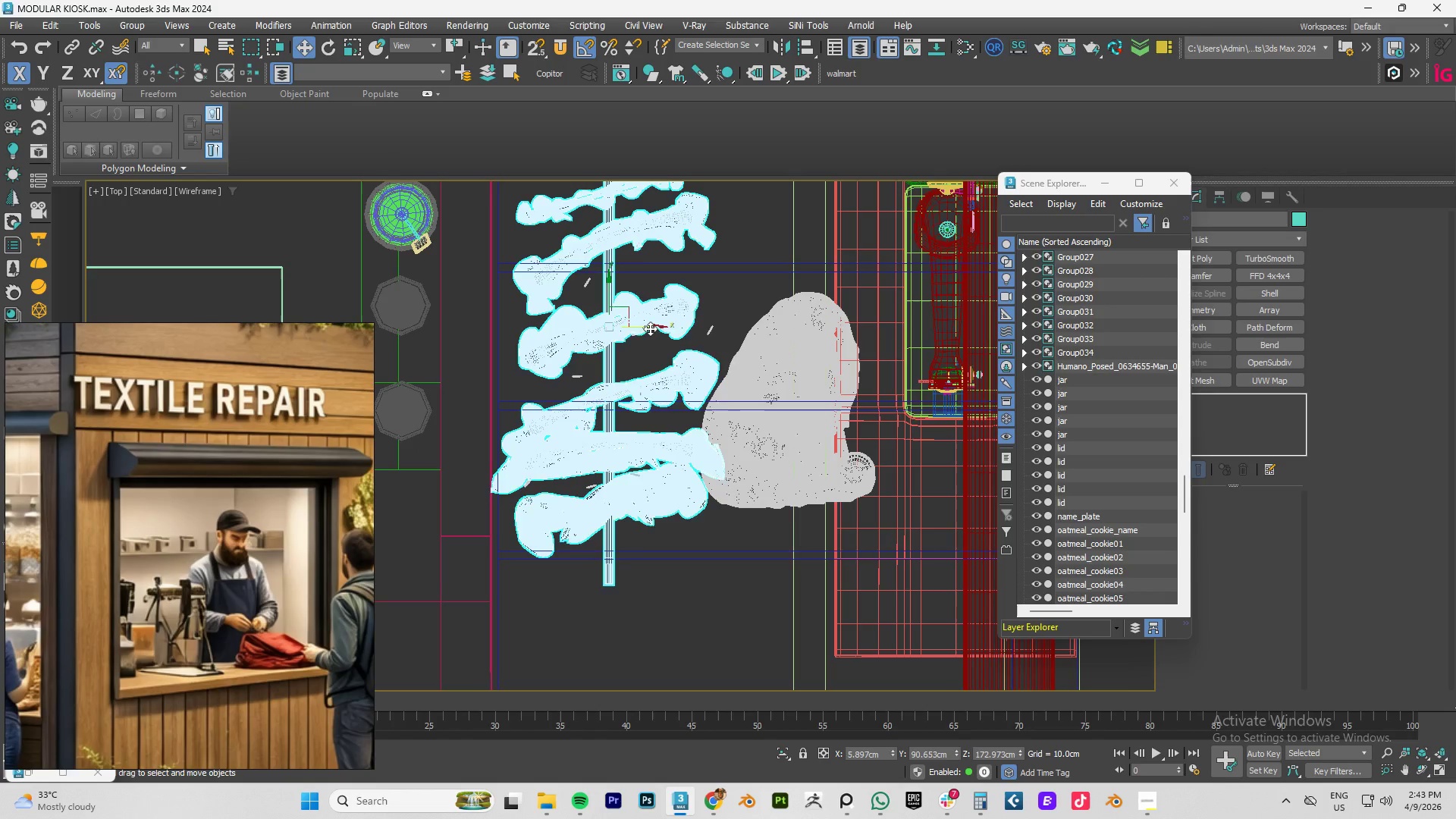 
key(Control+Z)
 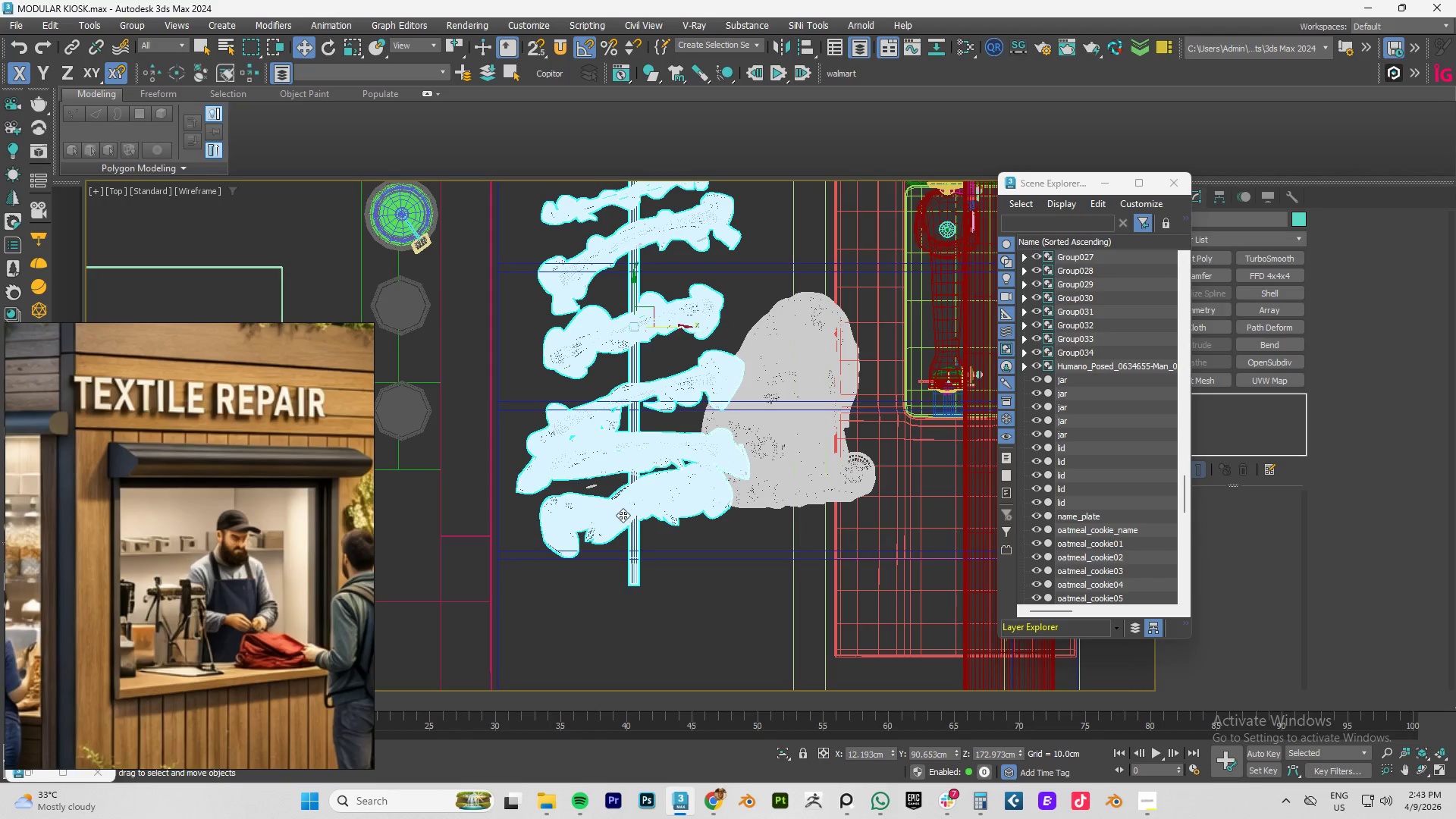 
left_click([590, 485])
 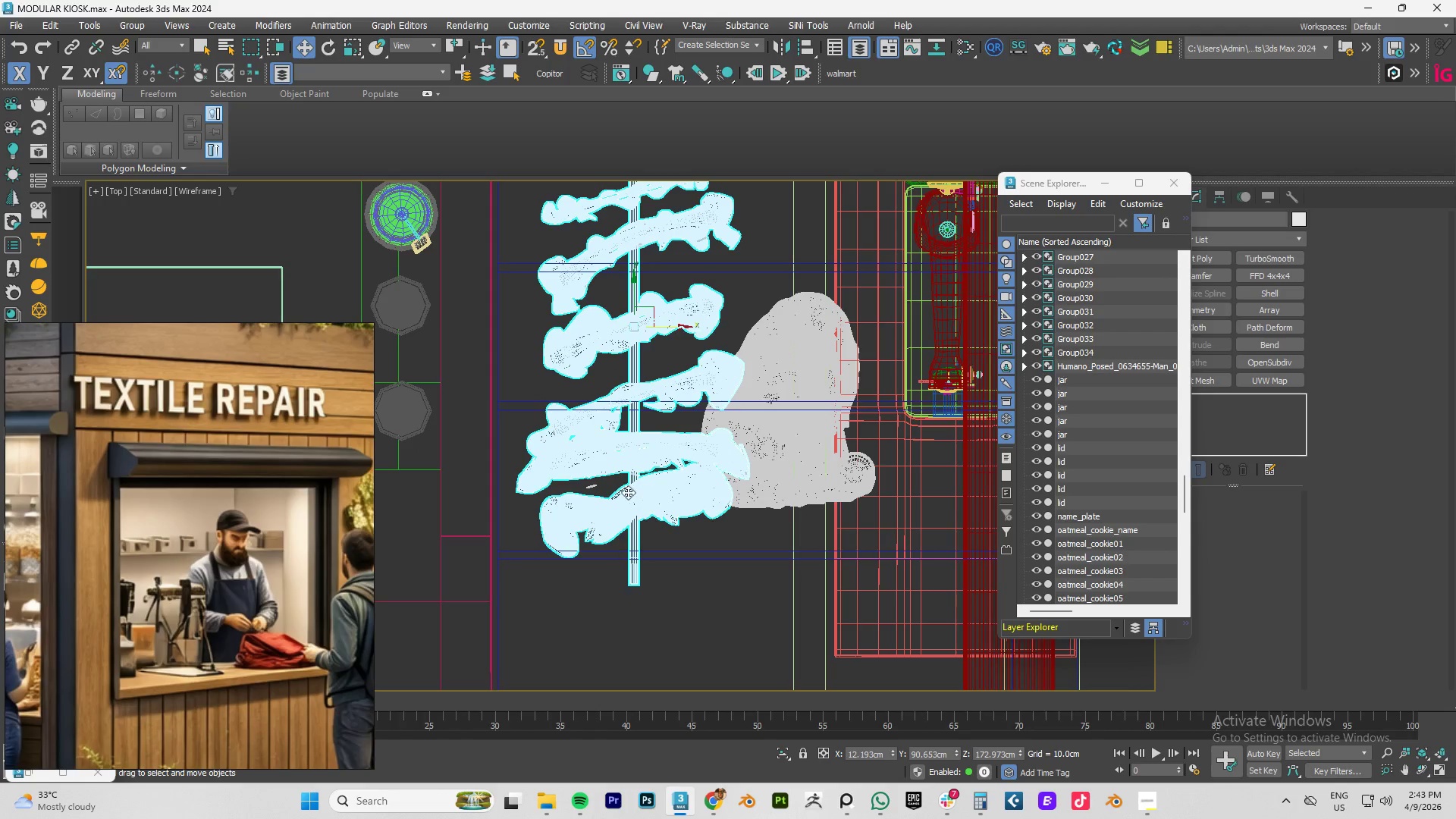 
scroll: coordinate [585, 489], scroll_direction: up, amount: 8.0
 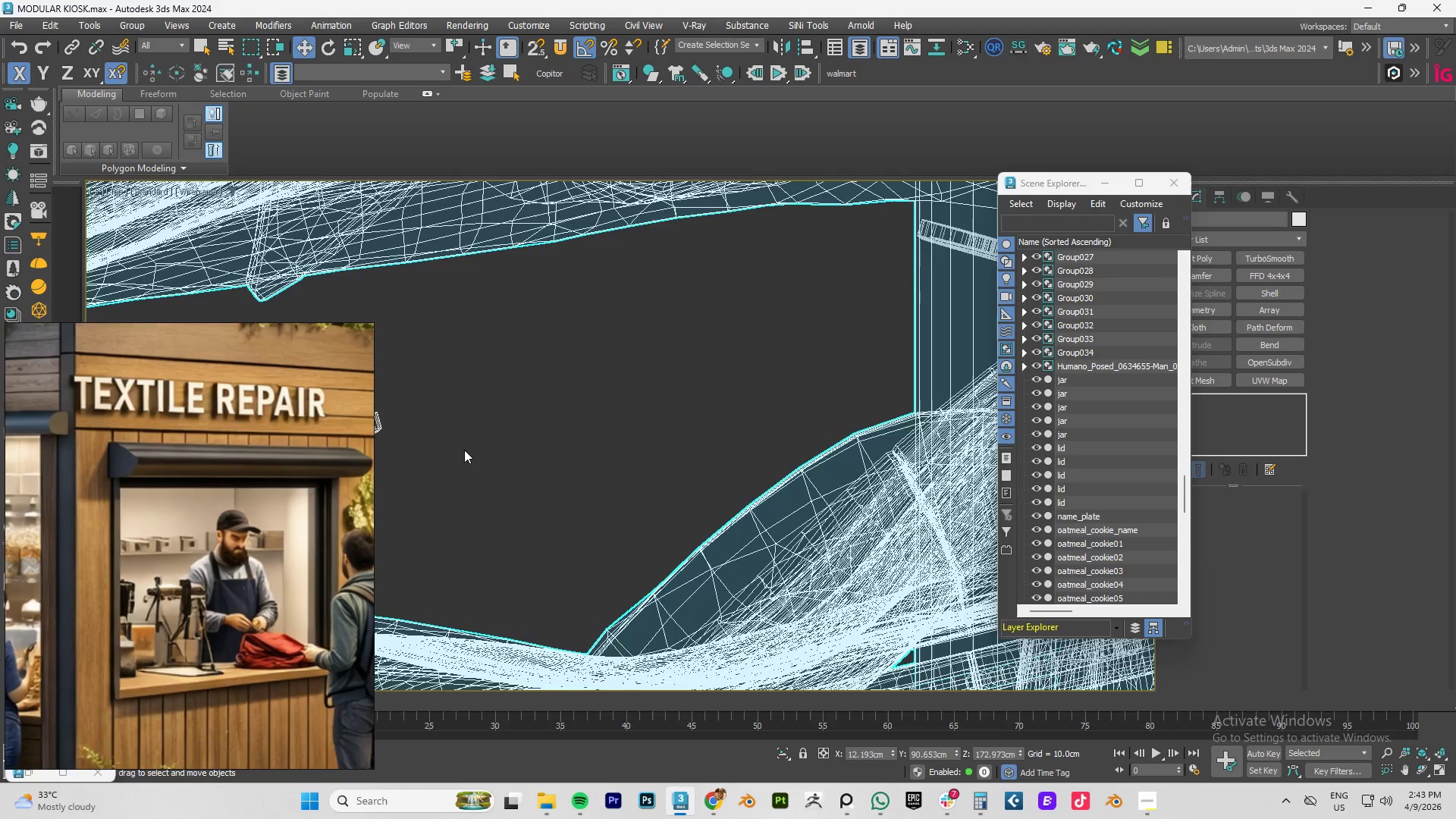 
scroll: coordinate [466, 448], scroll_direction: down, amount: 3.0
 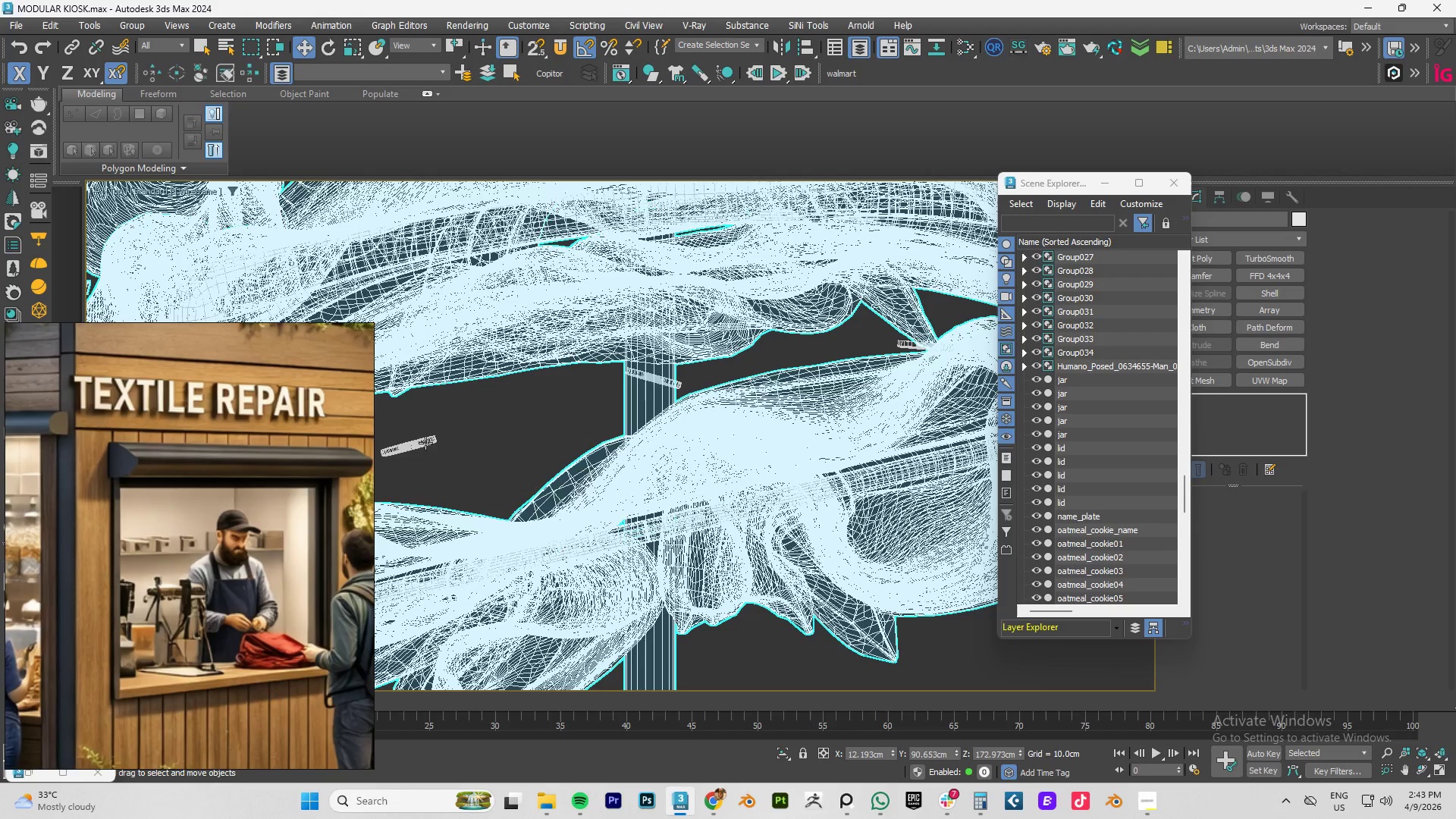 
left_click([420, 444])
 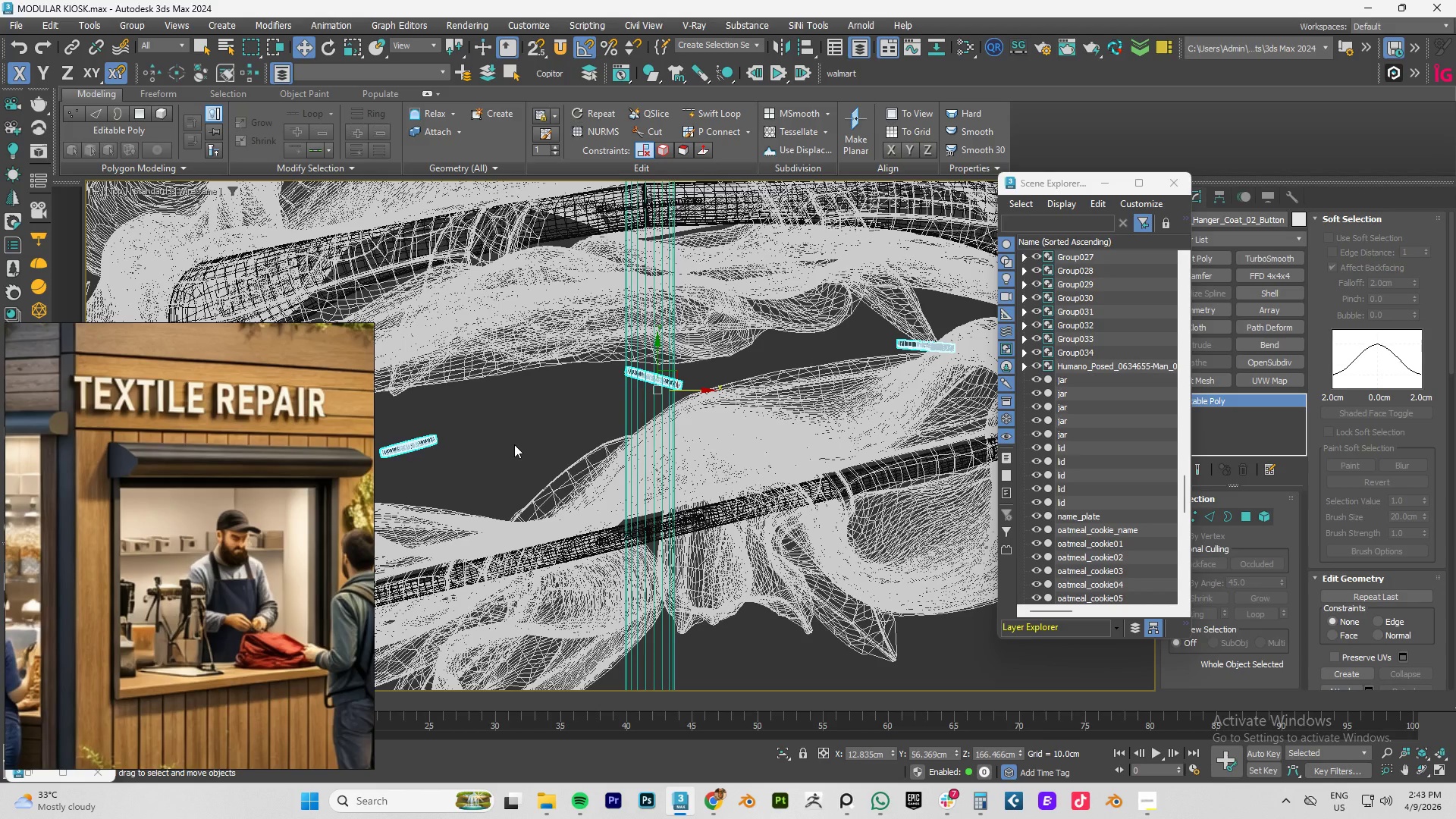 
key(Delete)
 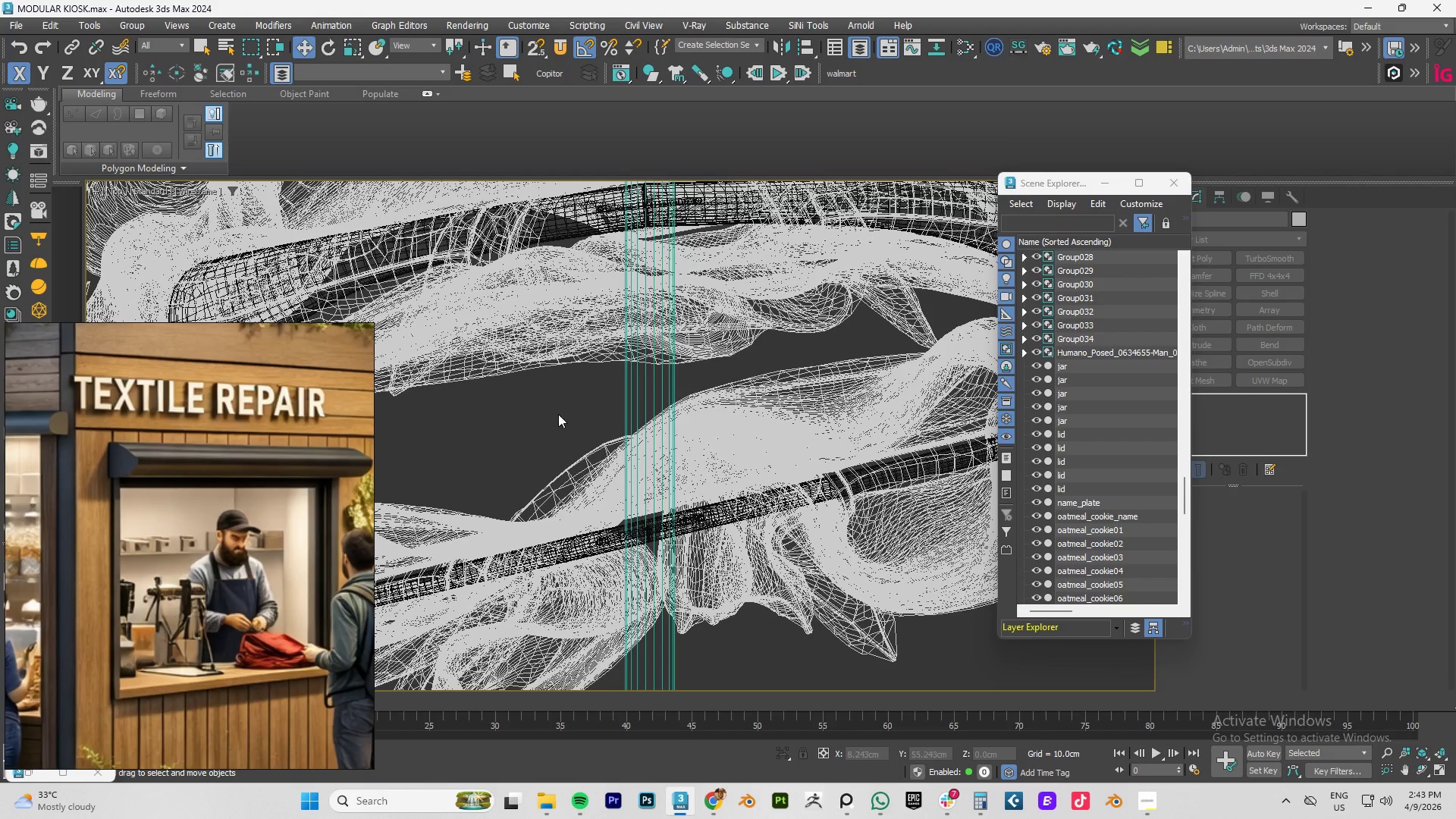 
scroll: coordinate [595, 412], scroll_direction: down, amount: 5.0
 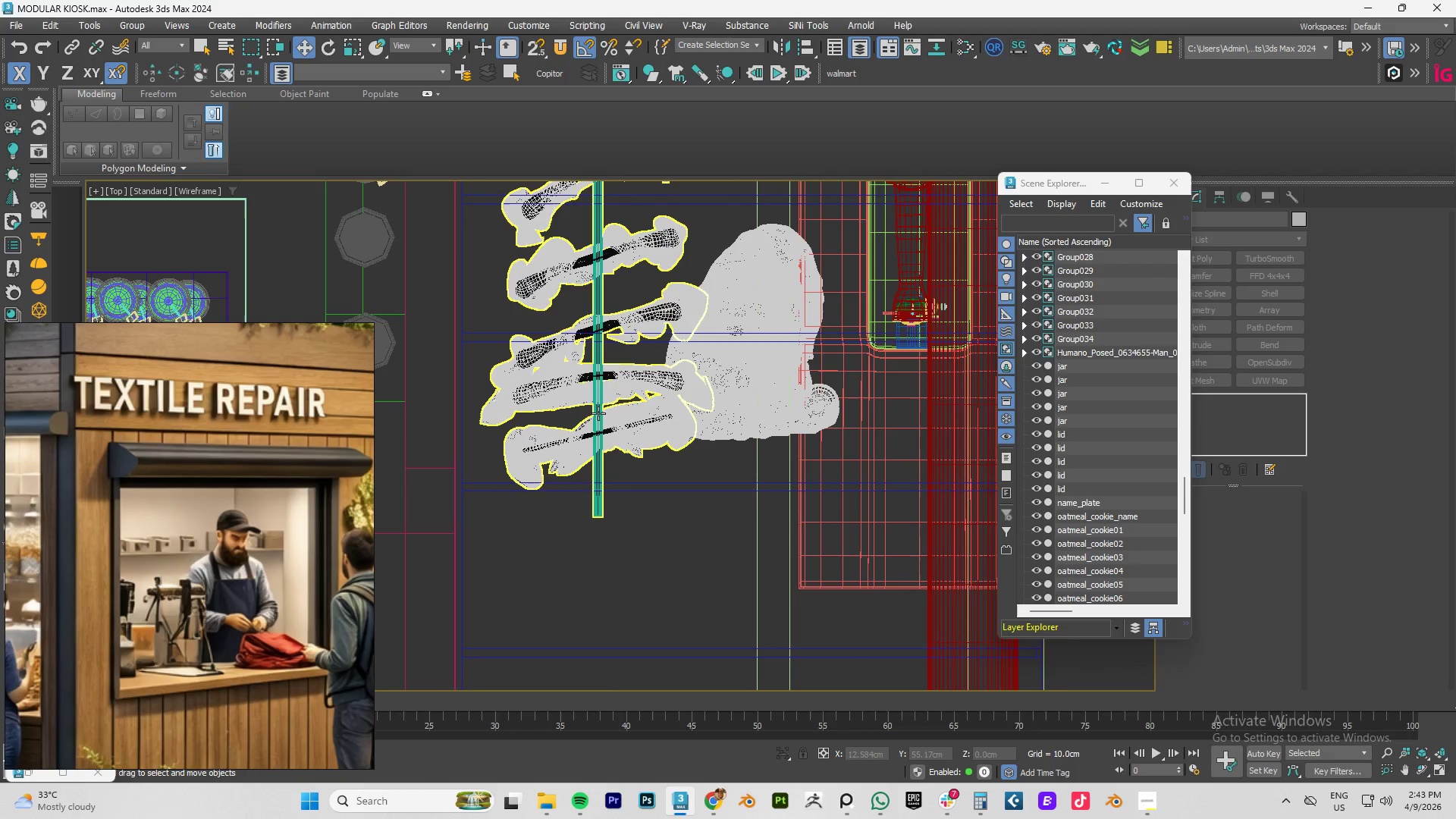 
left_click([598, 413])
 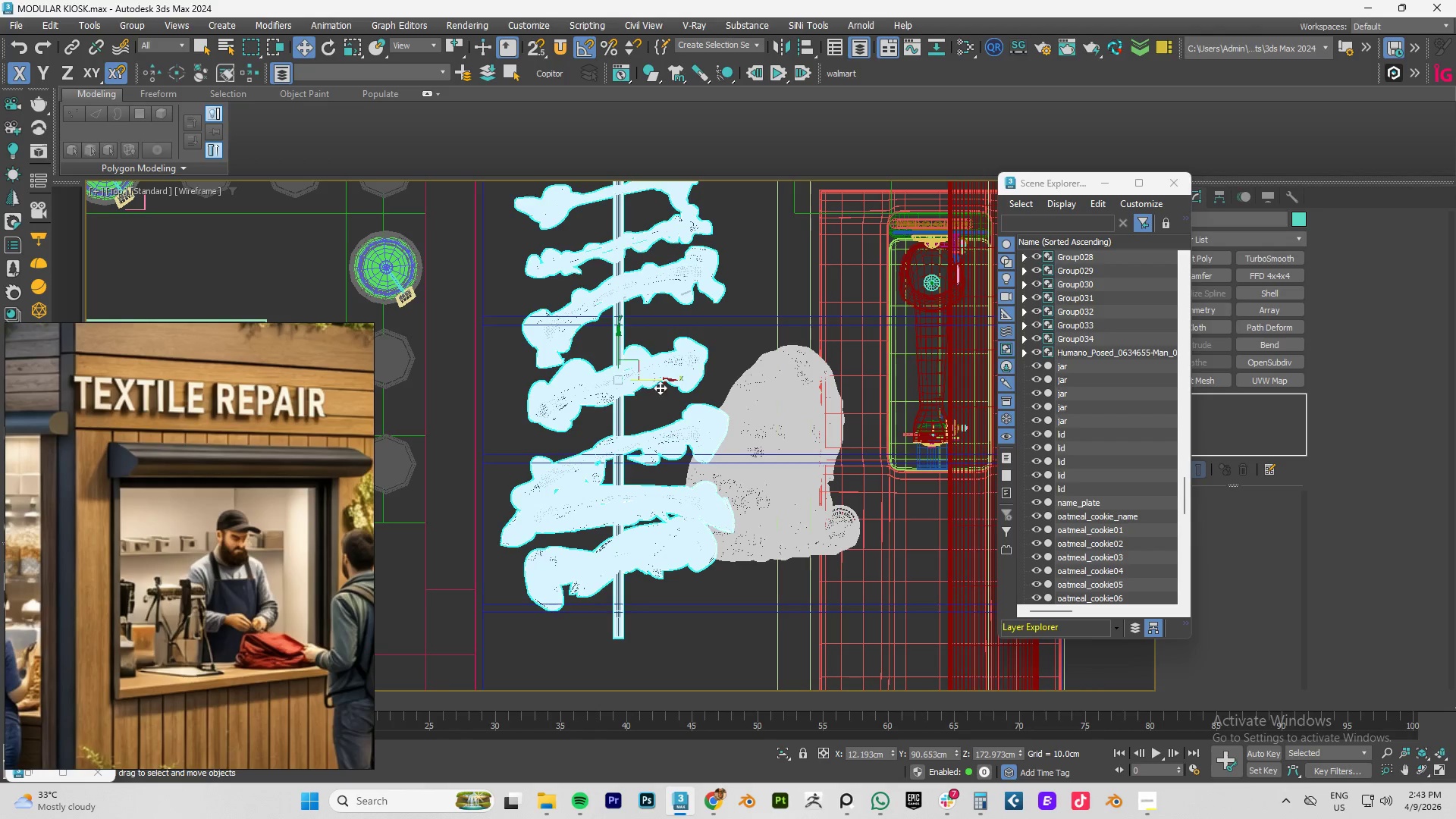 
left_click_drag(start_coordinate=[660, 381], to_coordinate=[642, 384])
 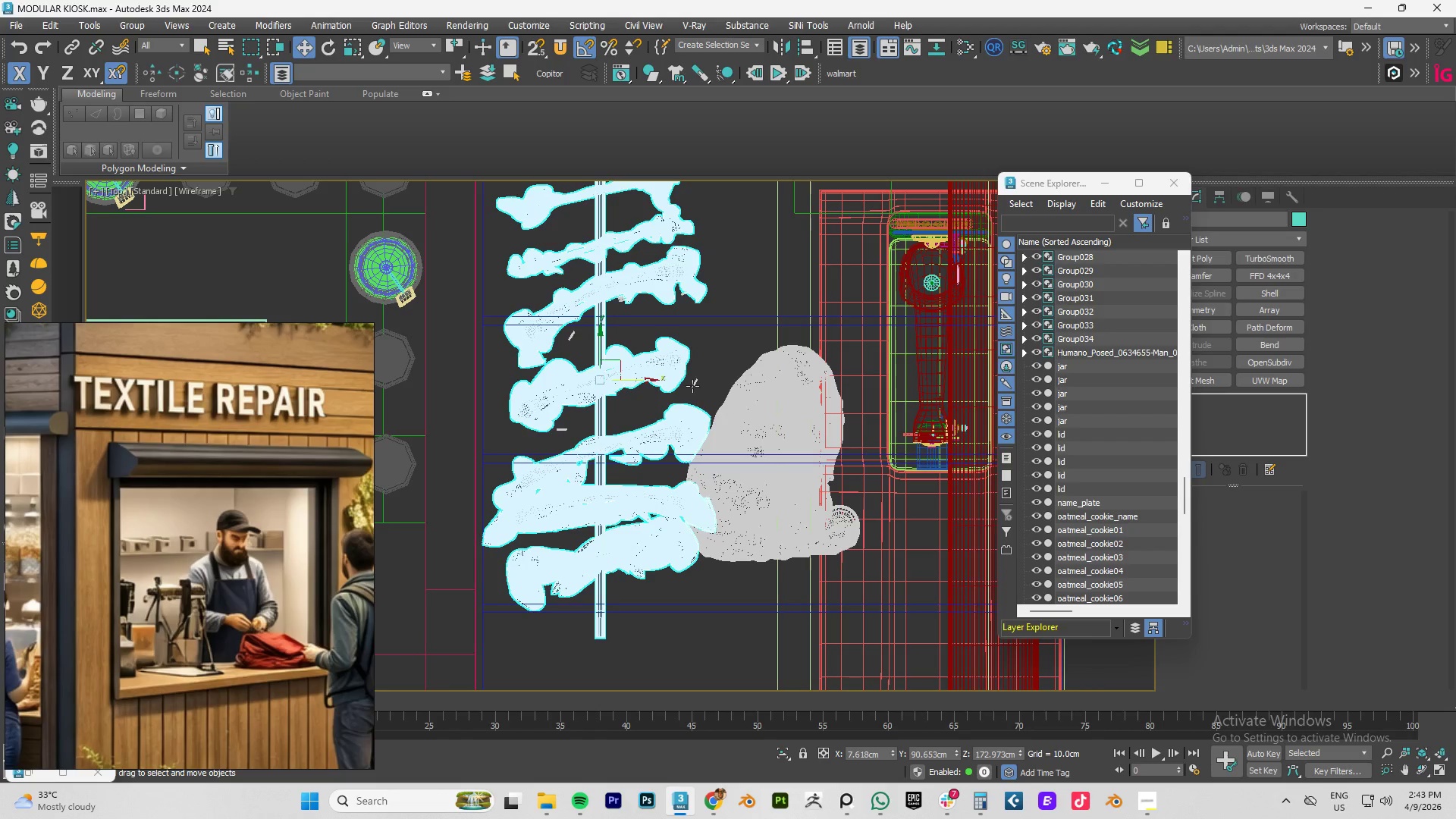 
left_click([693, 386])
 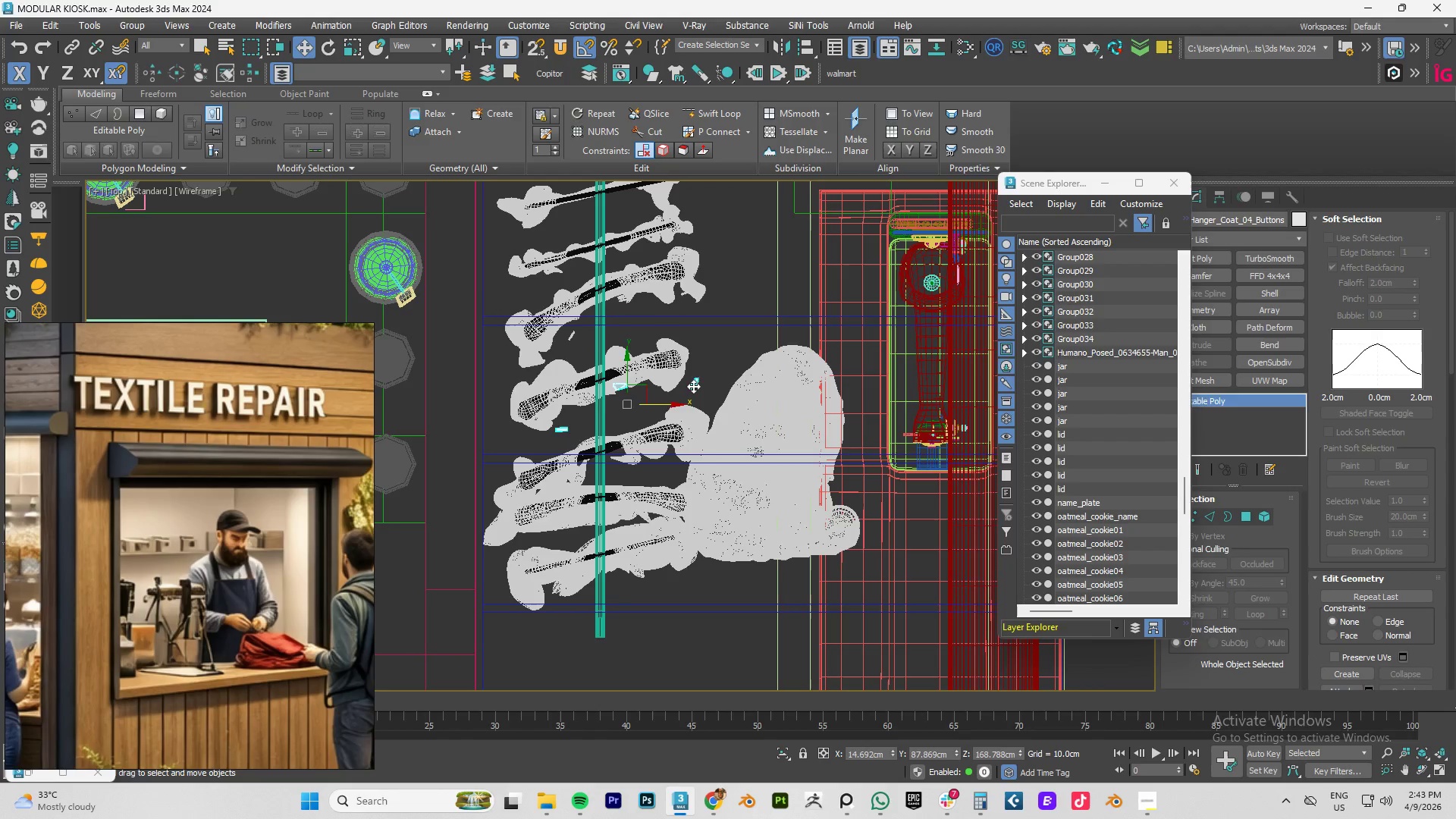 
key(Delete)
 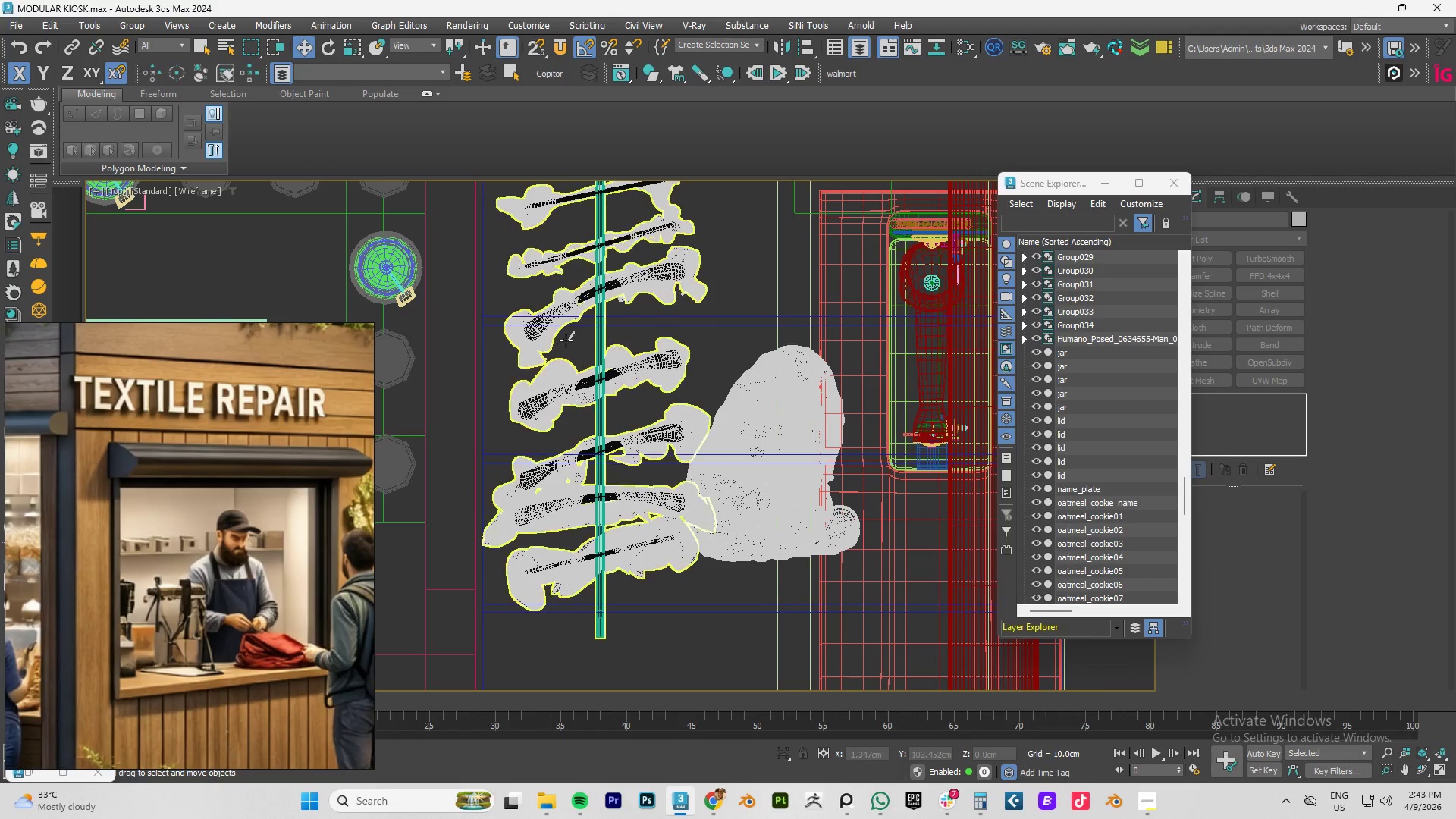 
left_click([569, 338])
 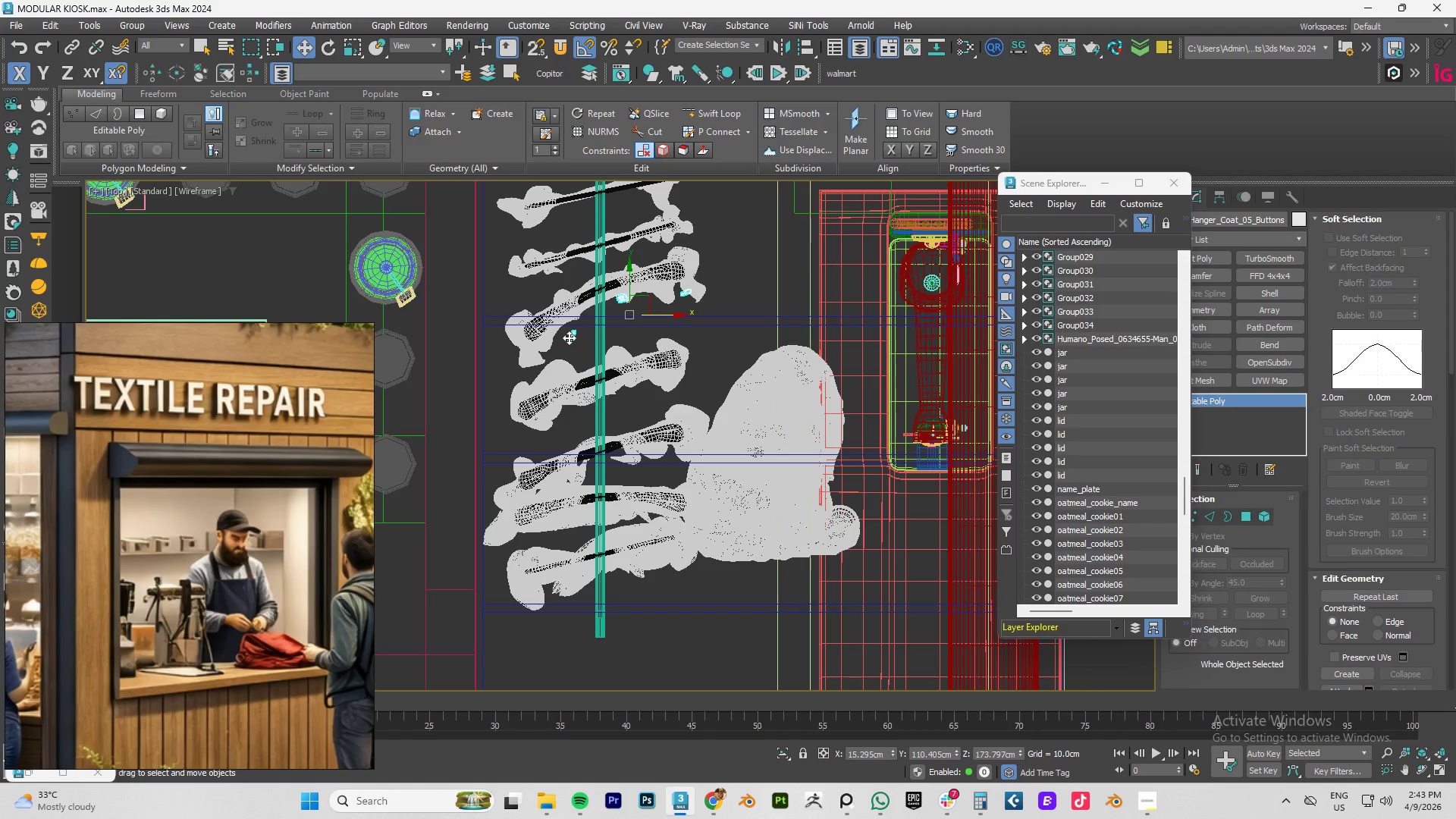 
key(Delete)
 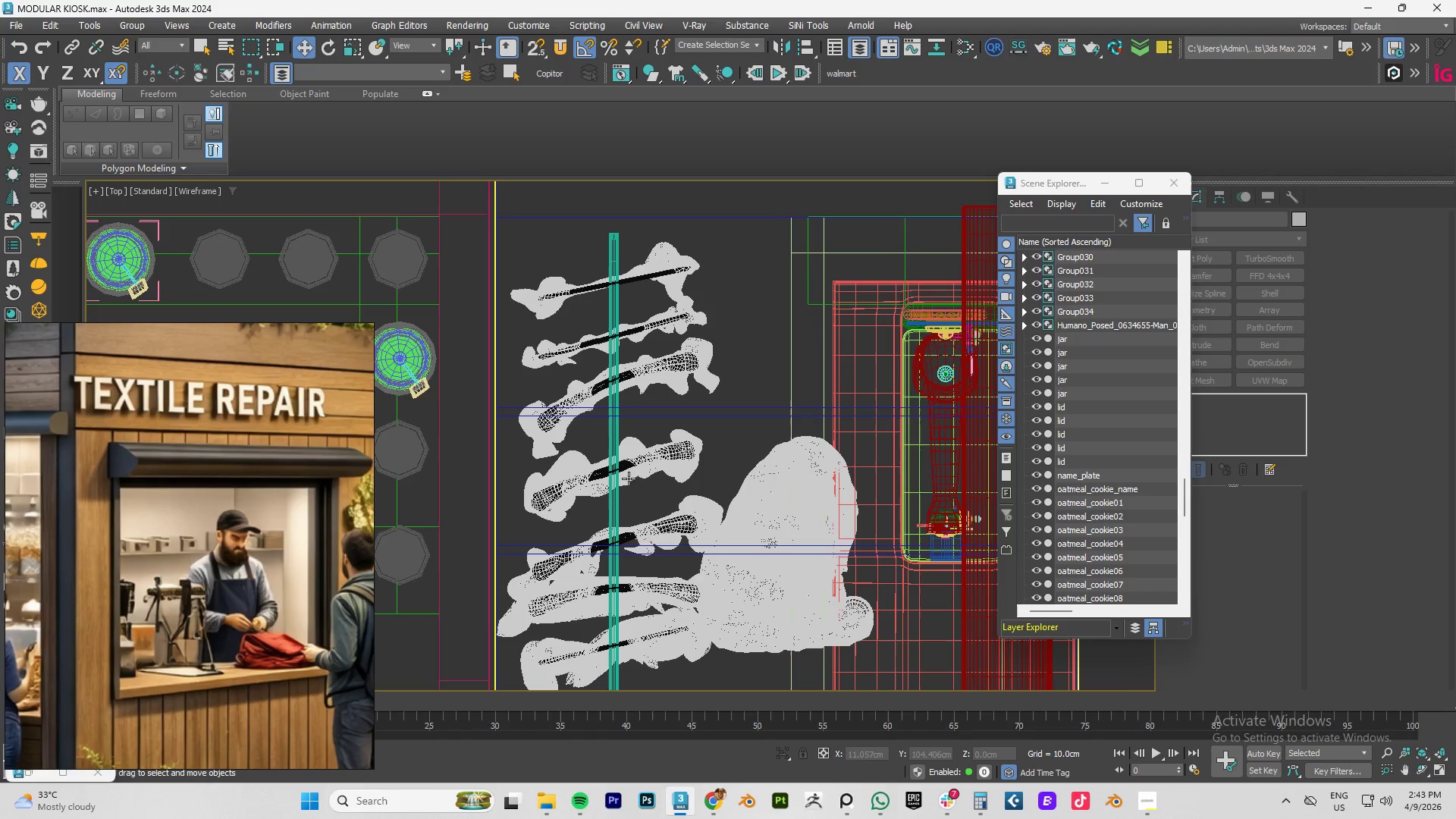 
left_click([613, 486])
 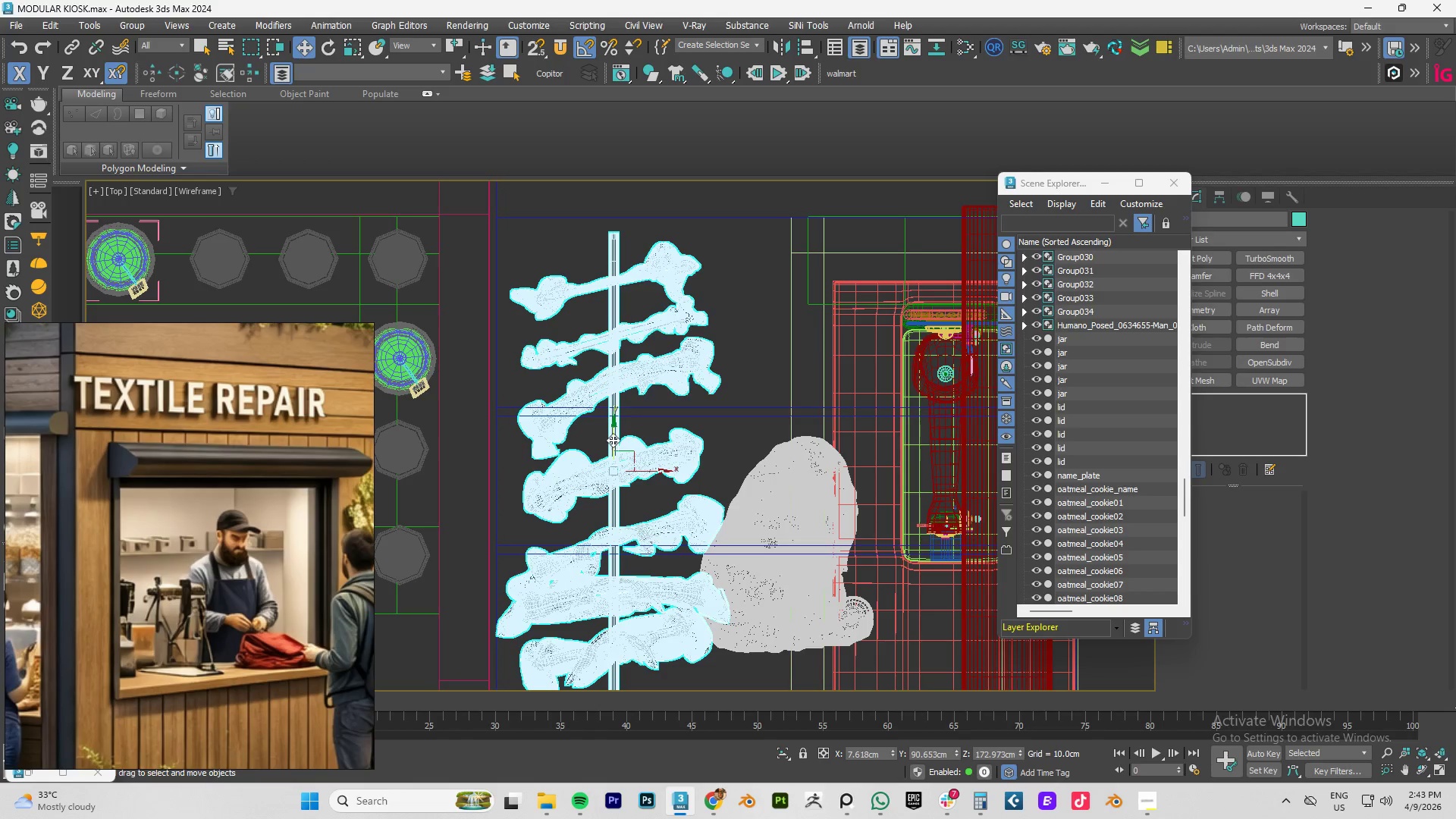 
left_click_drag(start_coordinate=[613, 439], to_coordinate=[610, 427])
 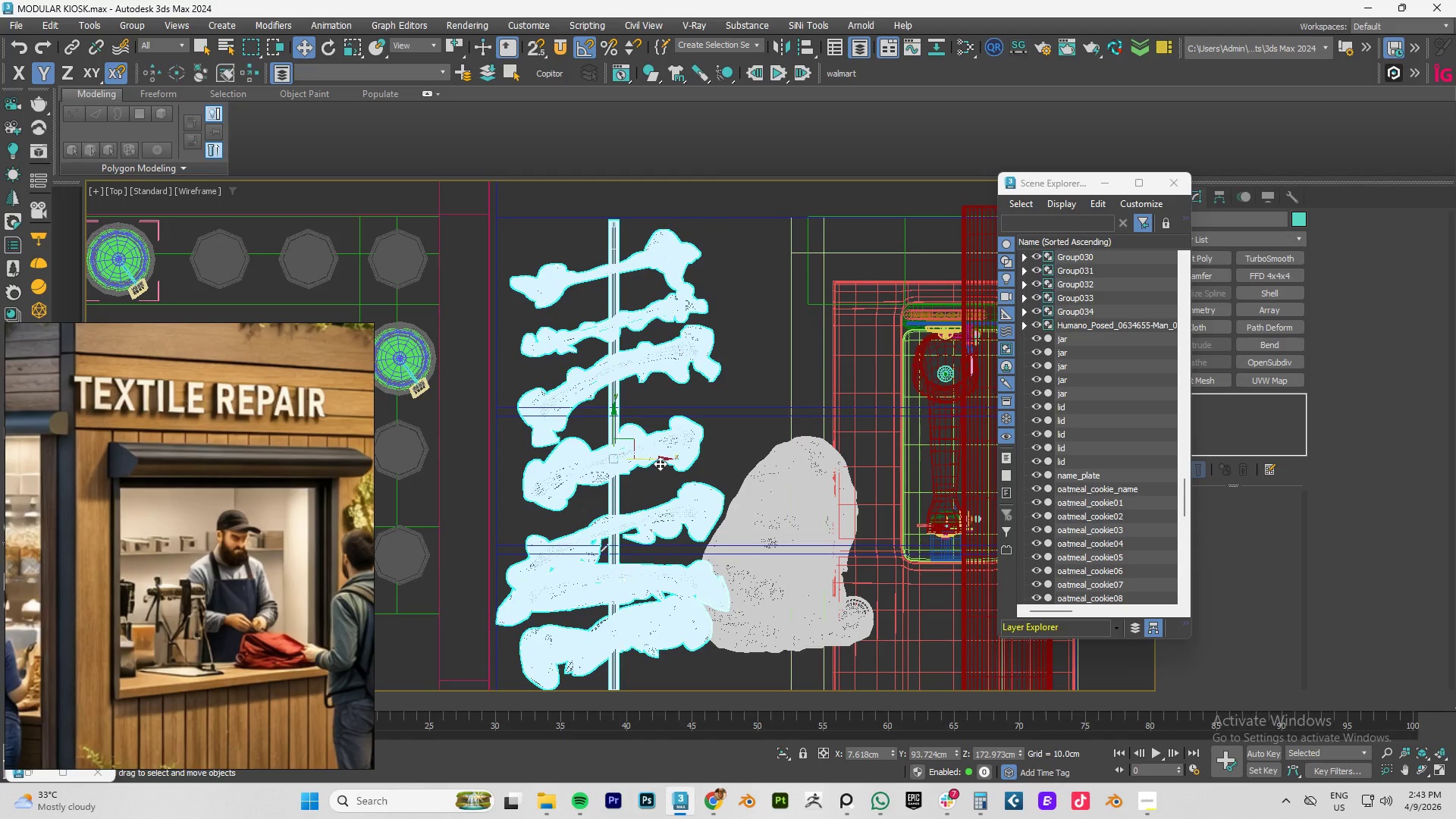 
left_click_drag(start_coordinate=[659, 461], to_coordinate=[655, 461])
 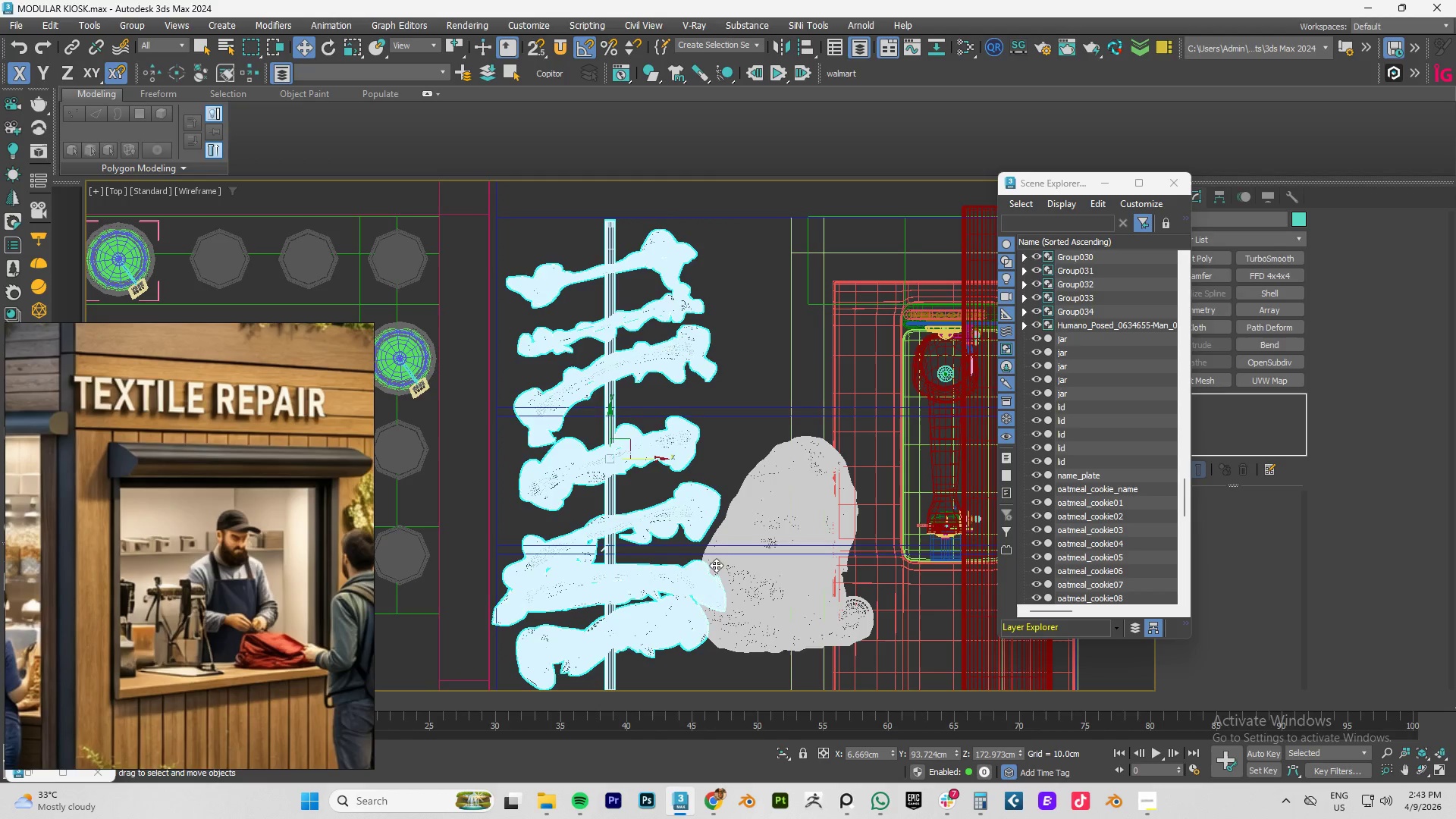 
hold_key(key=AltLeft, duration=1.17)
 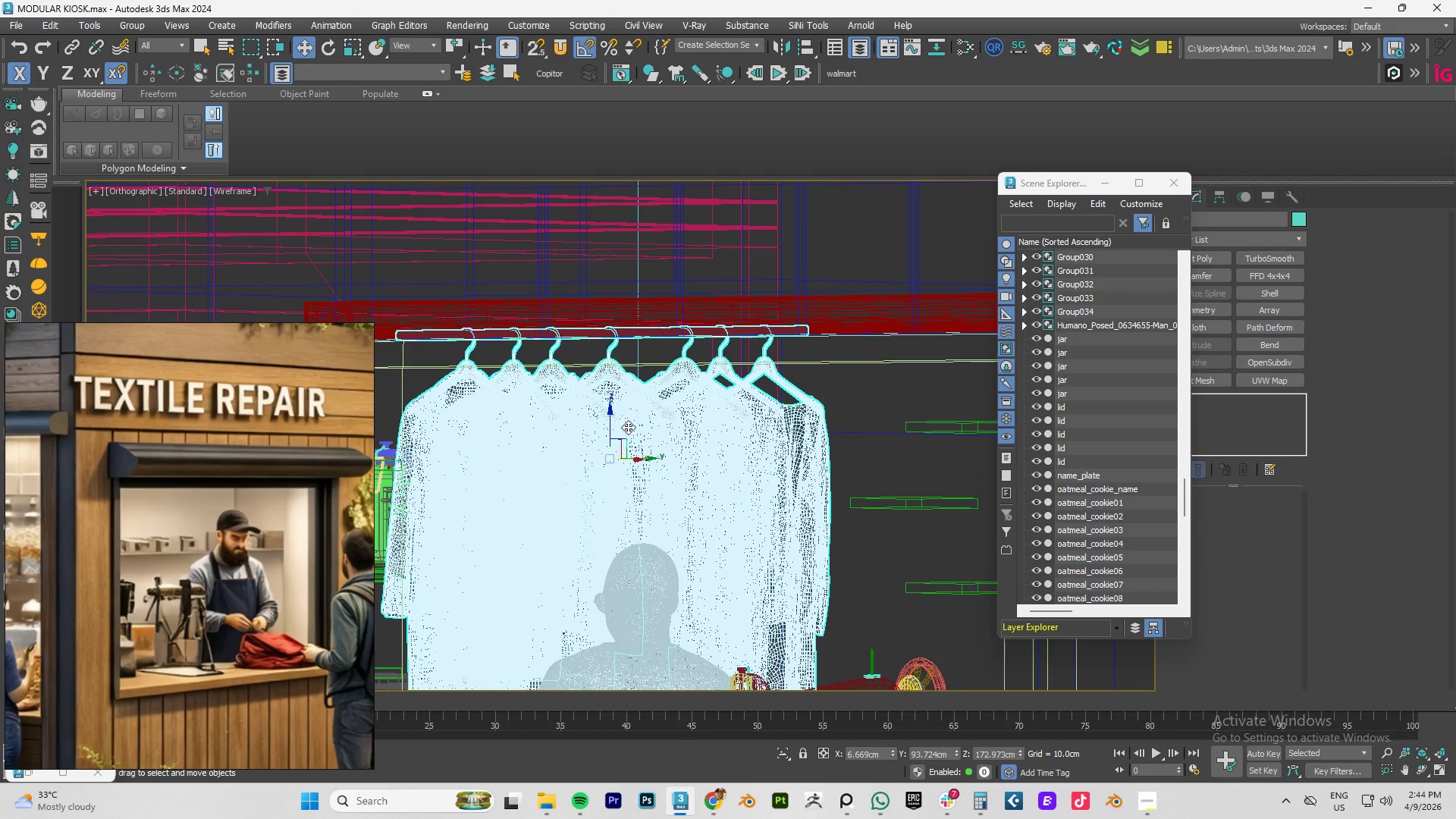 
key(F3)
 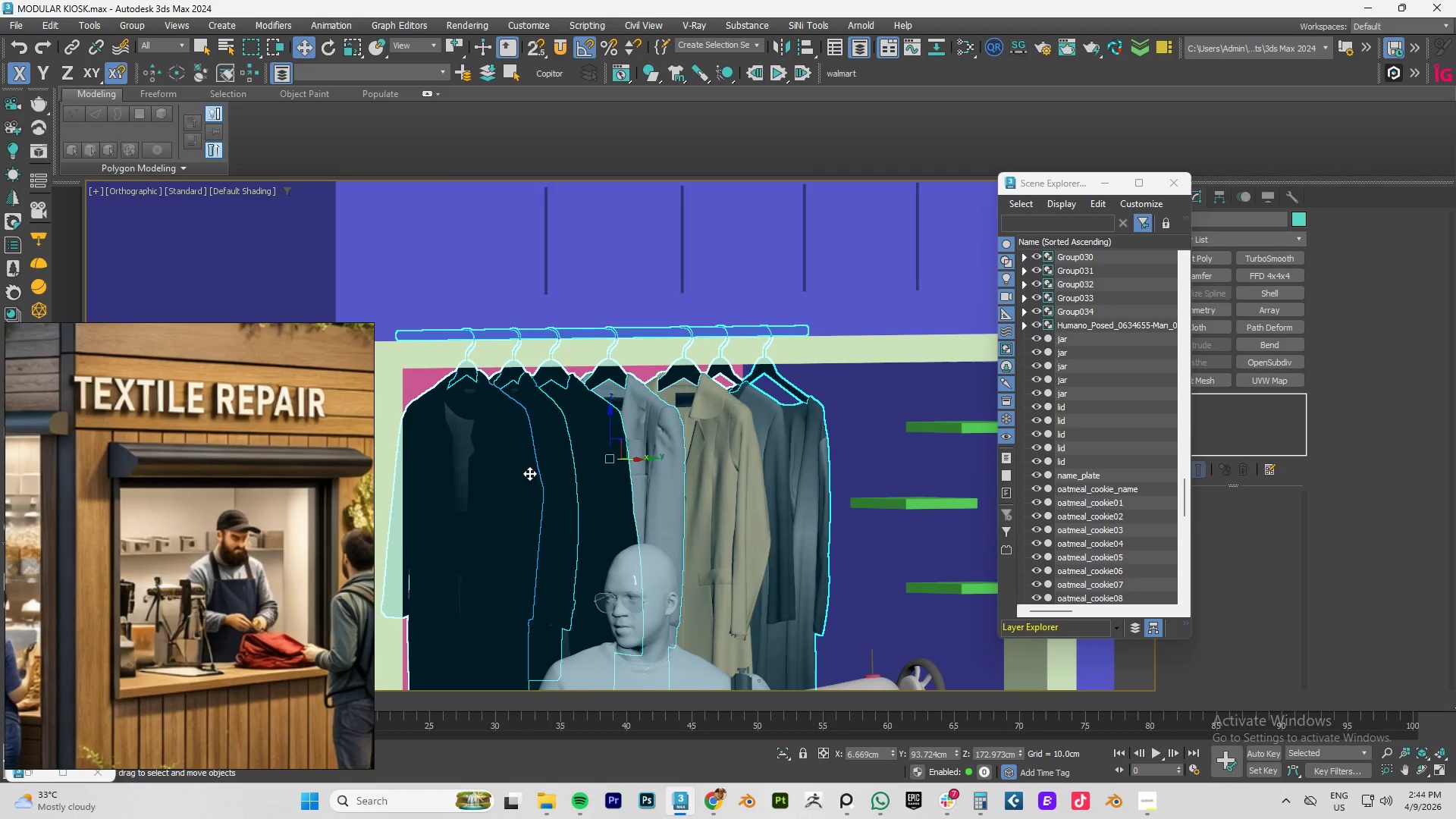 
key(F4)
 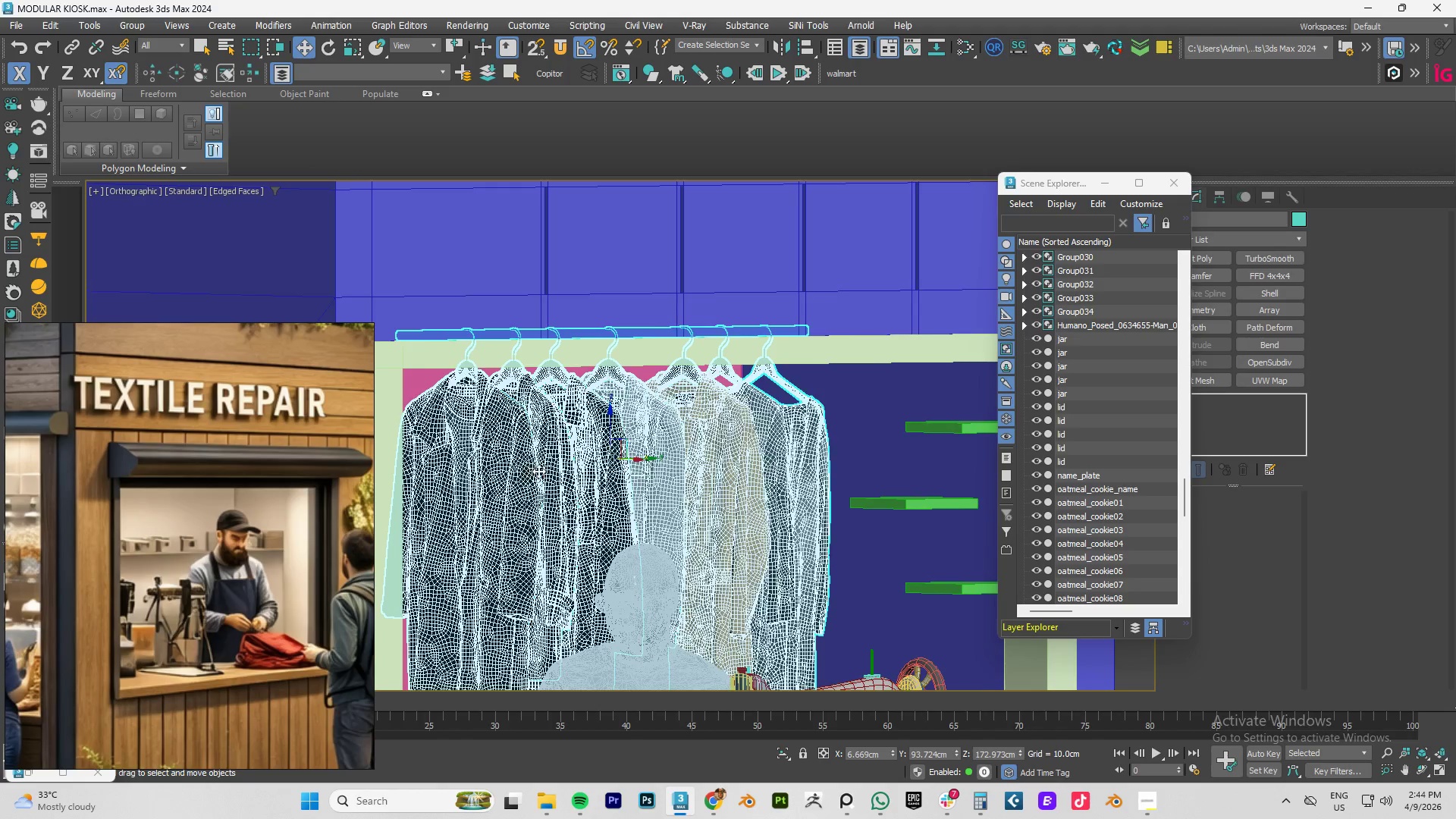 
key(F4)
 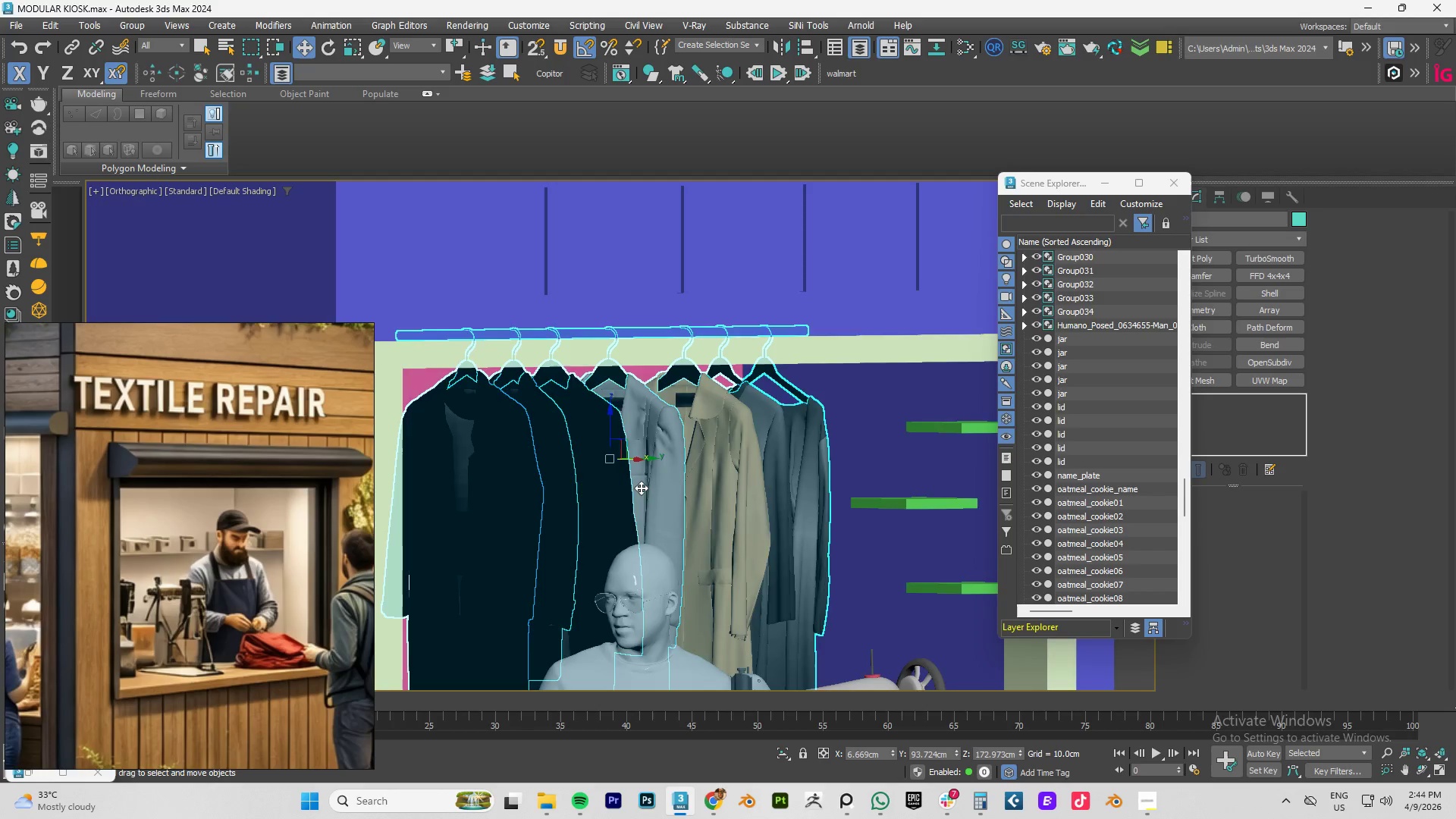 
scroll: coordinate [640, 488], scroll_direction: down, amount: 3.0
 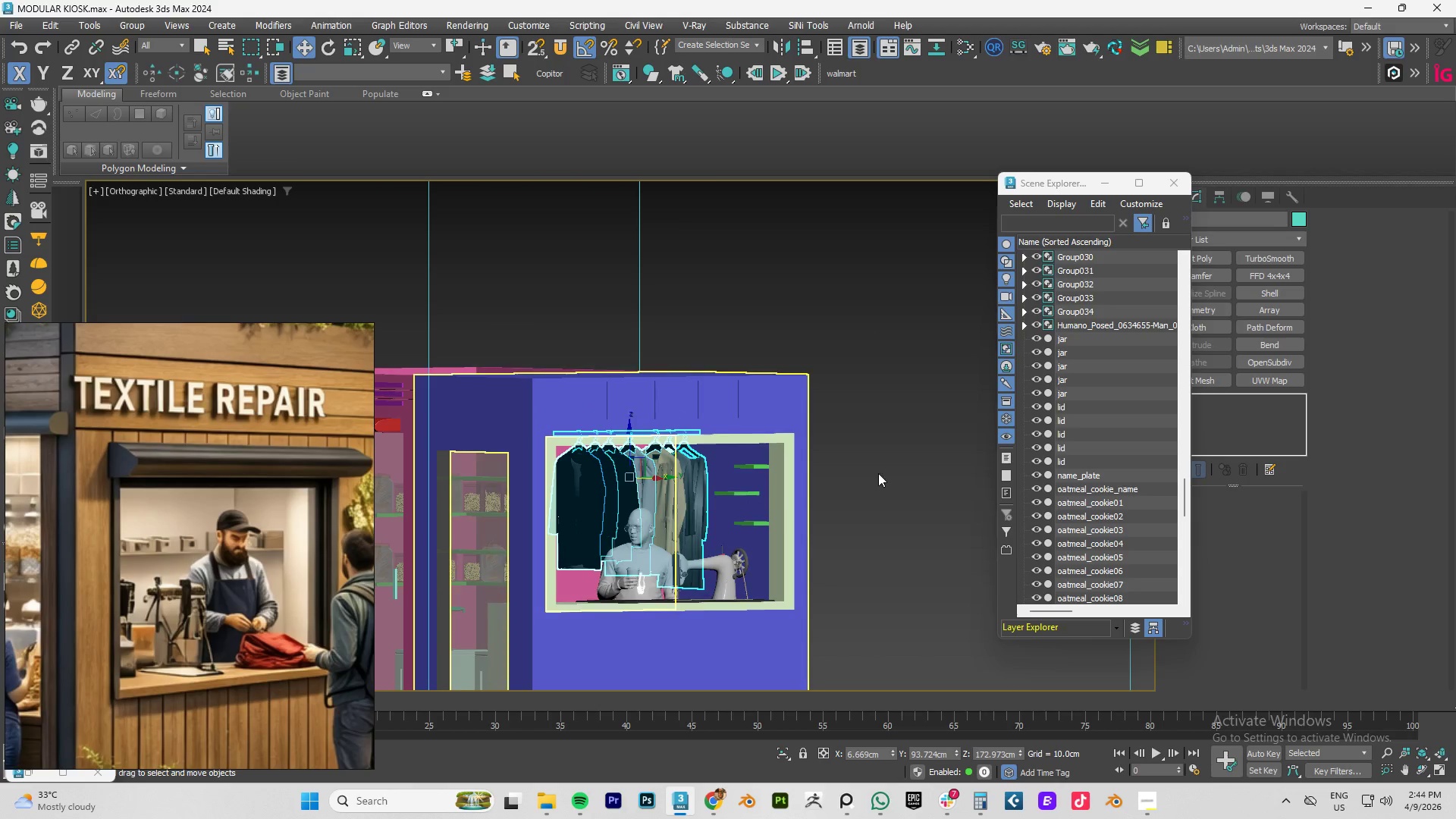 
left_click([878, 472])
 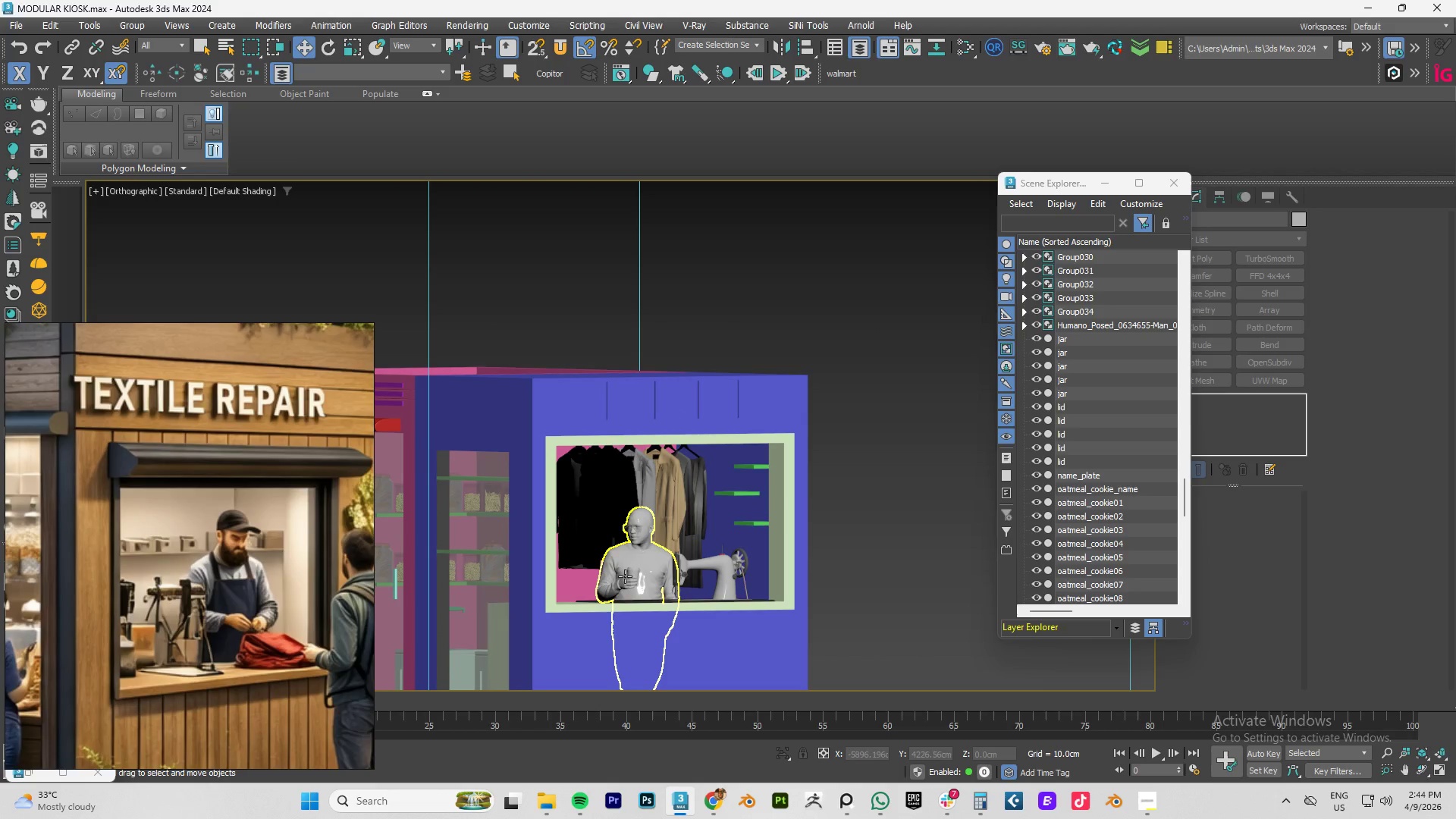 
left_click([651, 576])
 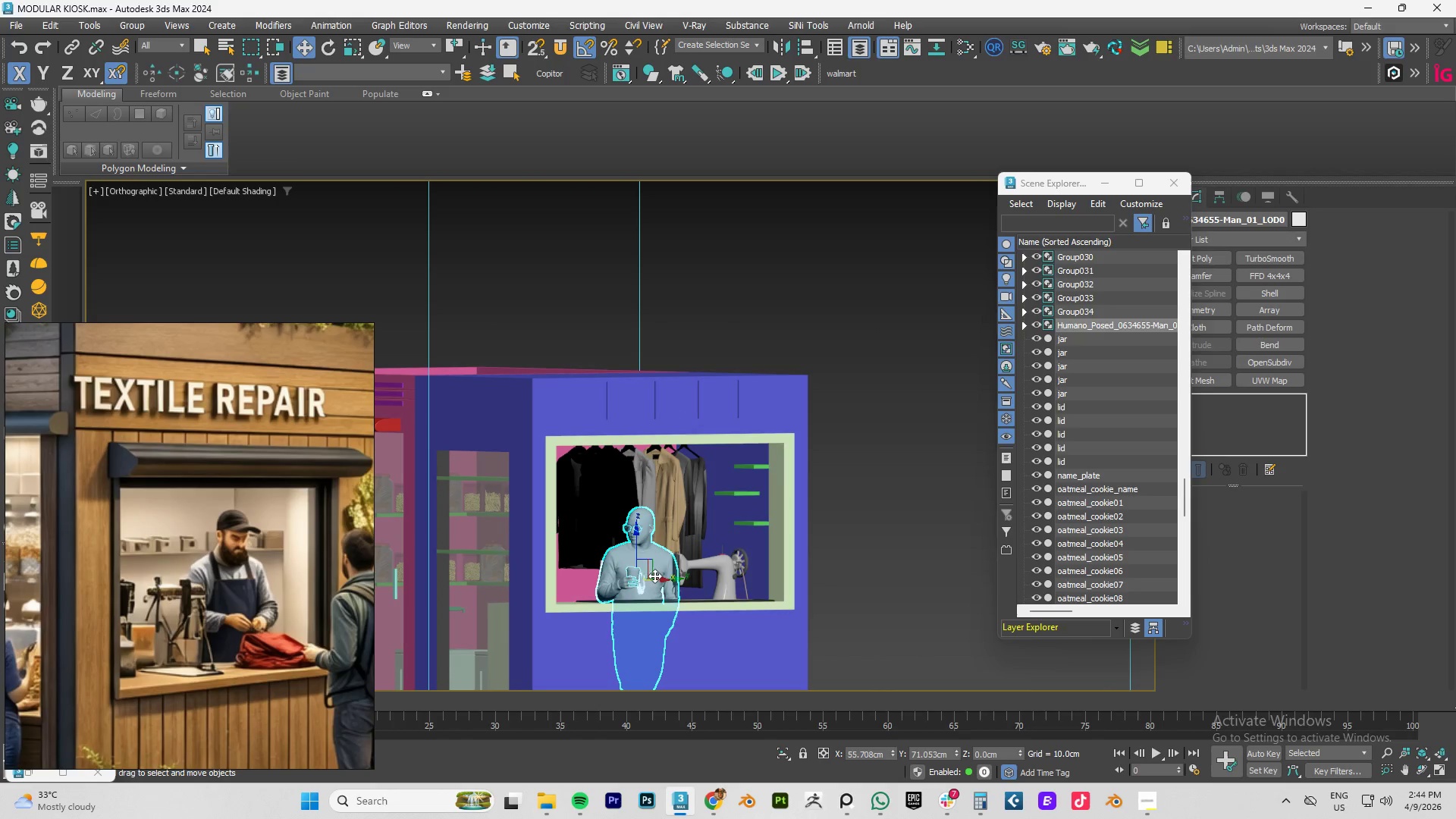 
hold_key(key=AltLeft, duration=1.5)
 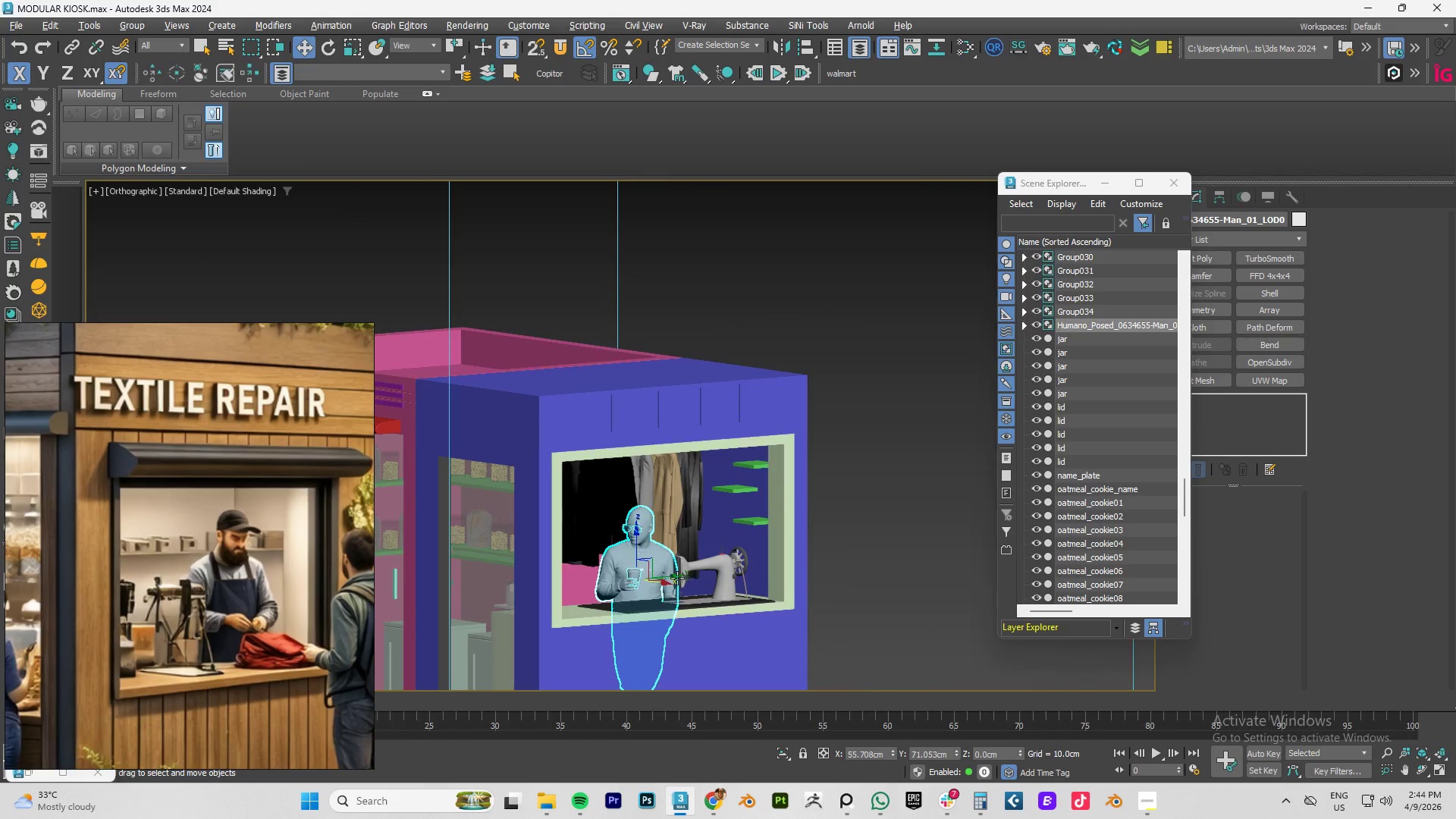 
hold_key(key=AltLeft, duration=1.52)
 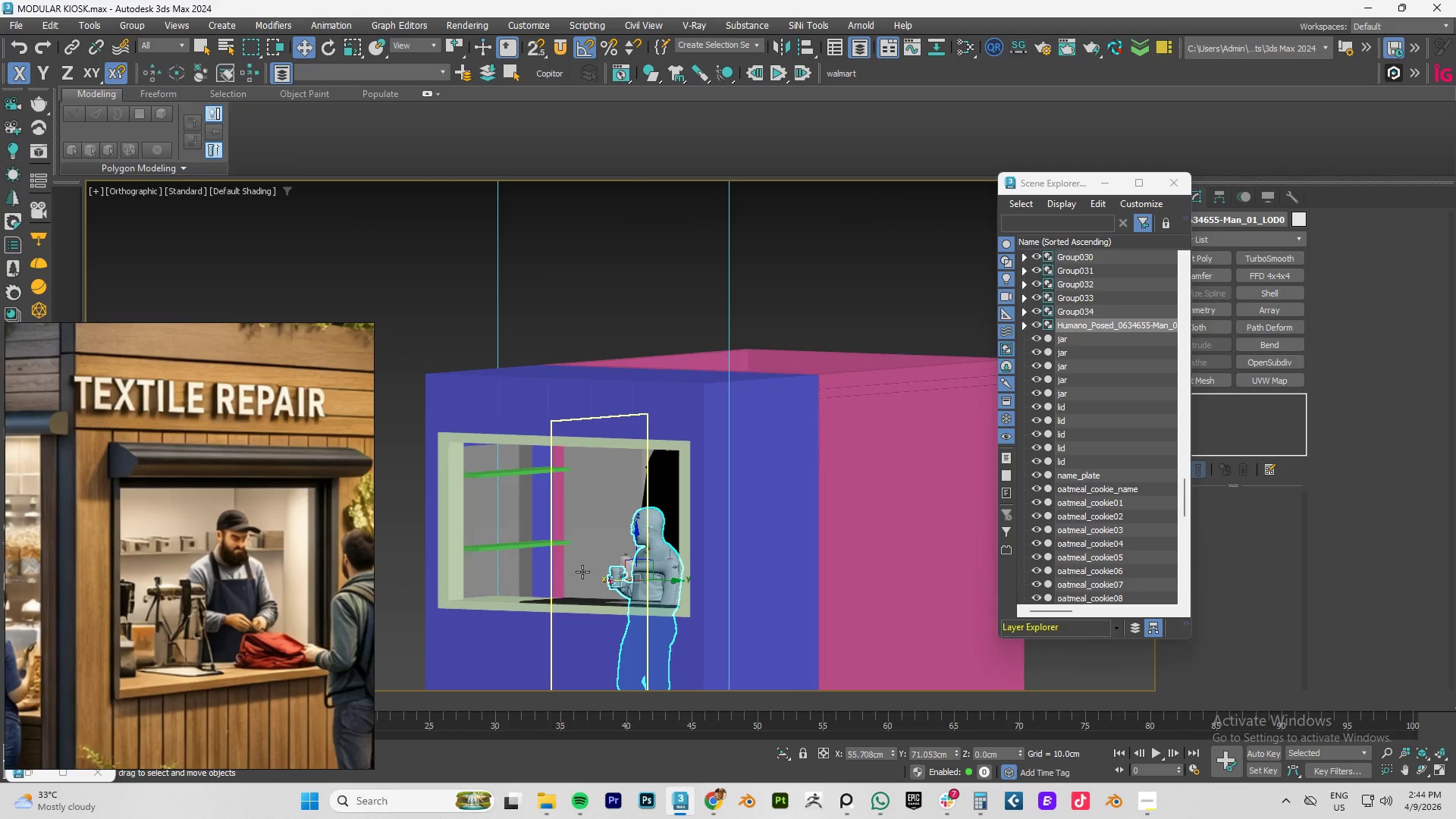 
hold_key(key=AltLeft, duration=0.36)
 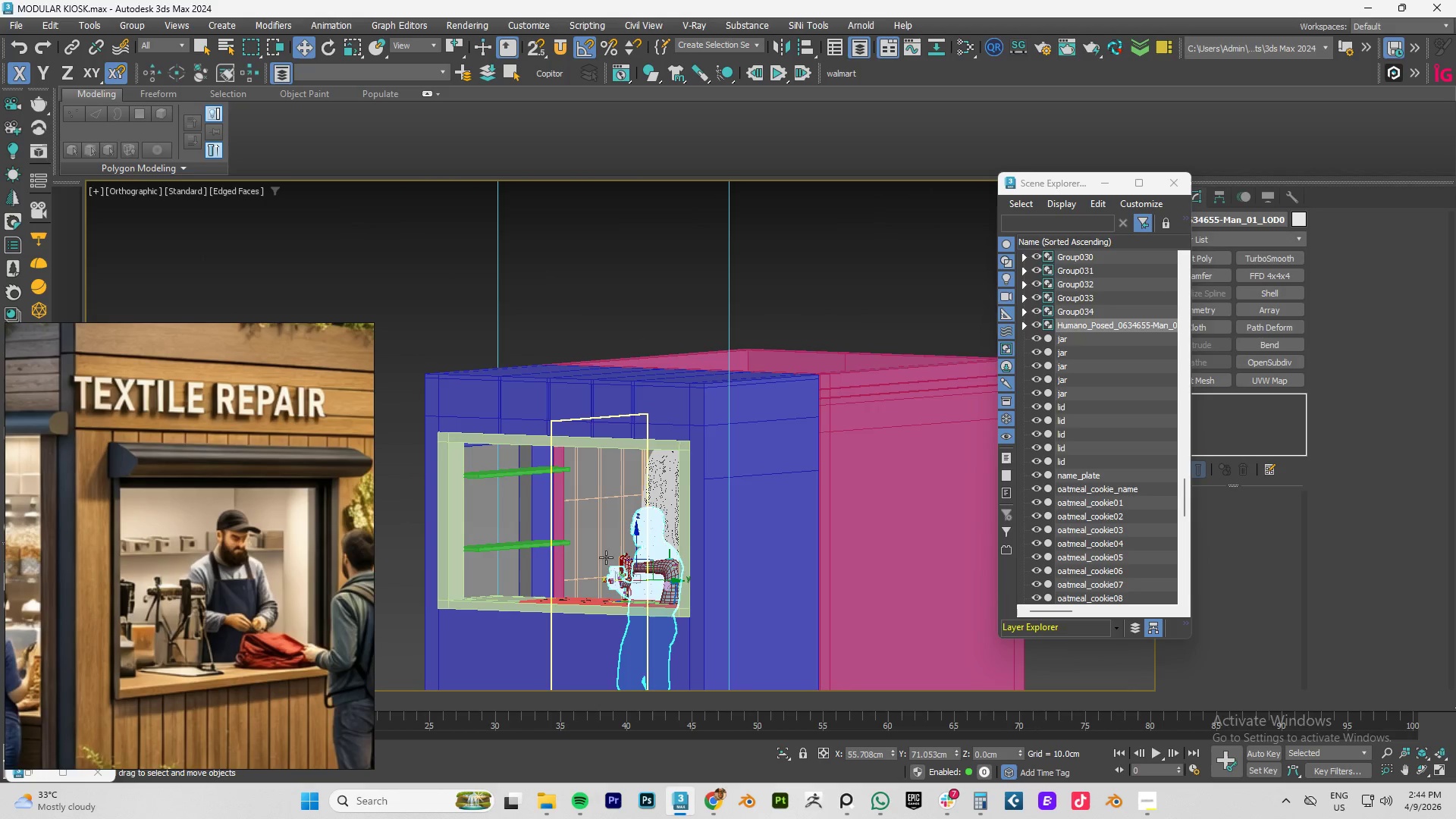 
hold_key(key=AltLeft, duration=5.81)
 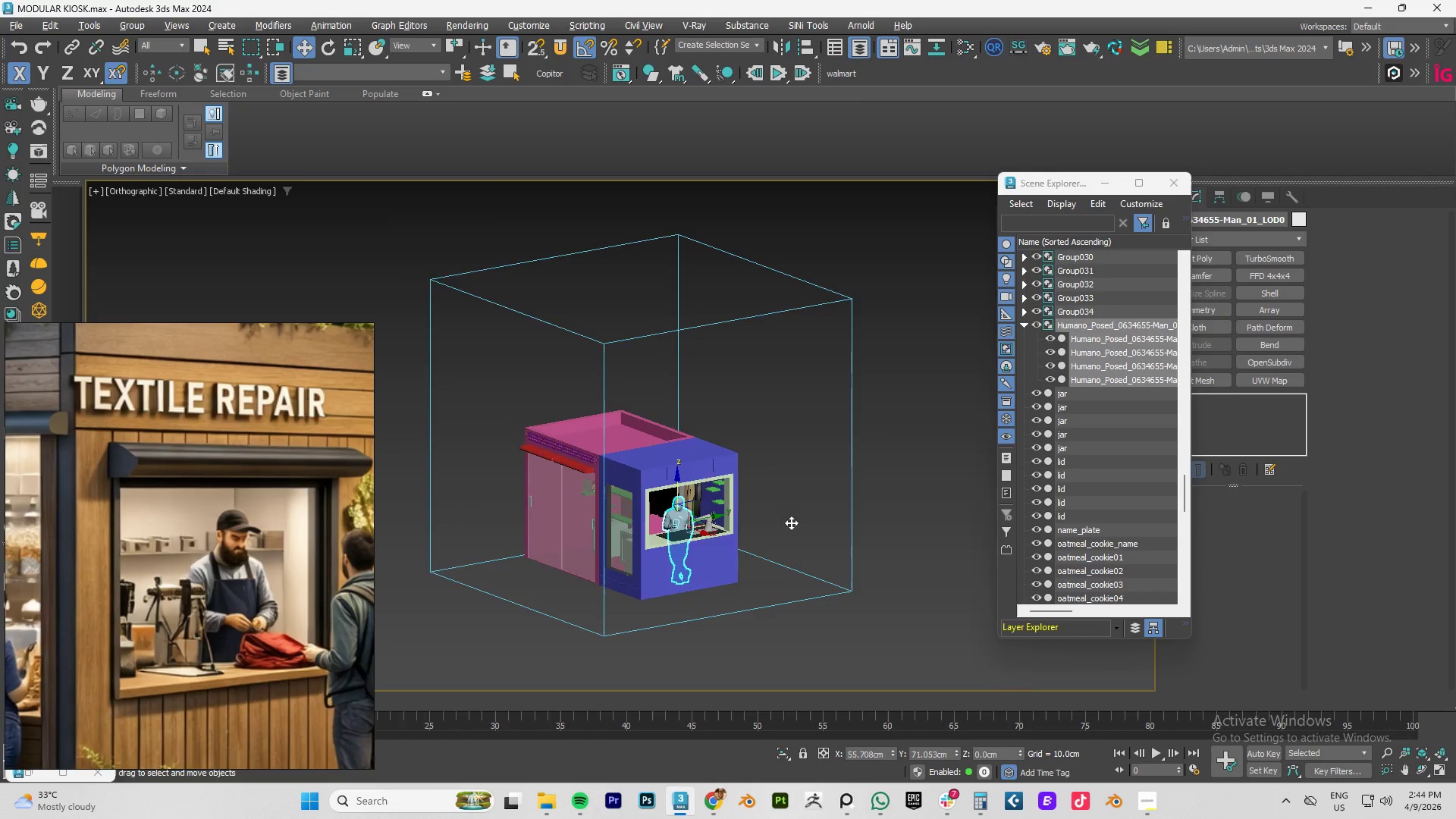 
key(F4)
 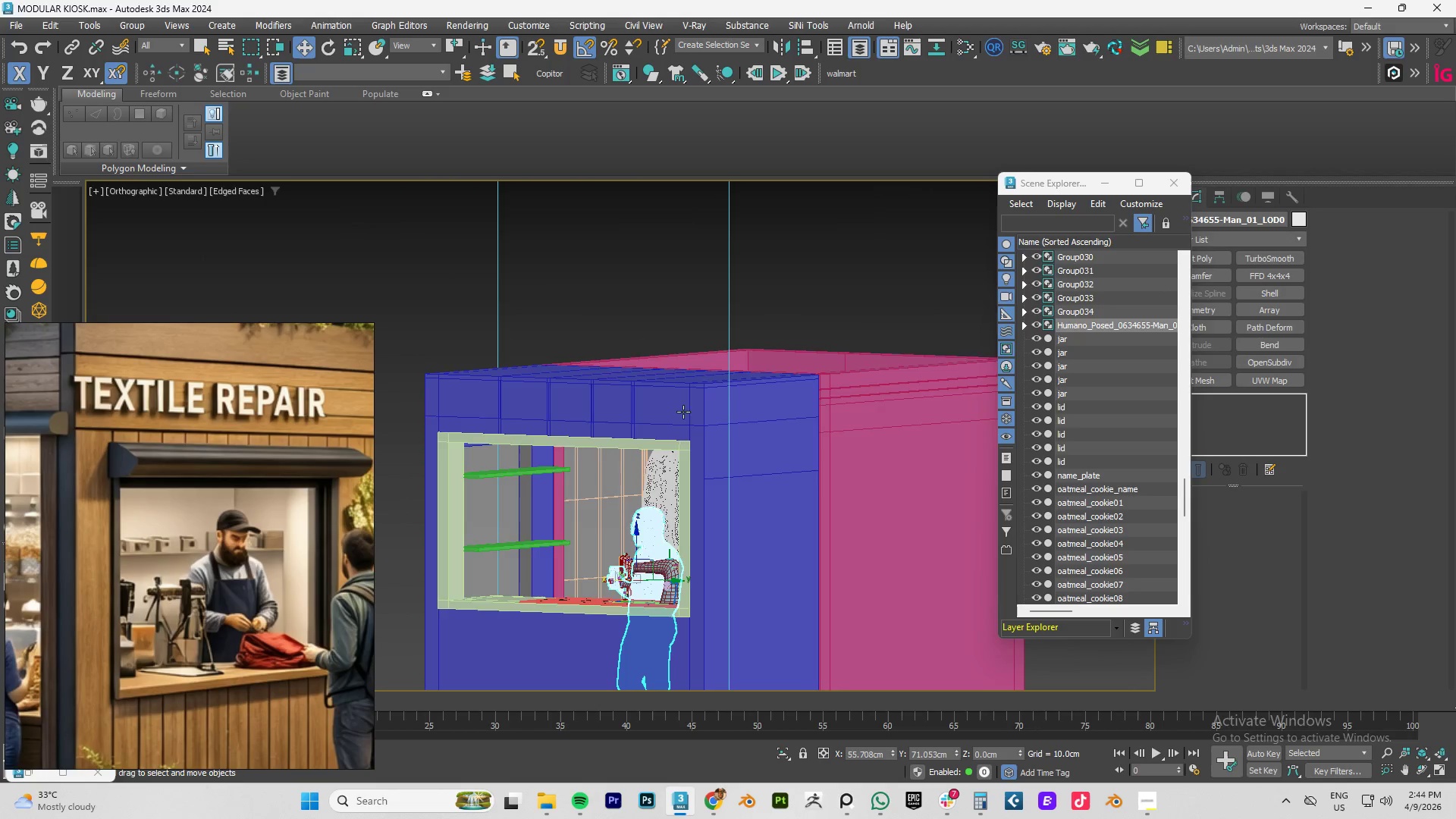 
key(F4)
 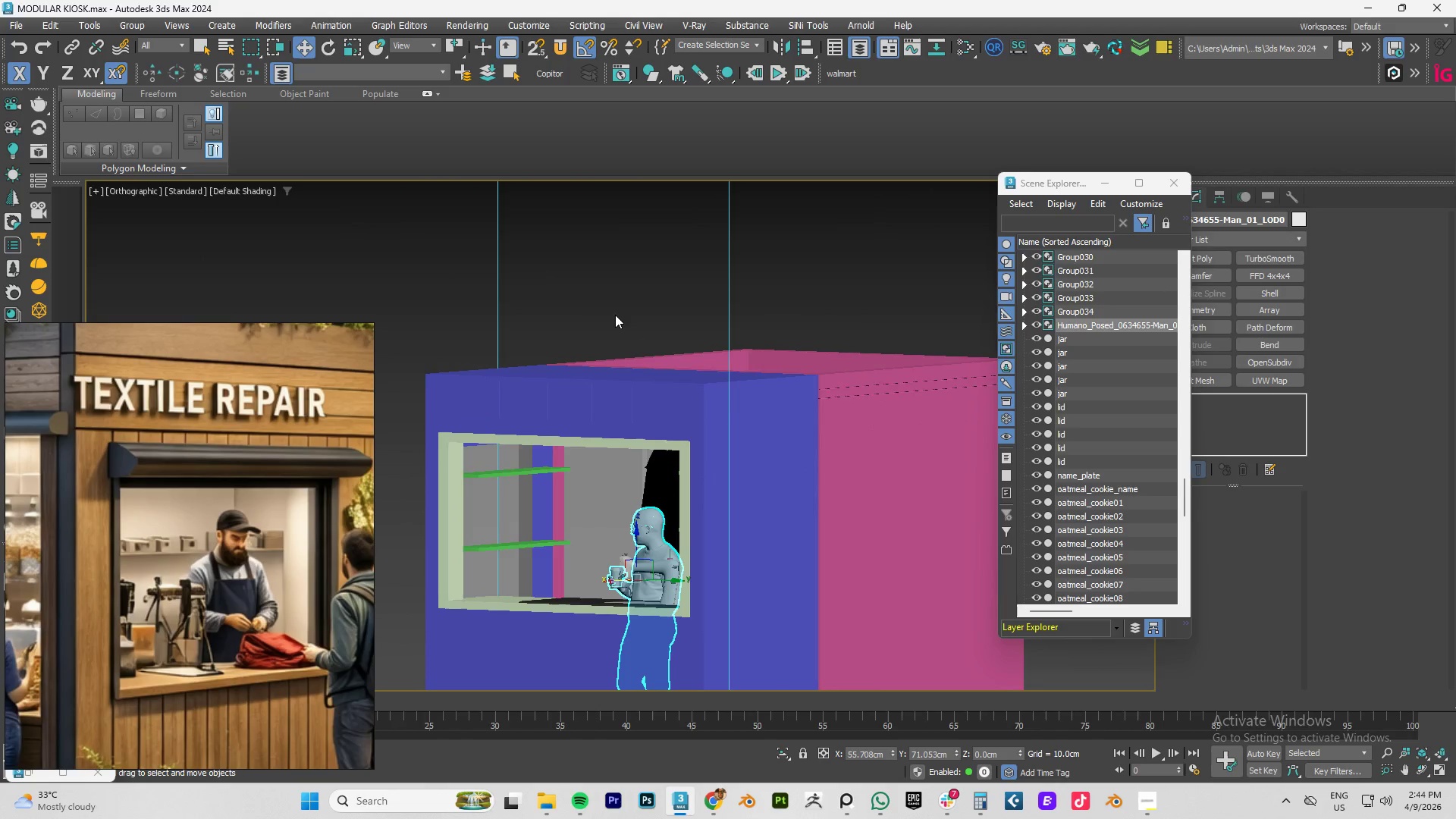 
left_click([615, 315])
 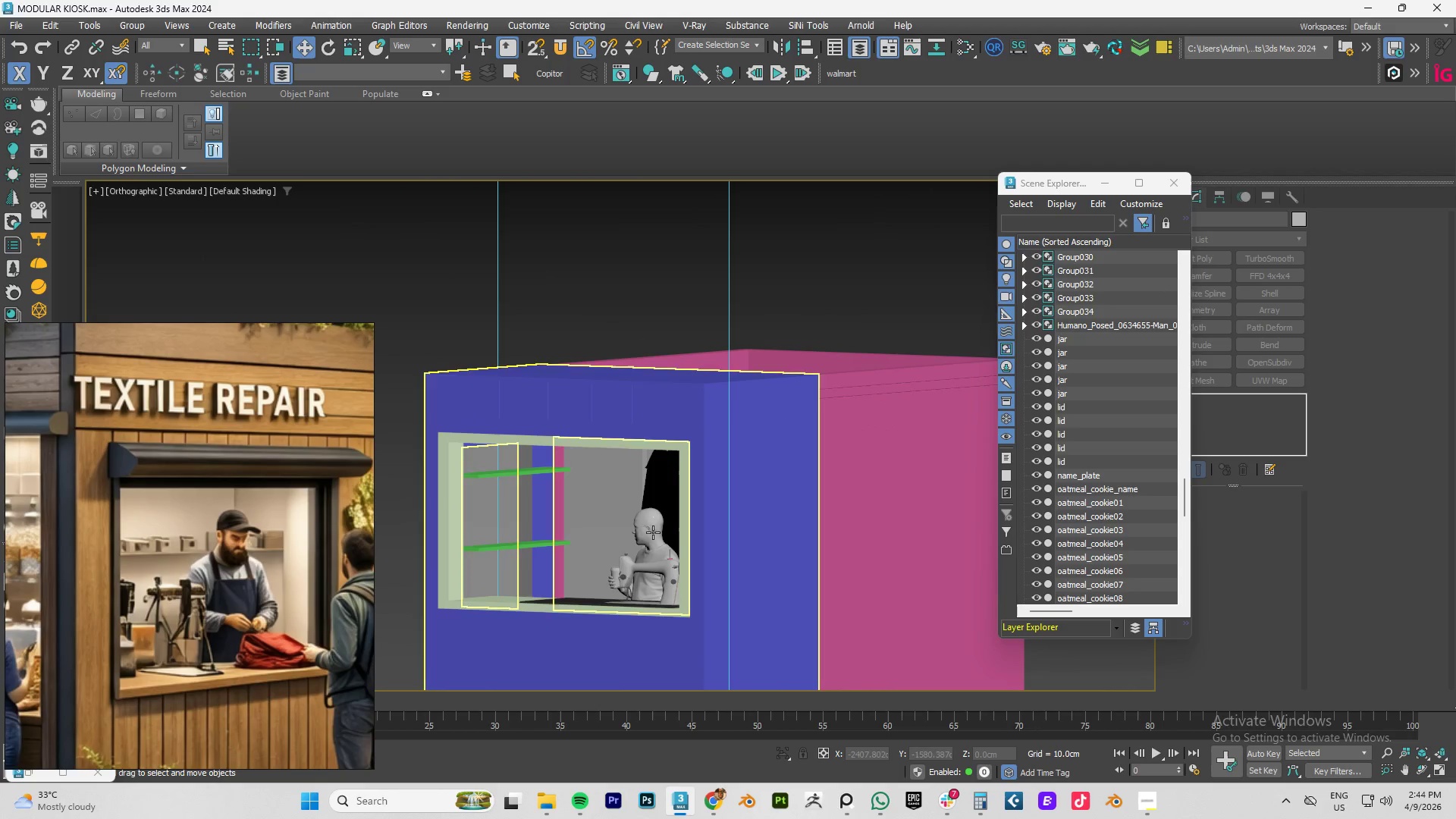 
left_click([653, 531])
 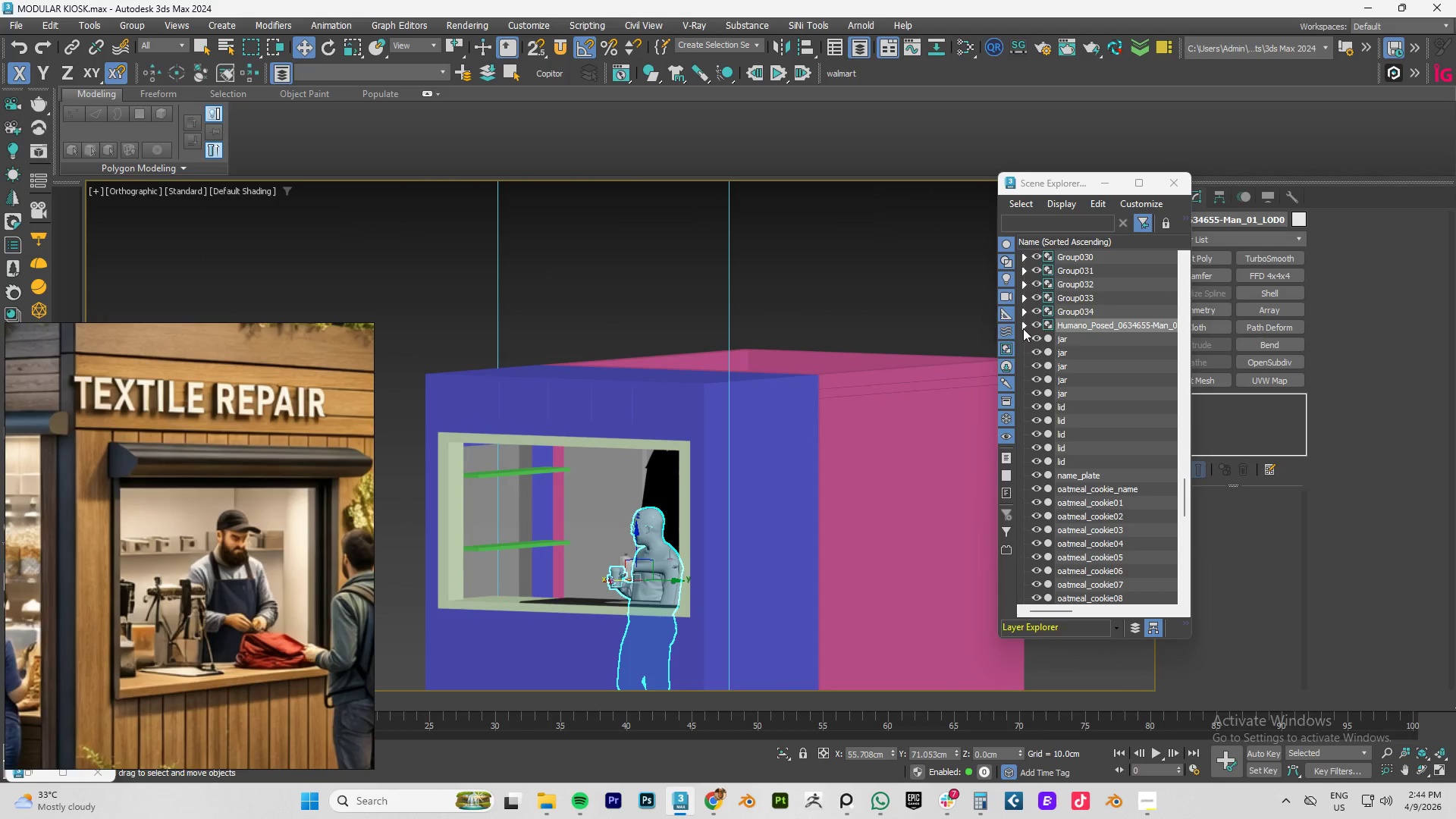 
left_click([1023, 325])
 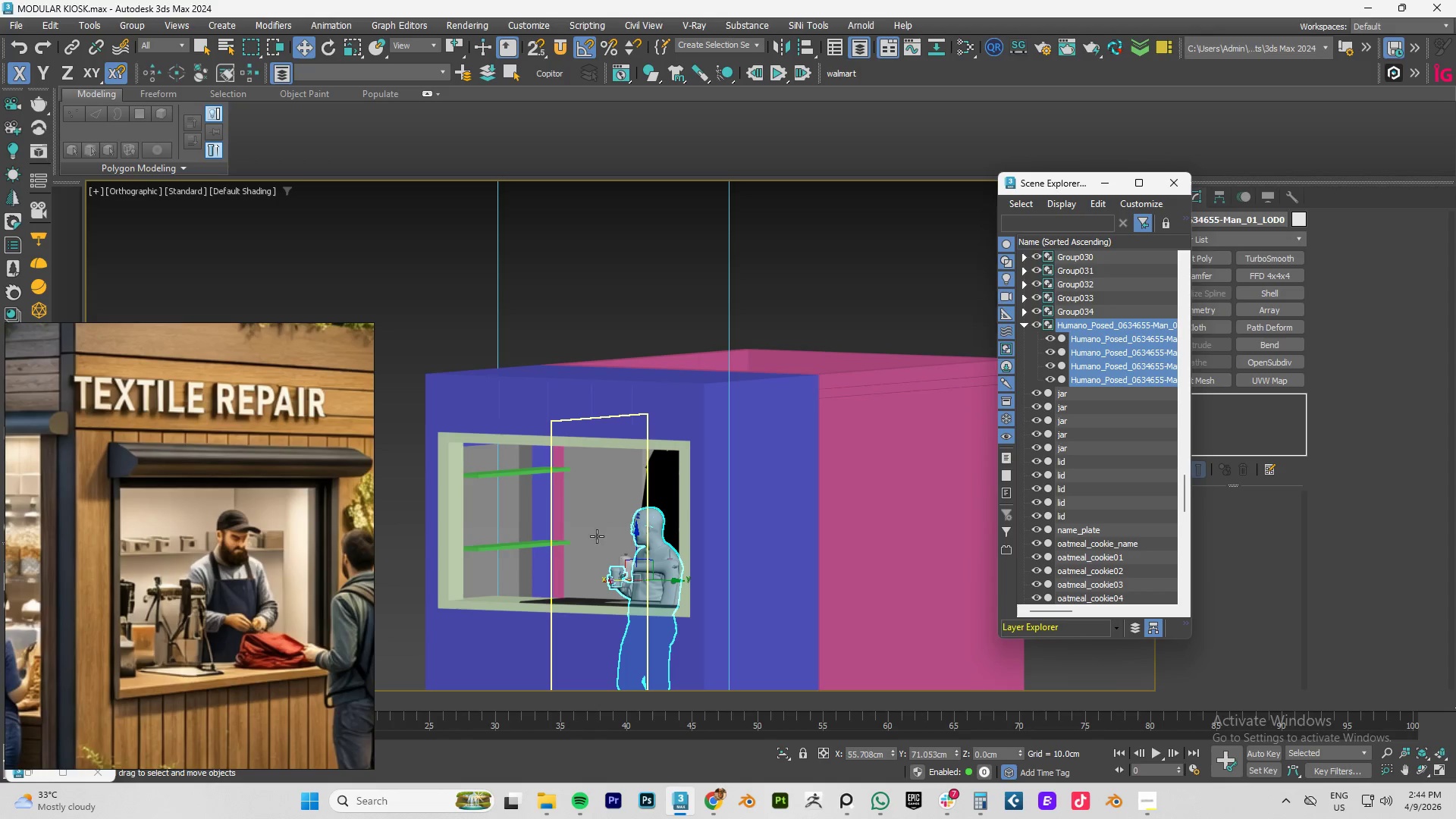 
hold_key(key=AltLeft, duration=0.95)
 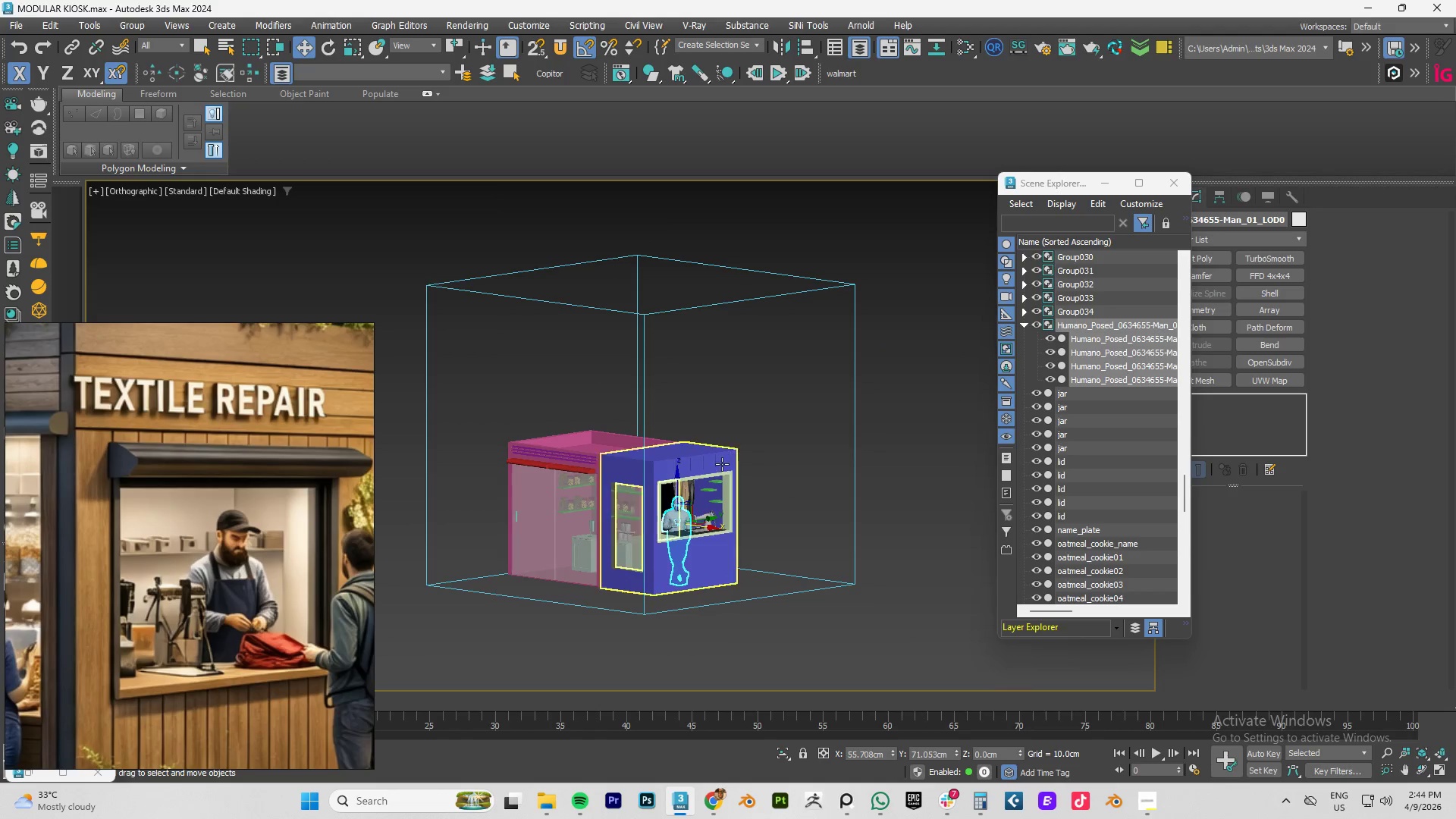 
scroll: coordinate [690, 496], scroll_direction: down, amount: 3.0
 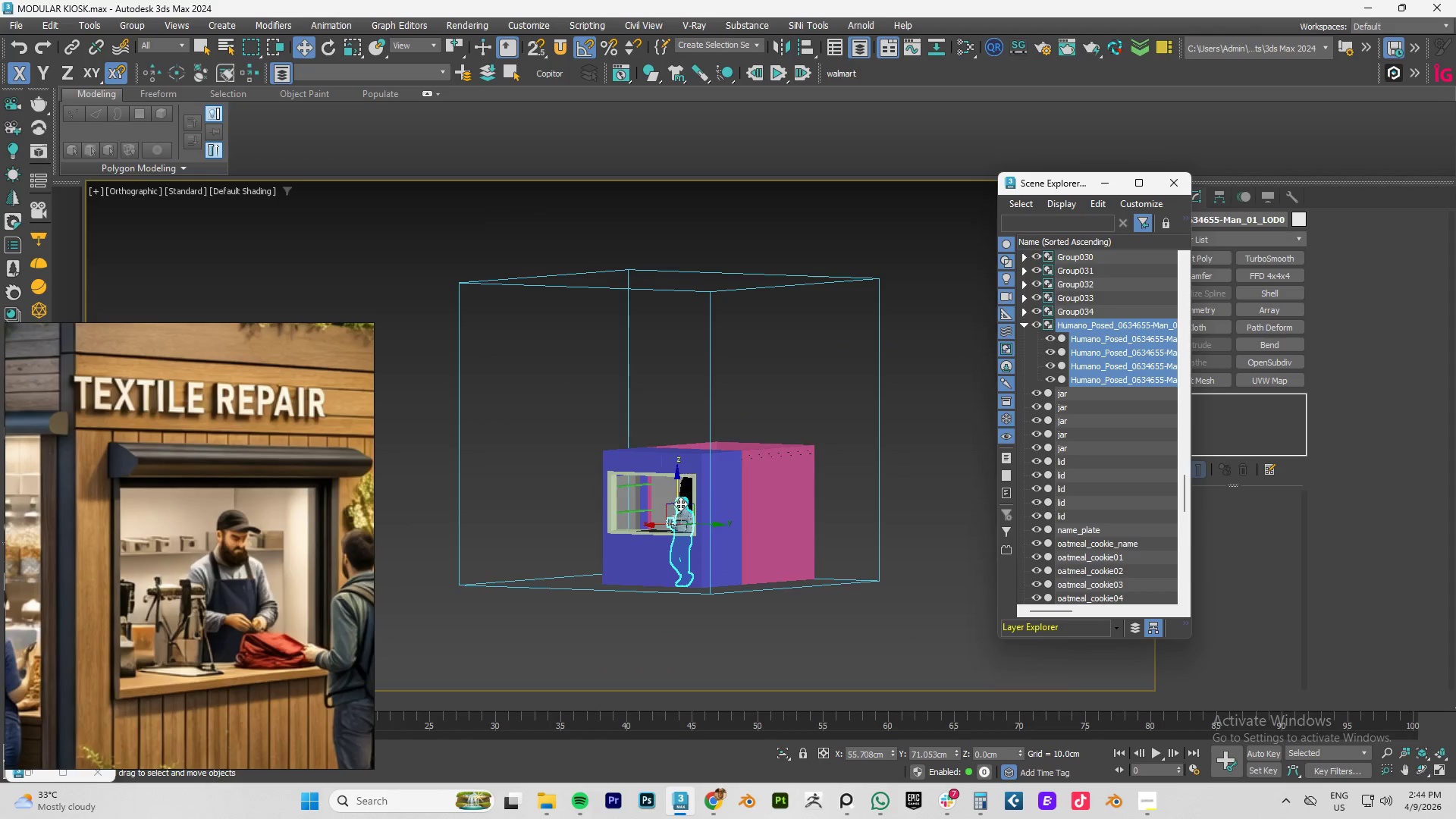 
key(F4)
 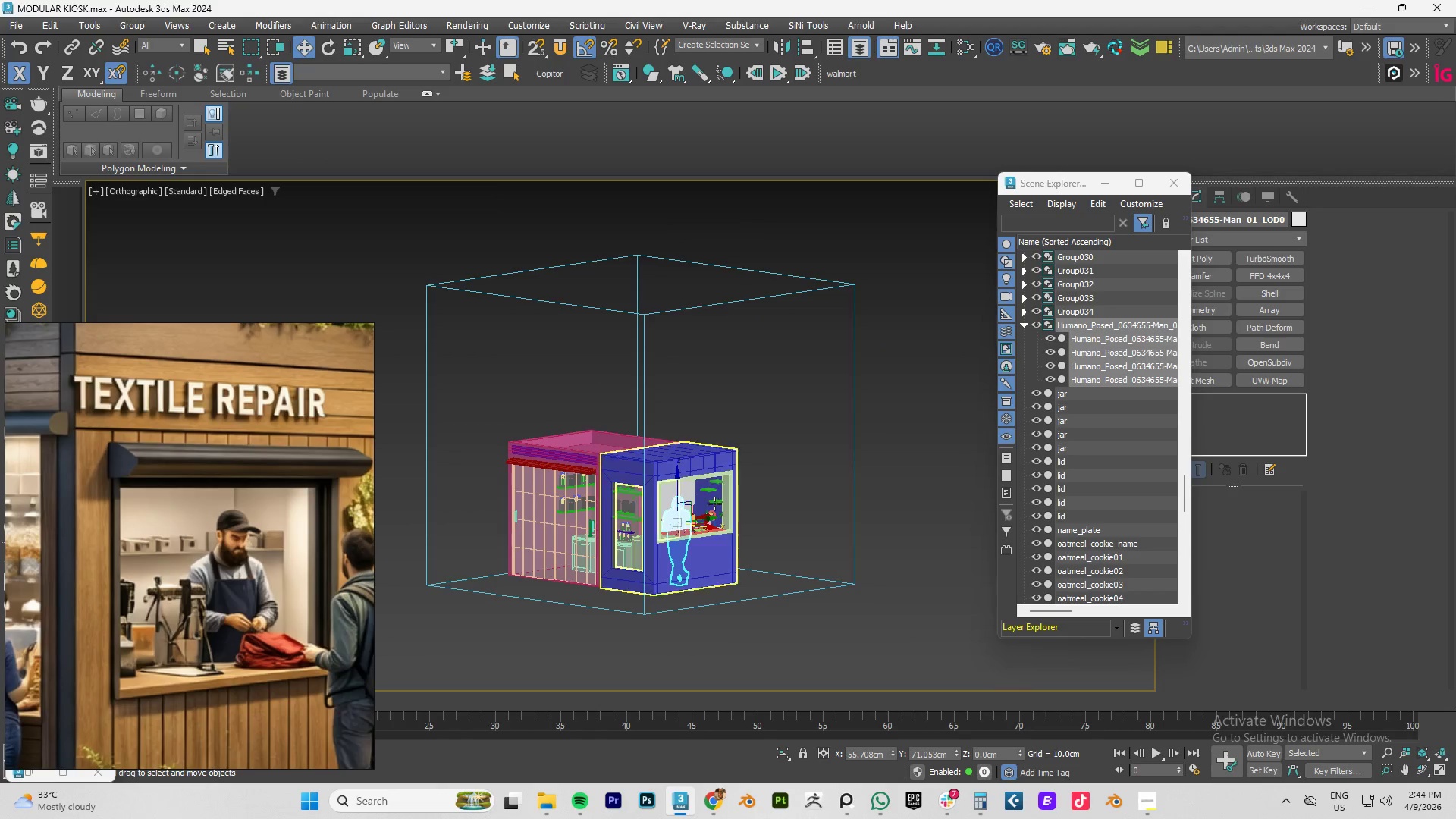 
key(F4)
 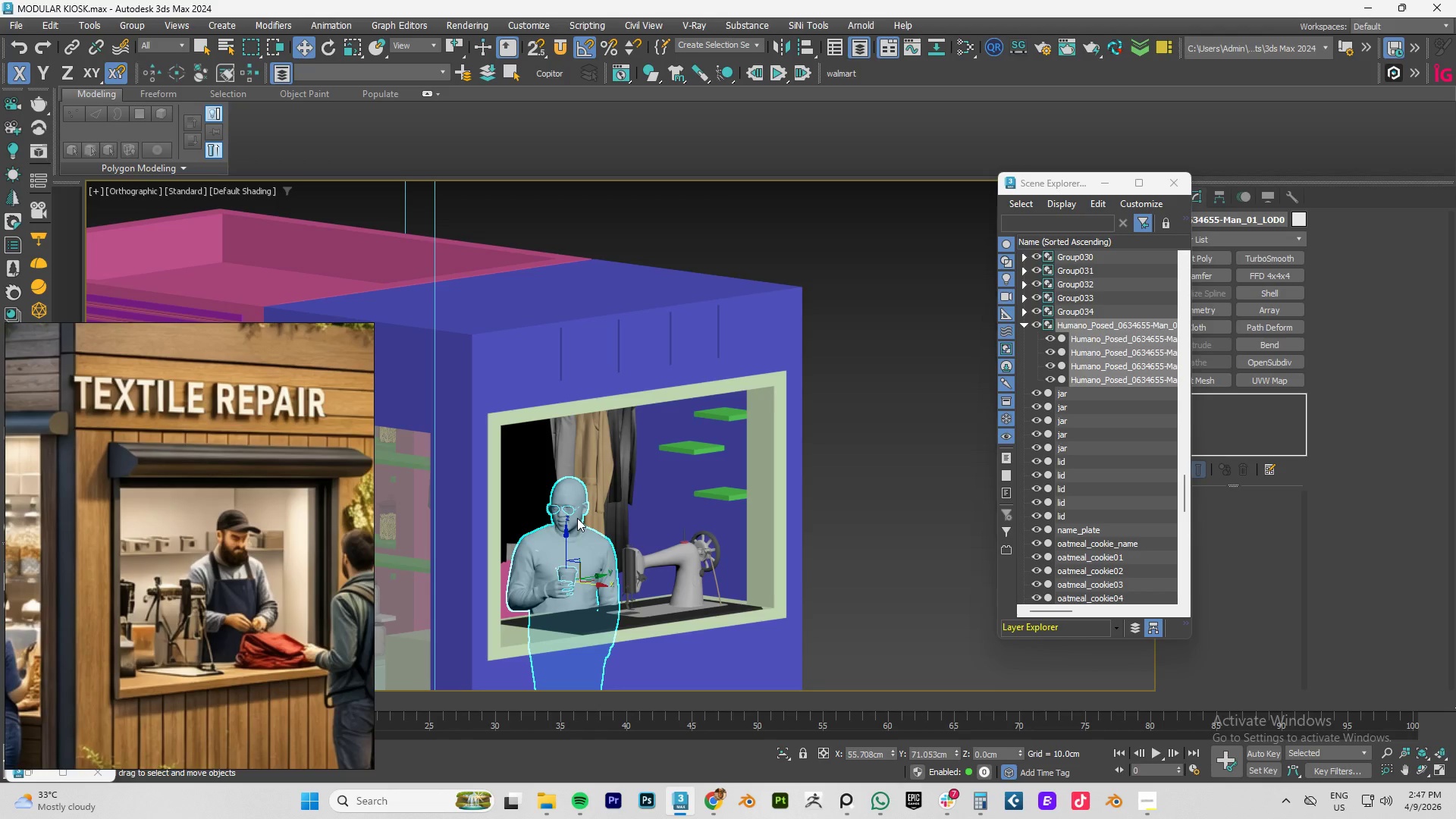 
scroll: coordinate [714, 504], scroll_direction: up, amount: 4.0
 